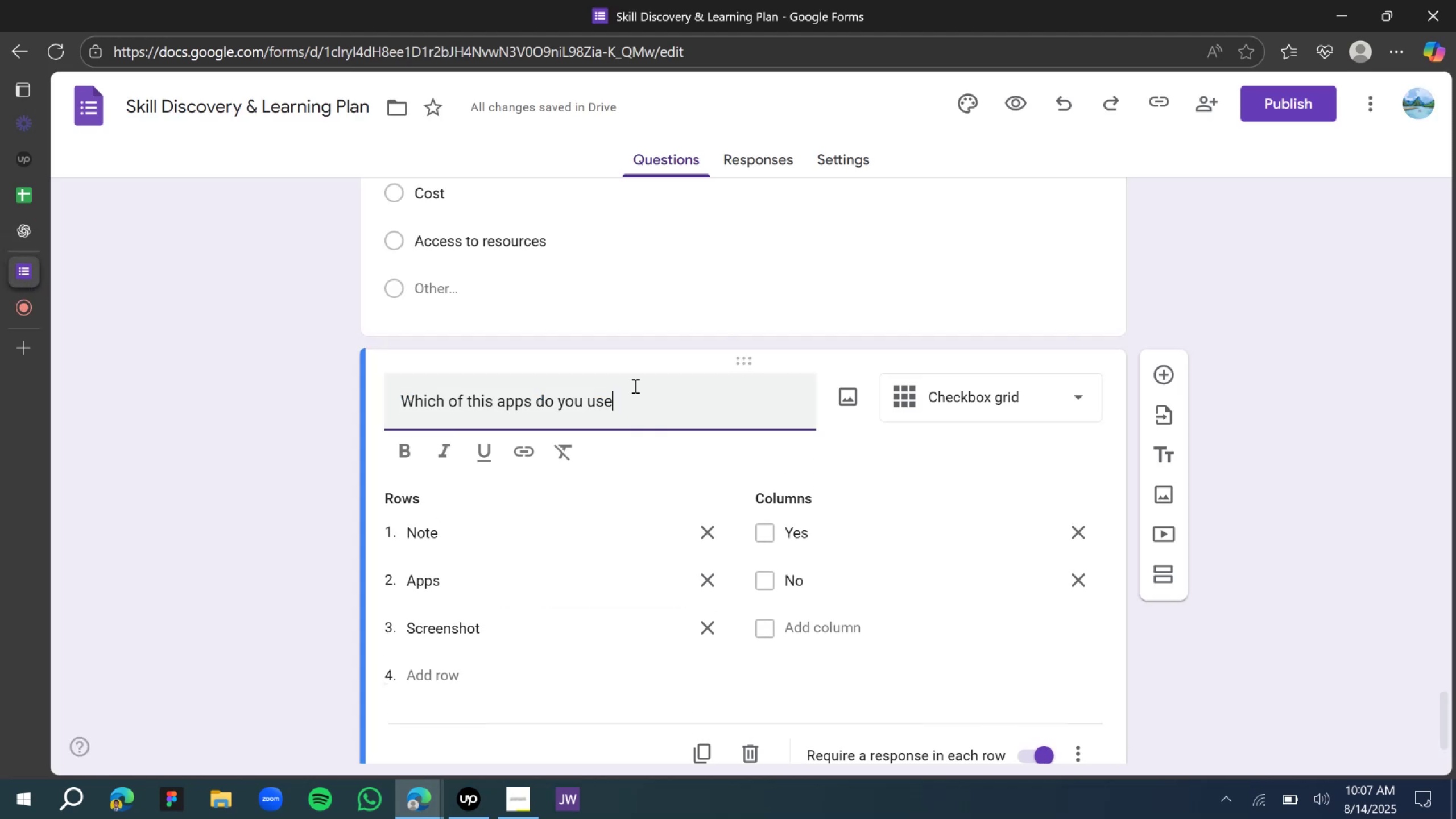 
type( to track pto)
key(Backspace)
key(Backspace)
type(rogress)
 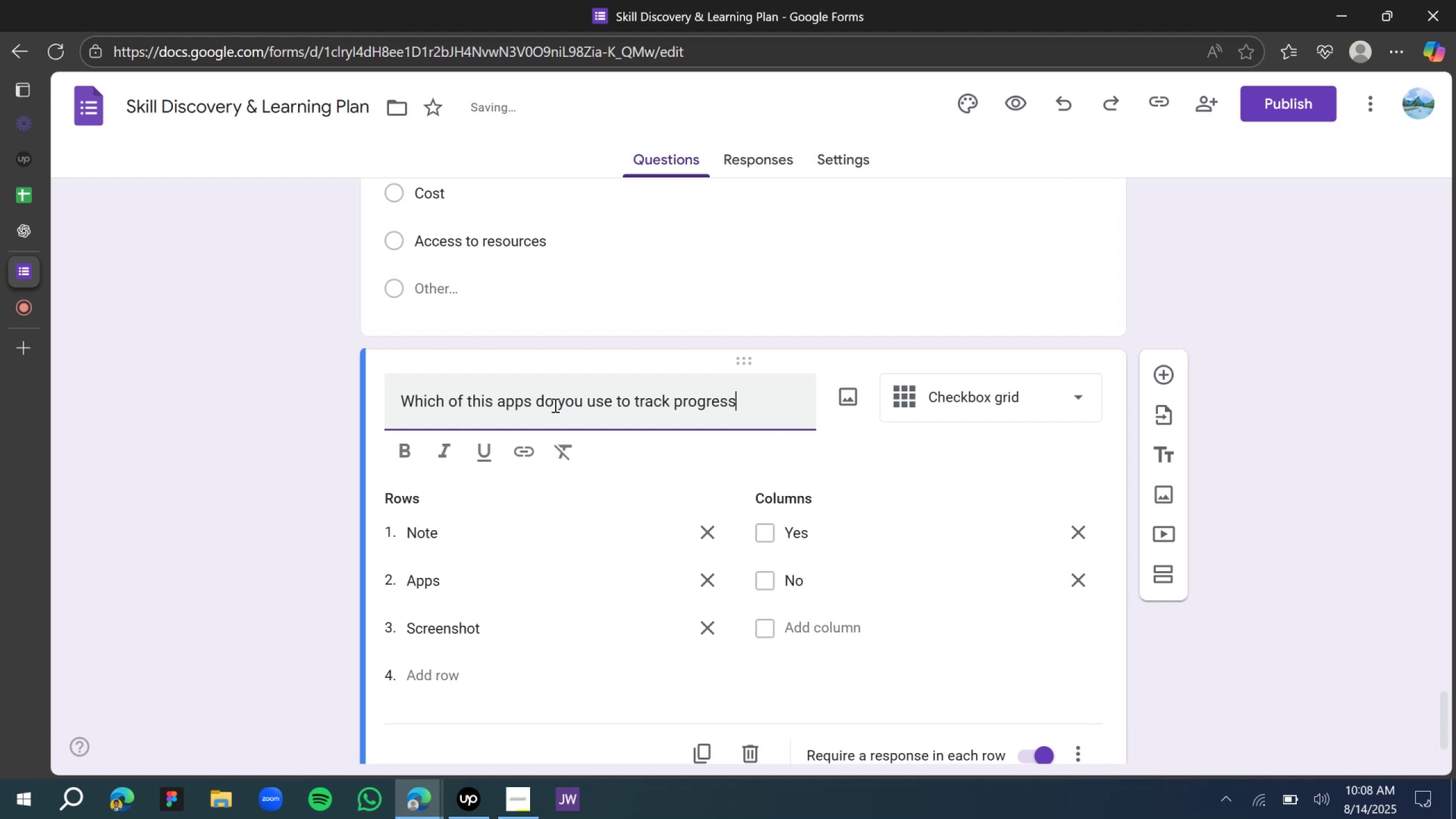 
double_click([515, 398])
 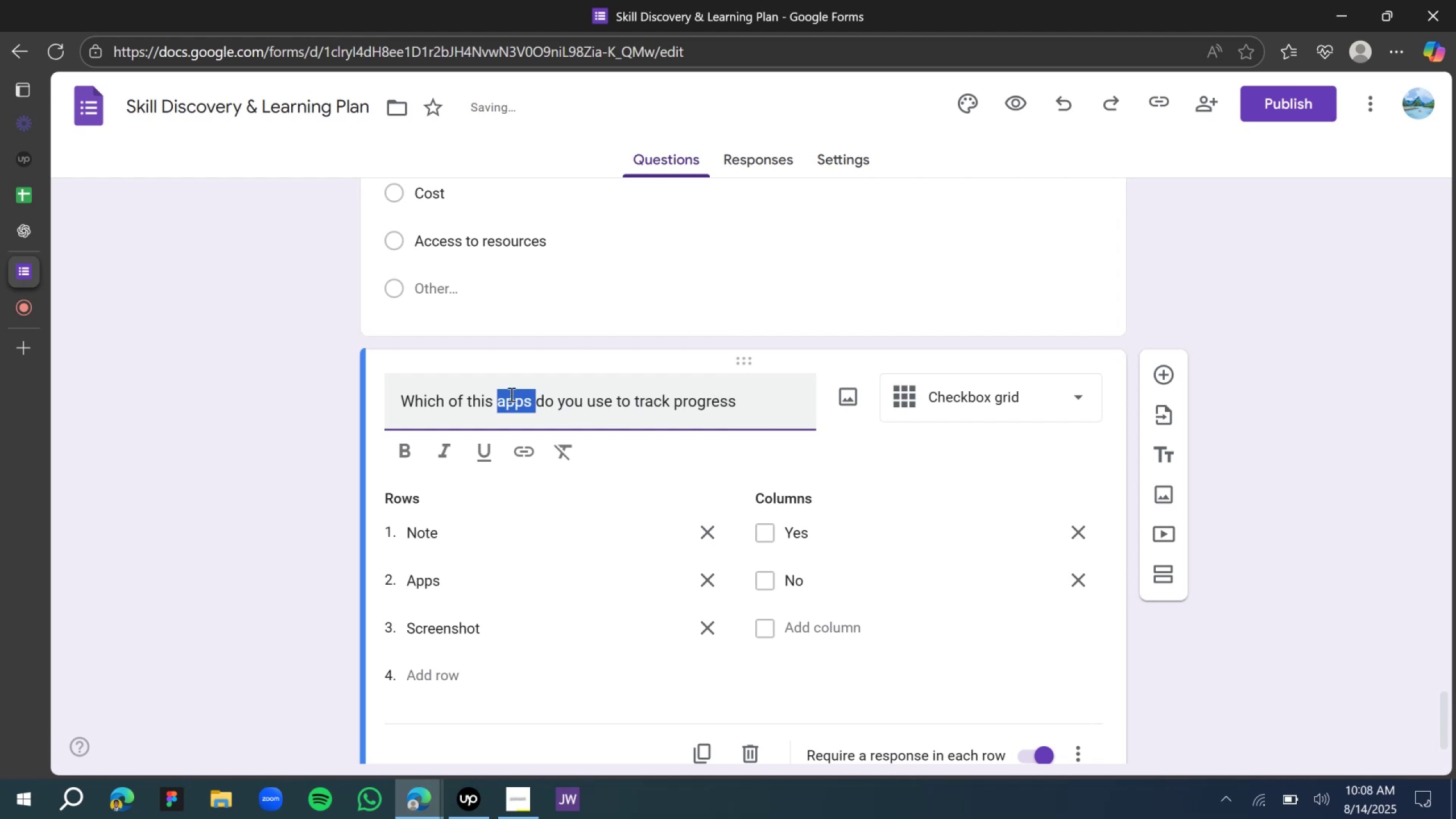 
type(methods/app )
 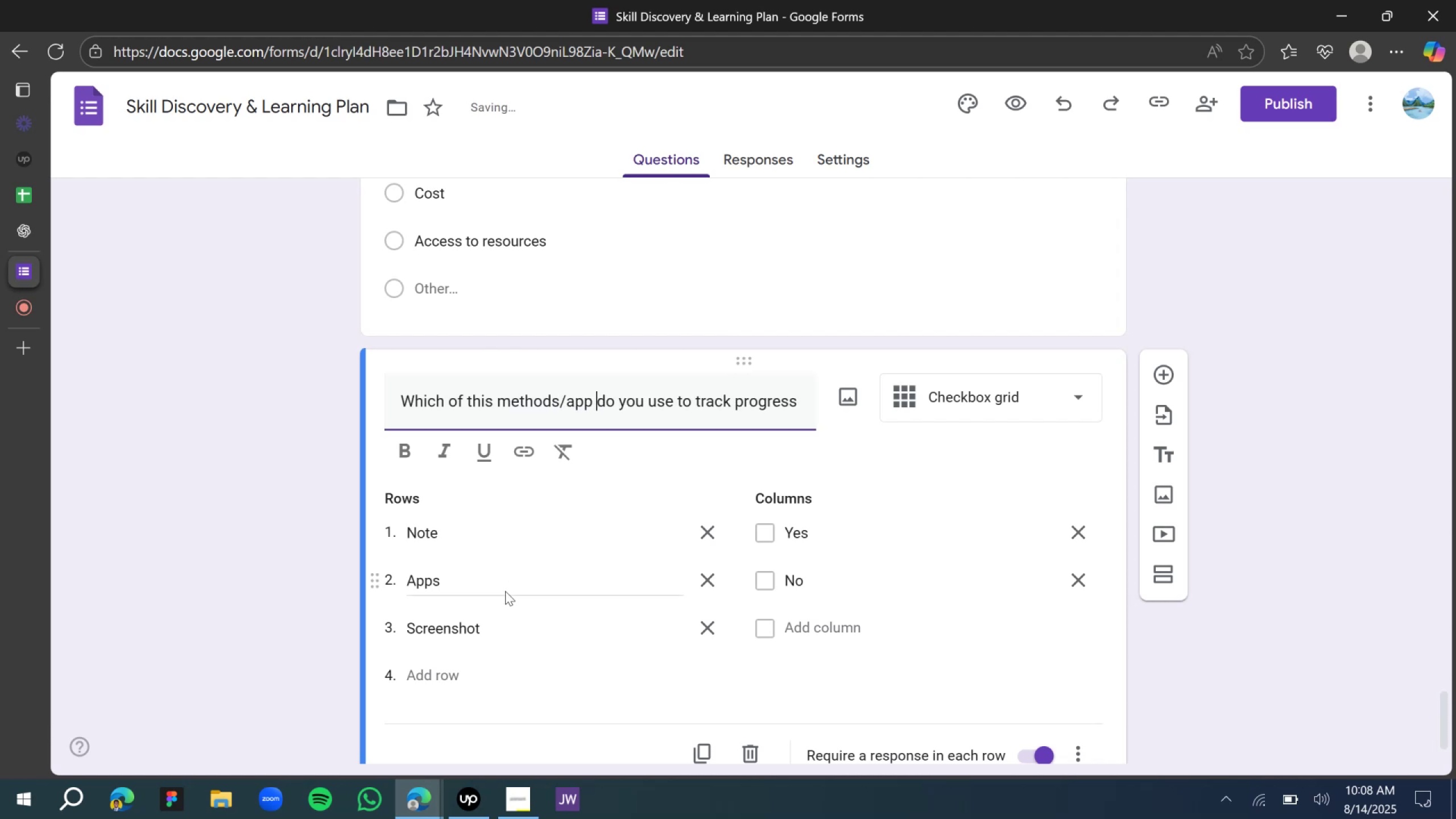 
scroll: coordinate [442, 629], scroll_direction: down, amount: 3.0
 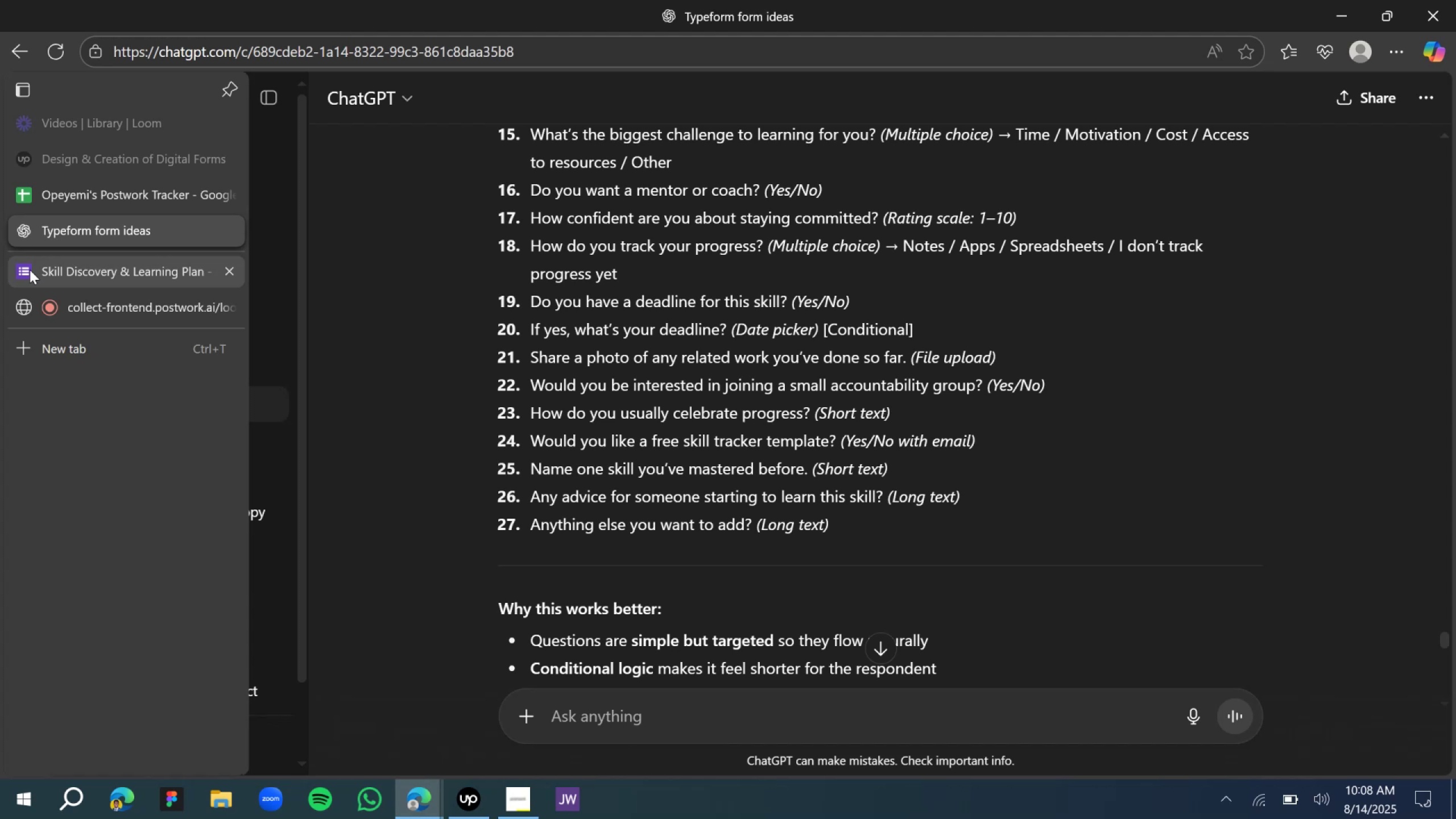 
wait(6.55)
 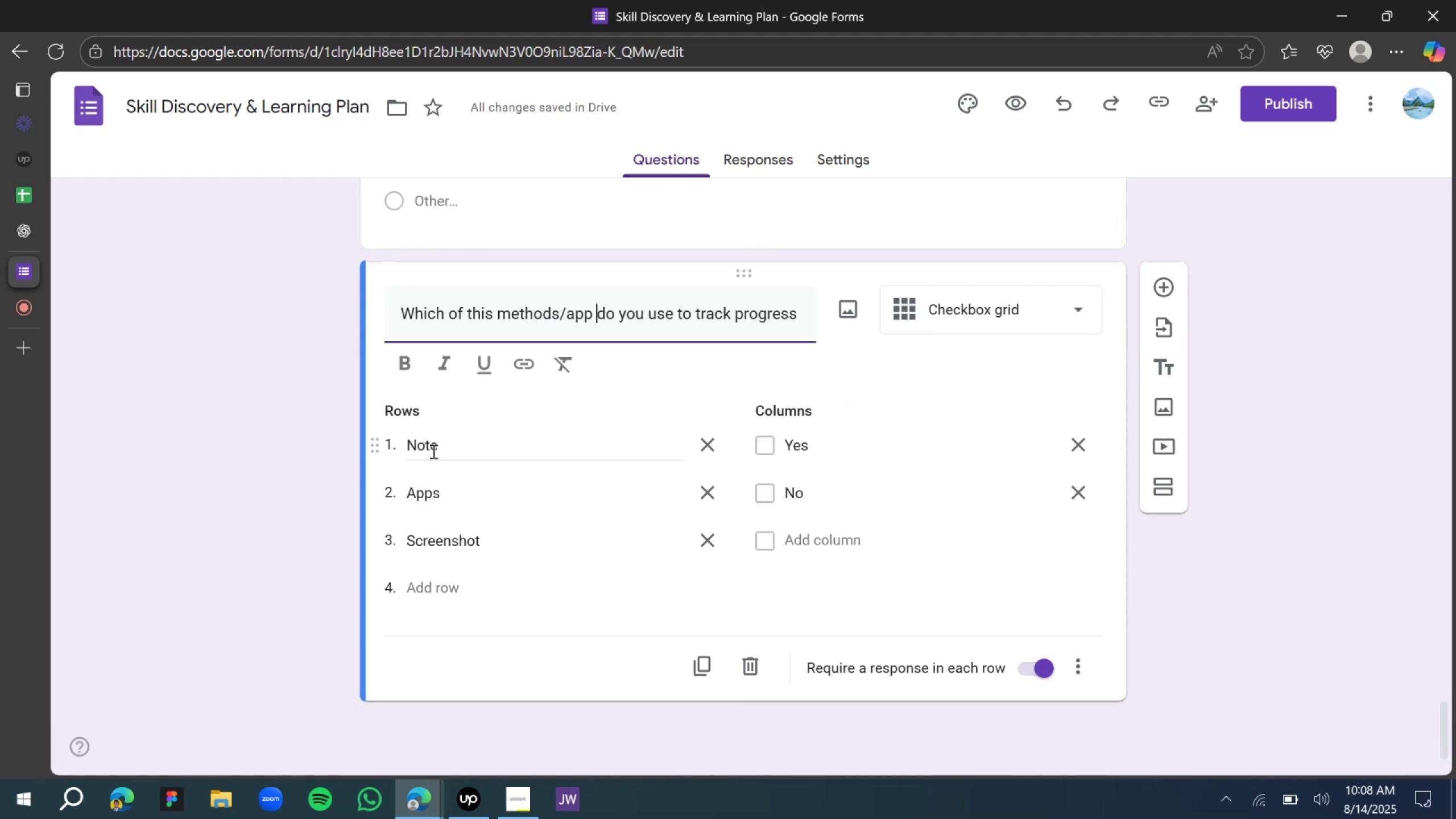 
left_click([67, 276])
 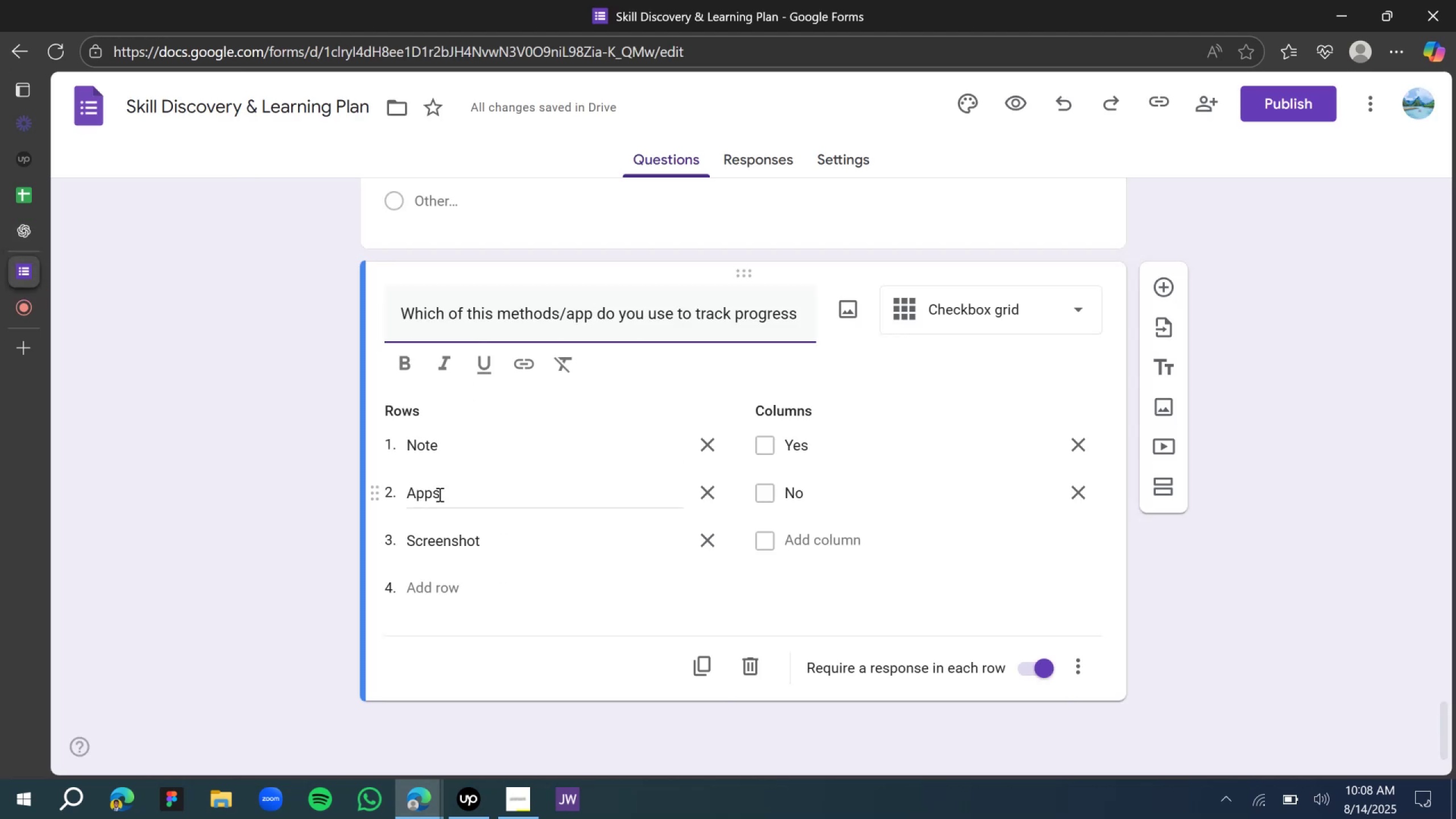 
left_click([453, 575])
 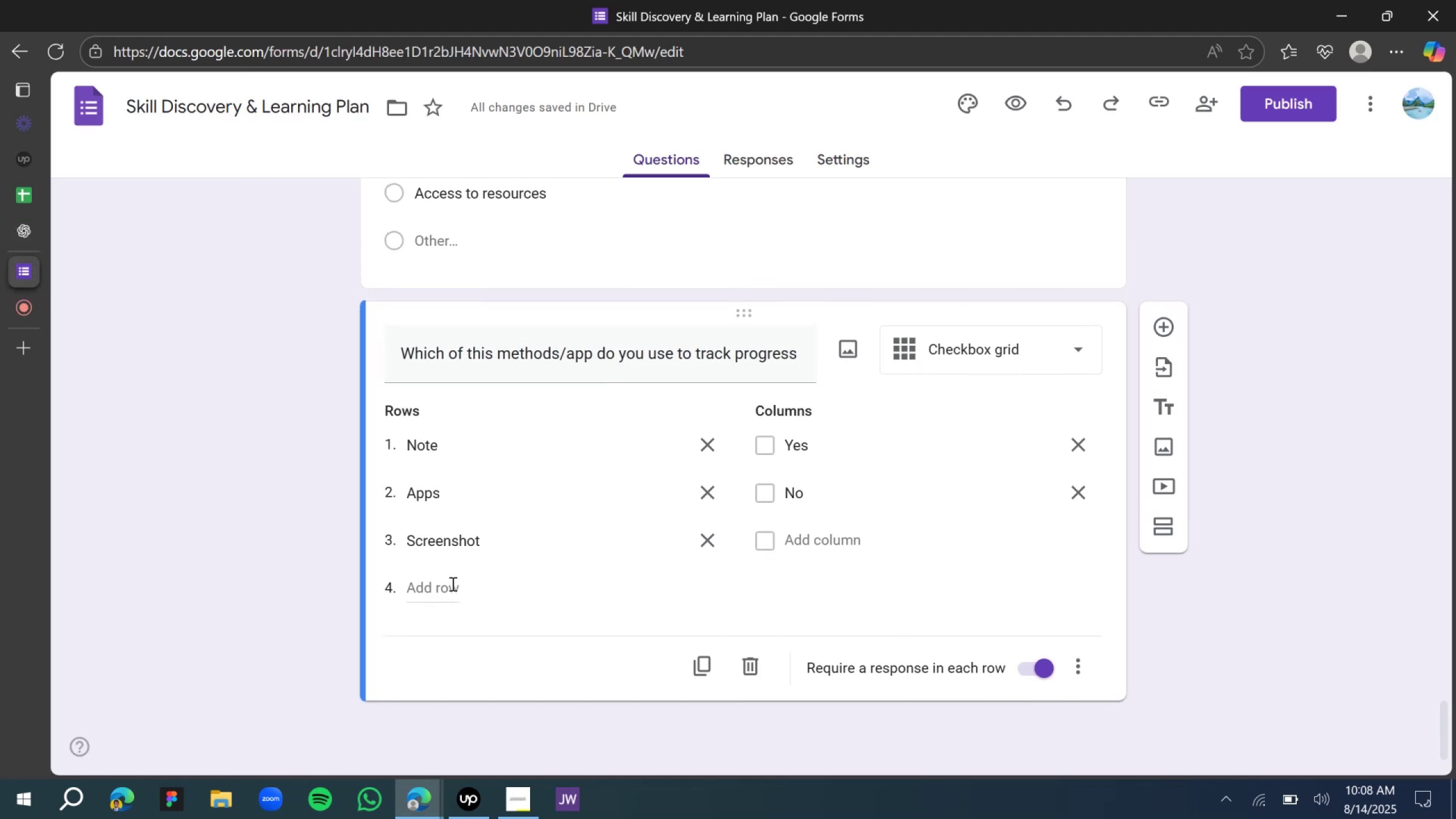 
left_click([448, 590])
 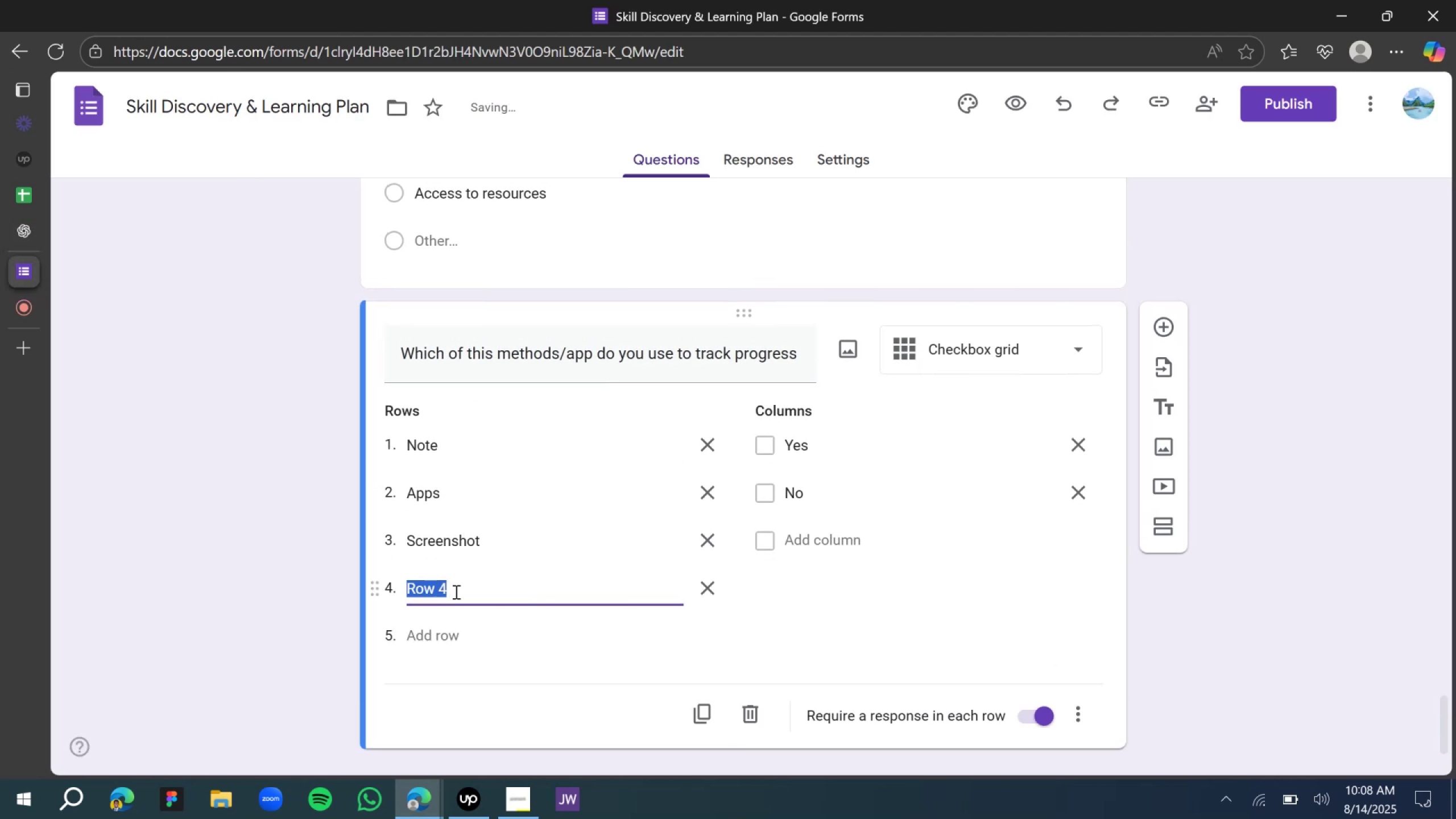 
type(Reminders)
 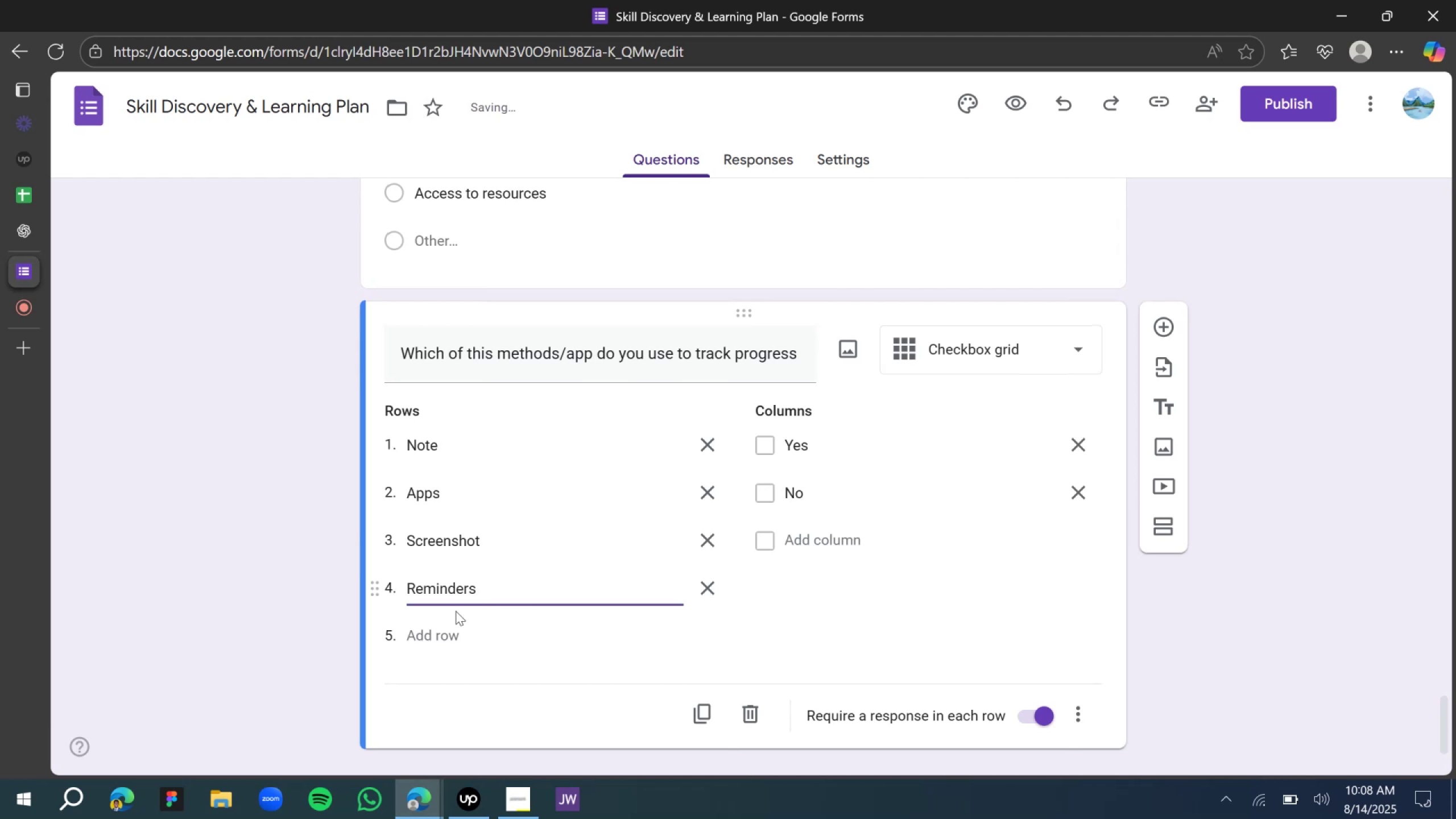 
left_click([452, 634])
 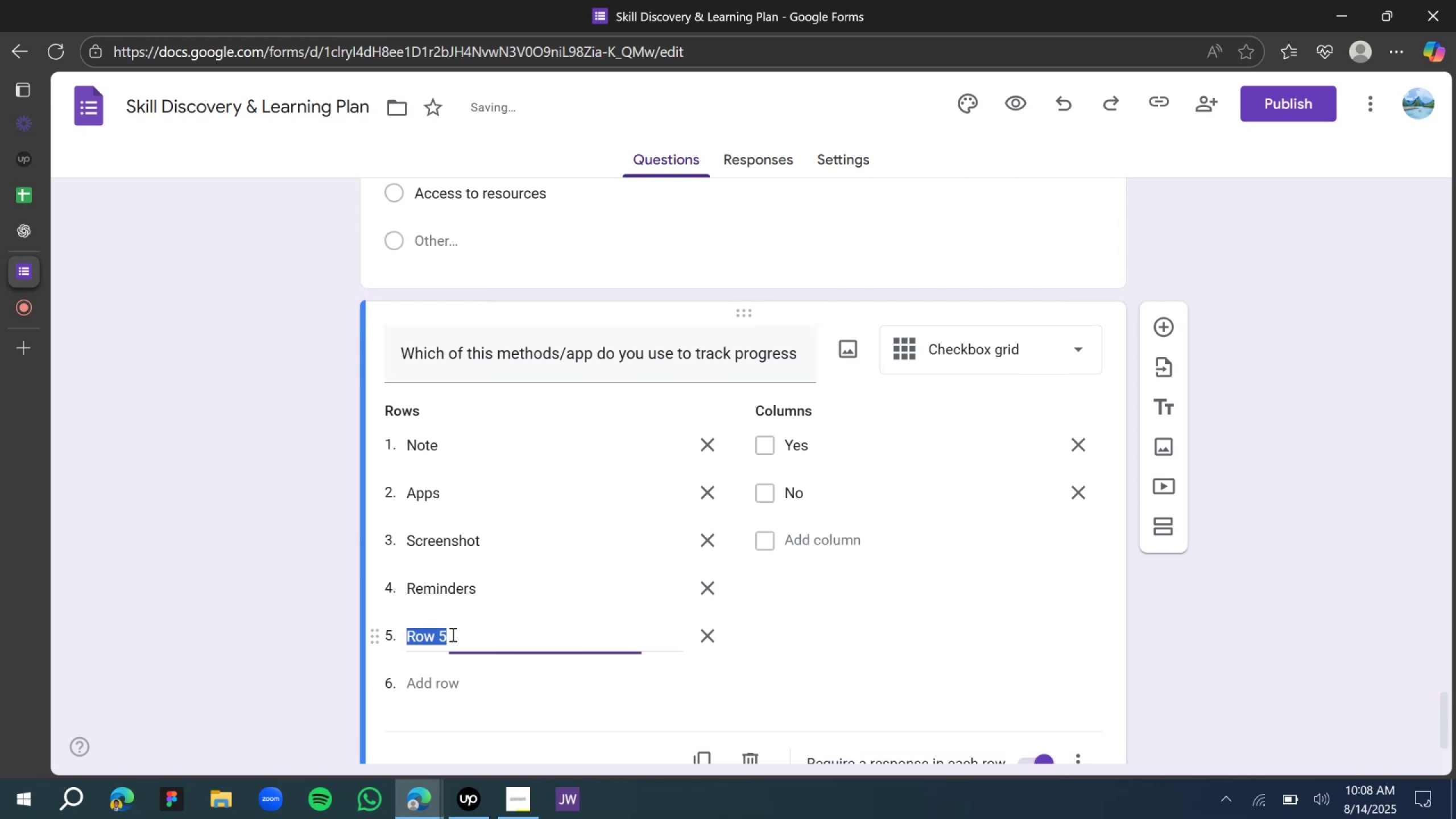 
type(Al)
 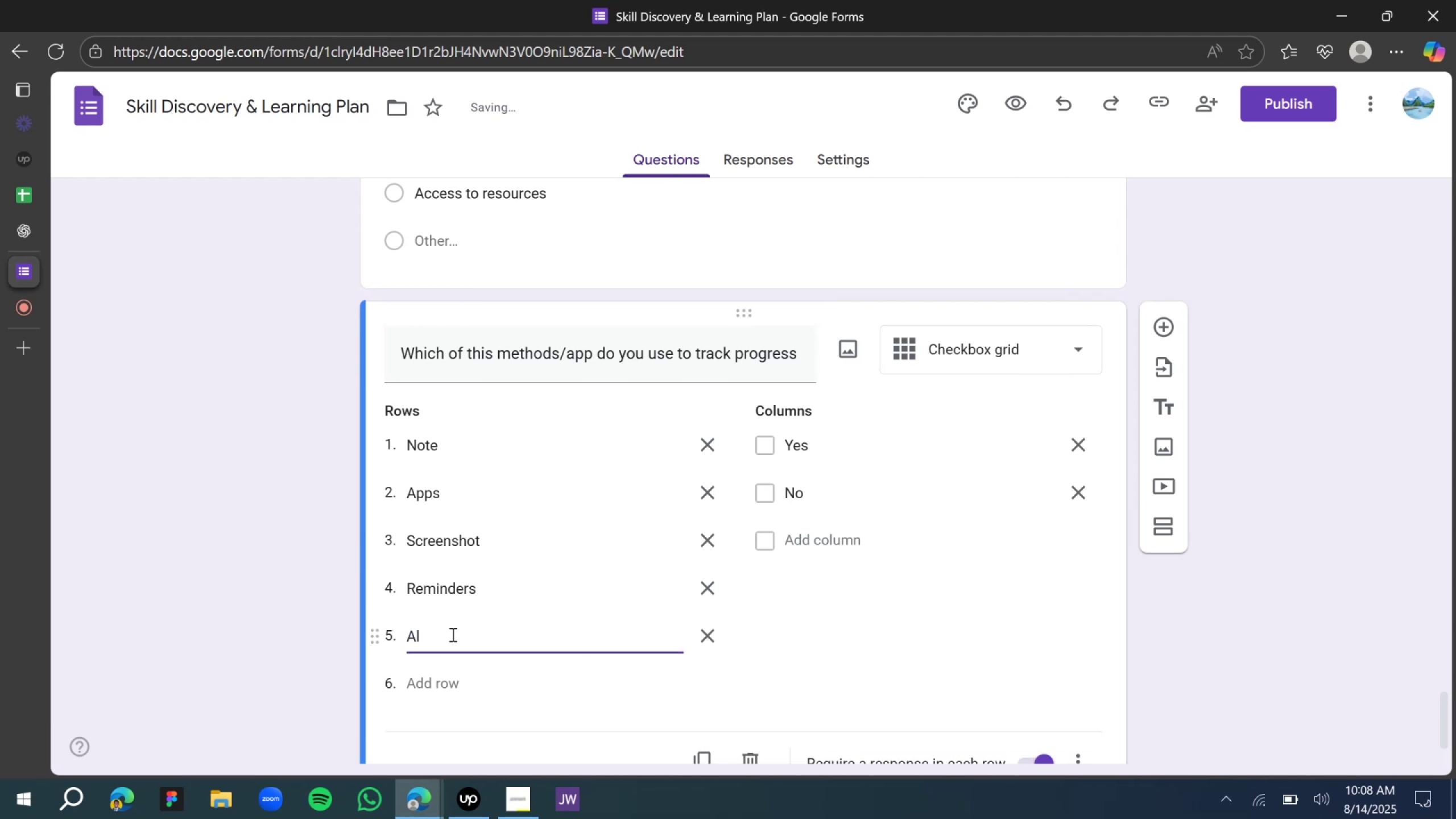 
type(arm)
 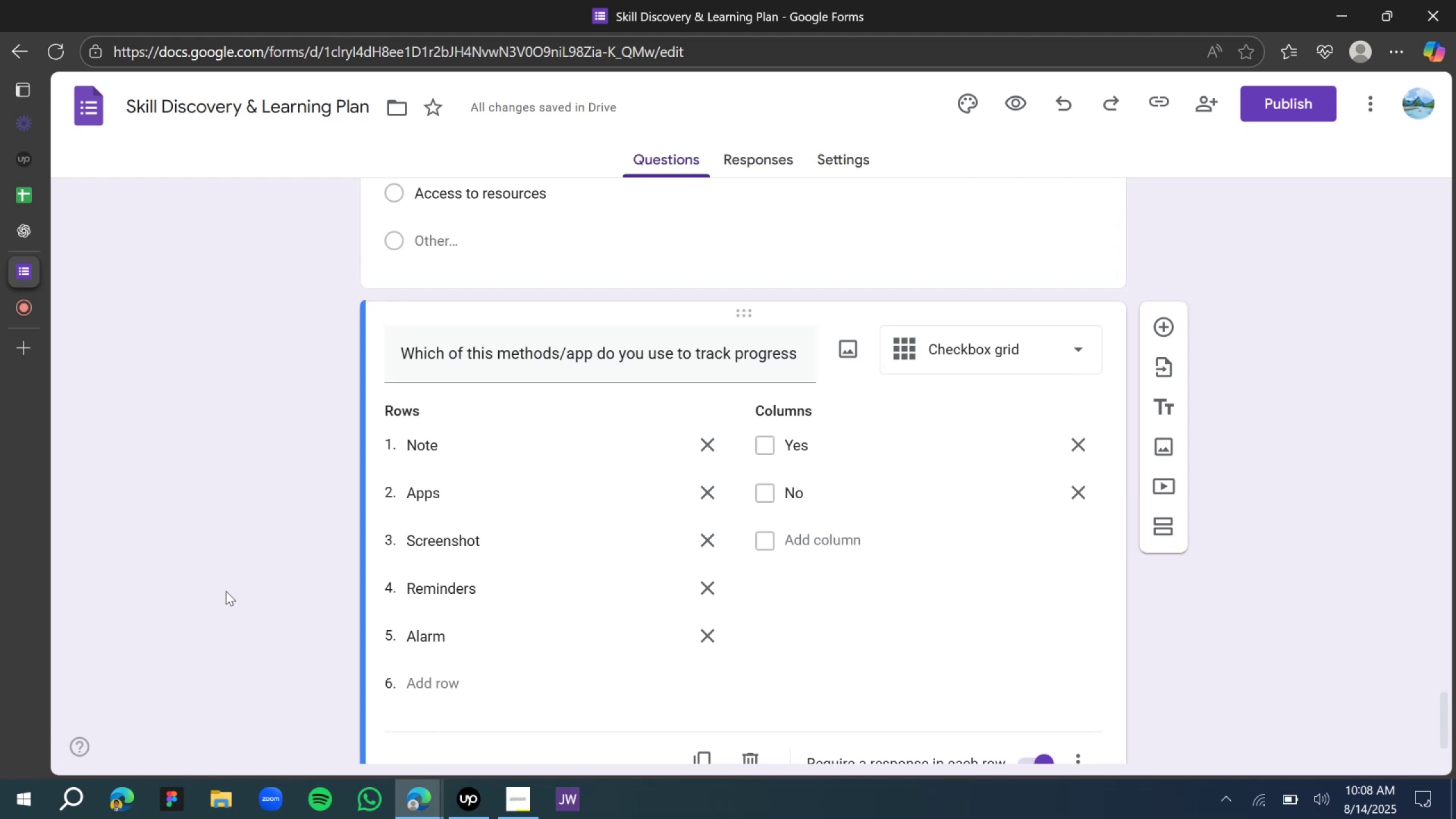 
wait(9.5)
 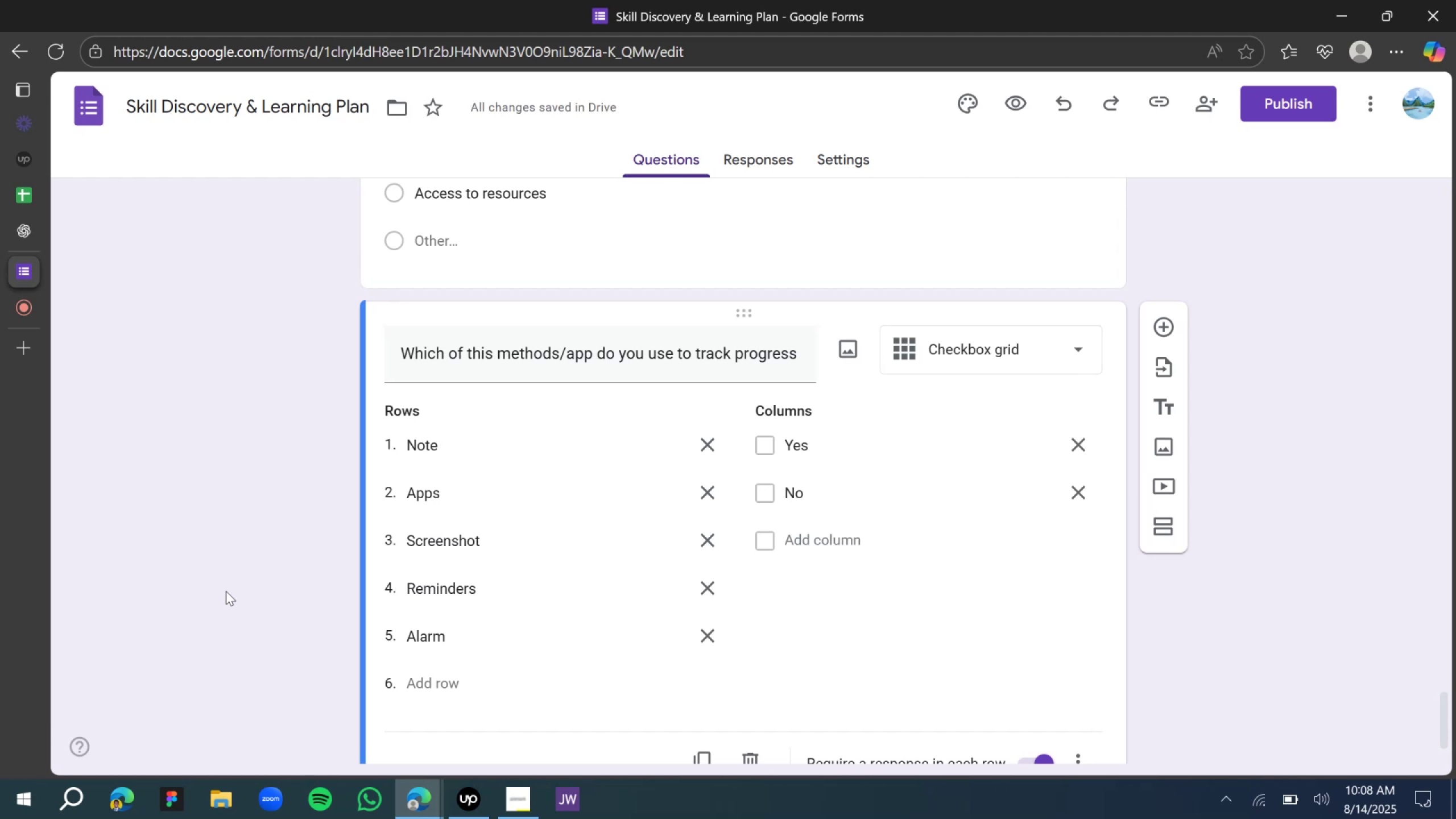 
left_click([274, 471])
 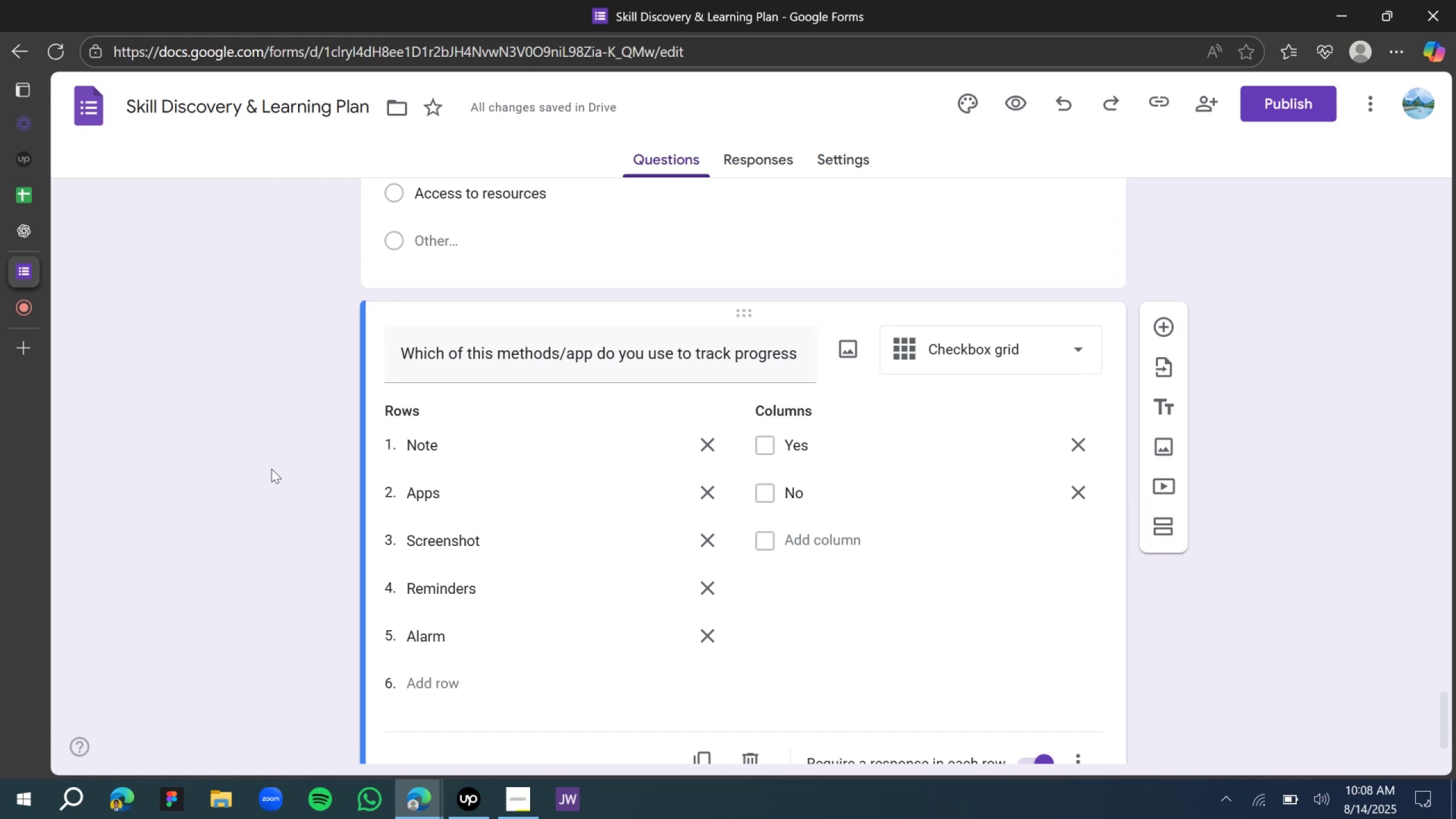 
scroll: coordinate [279, 472], scroll_direction: down, amount: 5.0
 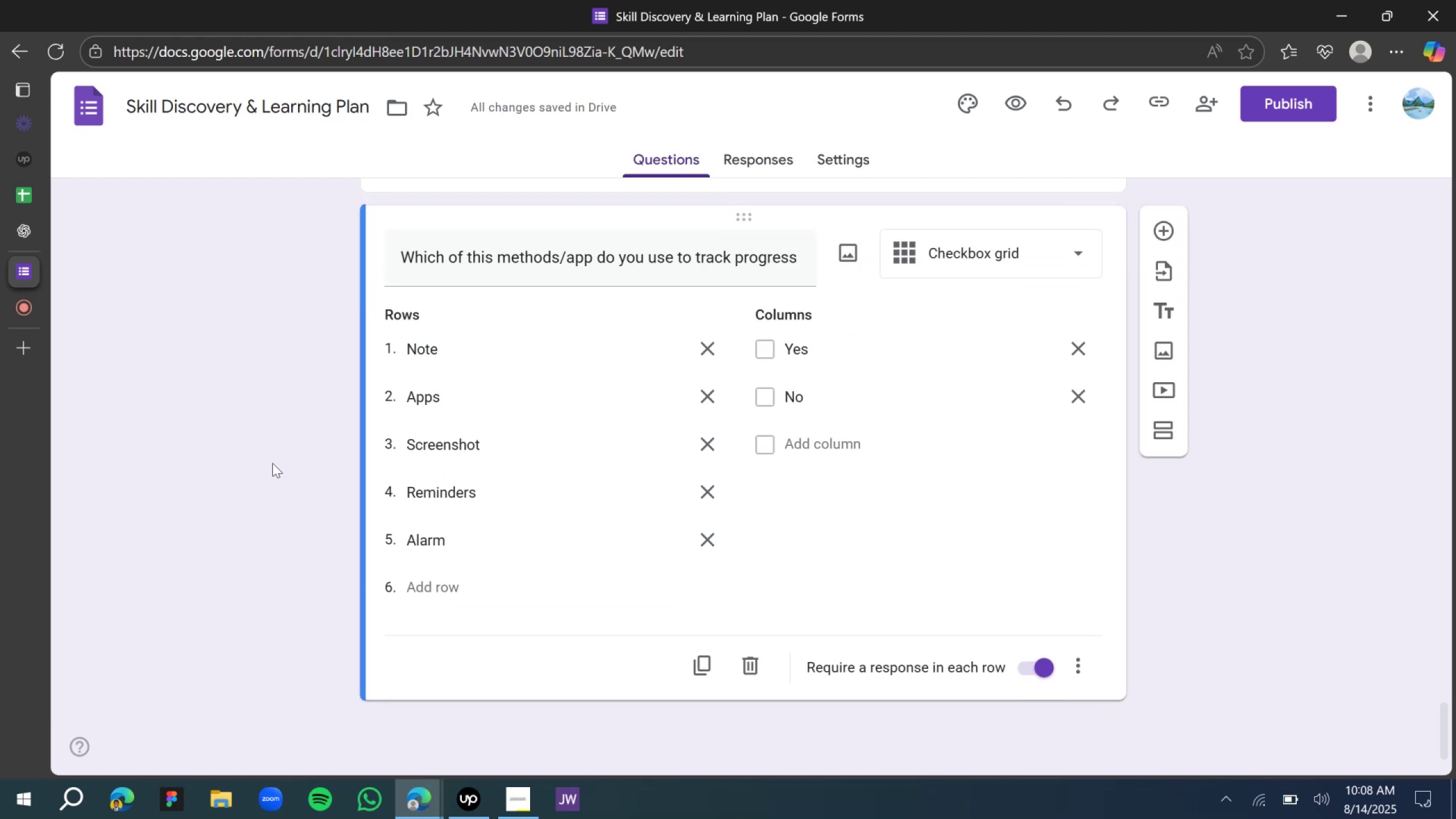 
scroll: coordinate [272, 463], scroll_direction: up, amount: 3.0
 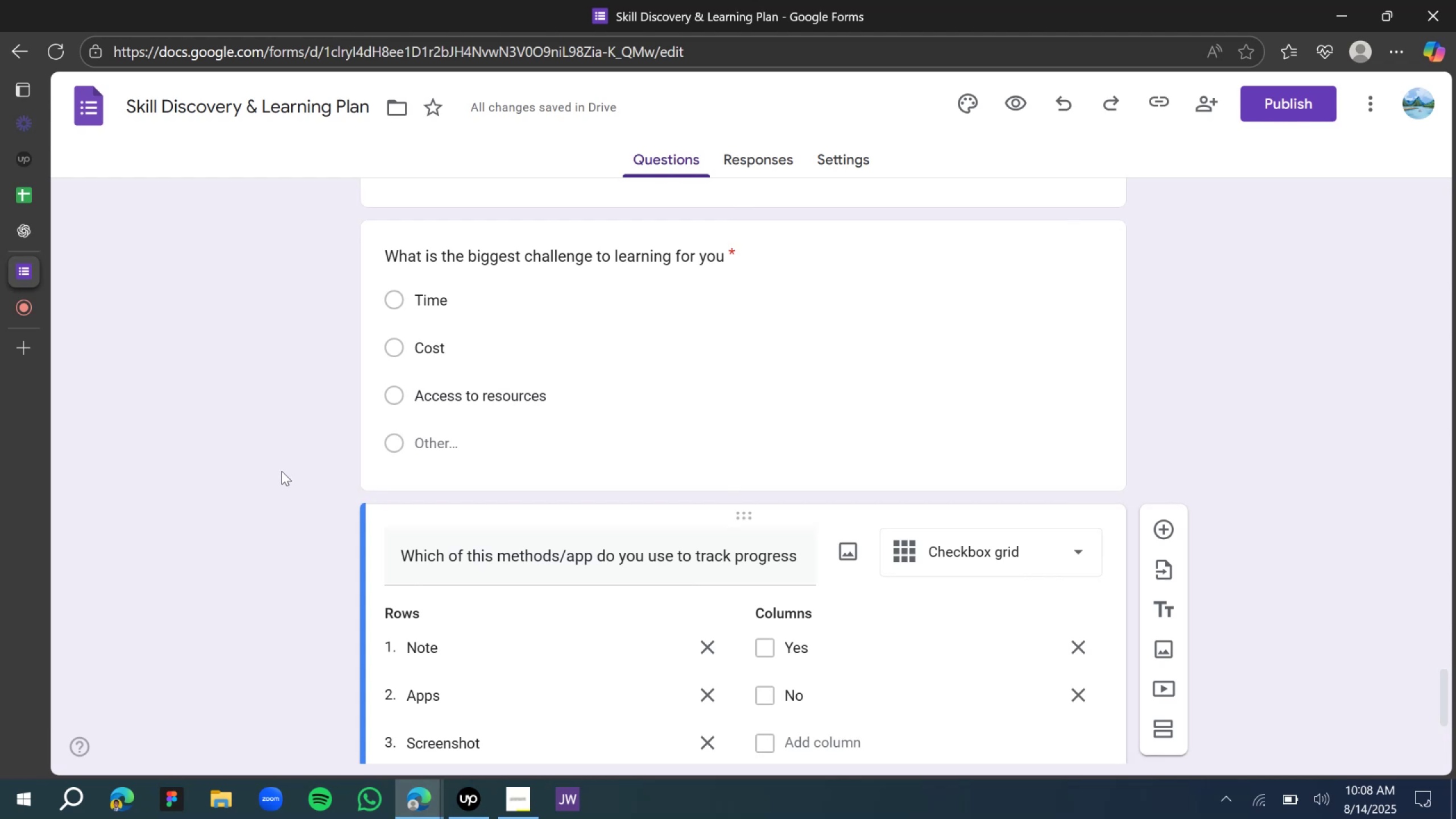 
wait(7.12)
 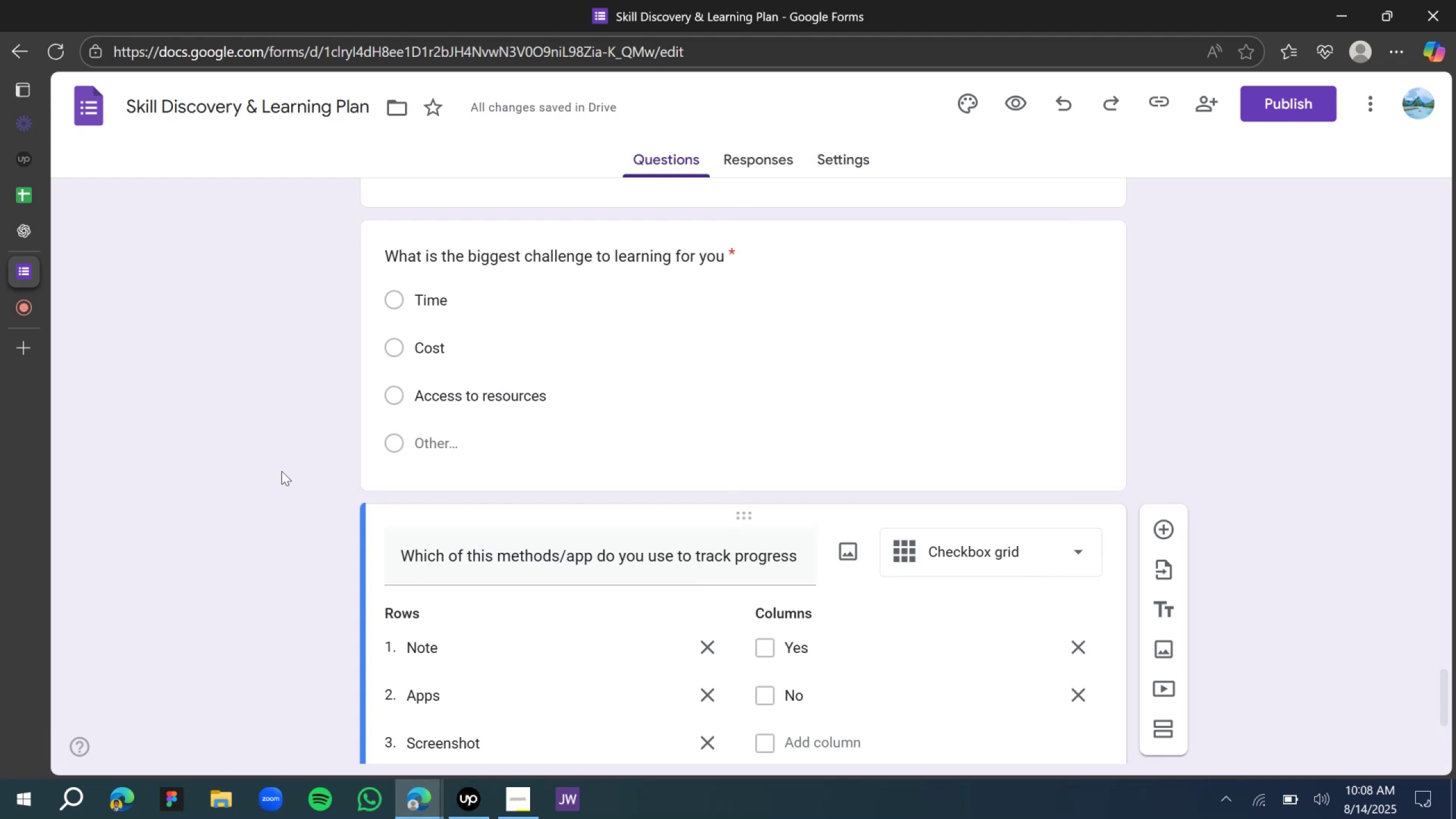 
left_click([314, 481])
 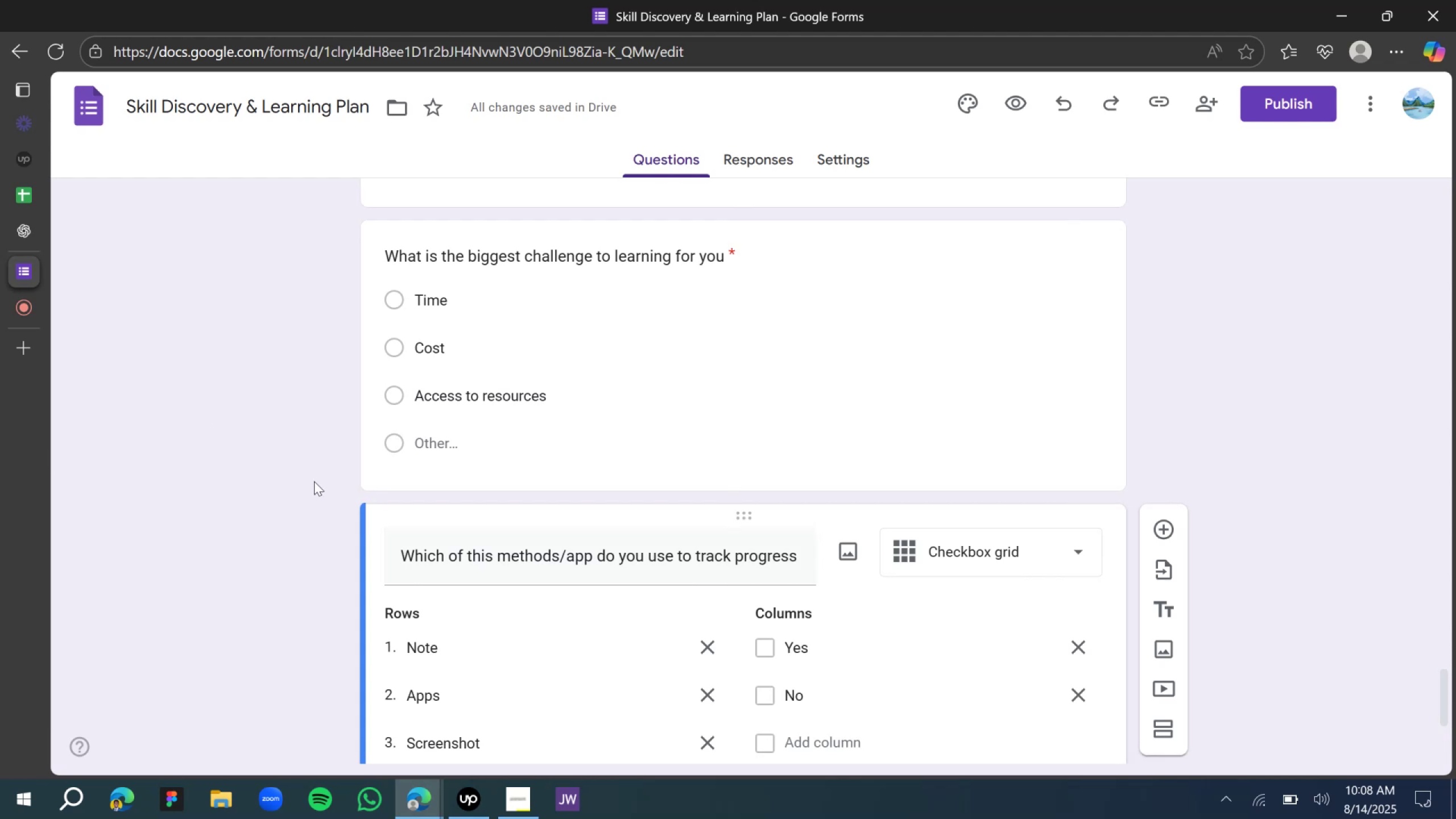 
scroll: coordinate [338, 507], scroll_direction: down, amount: 6.0
 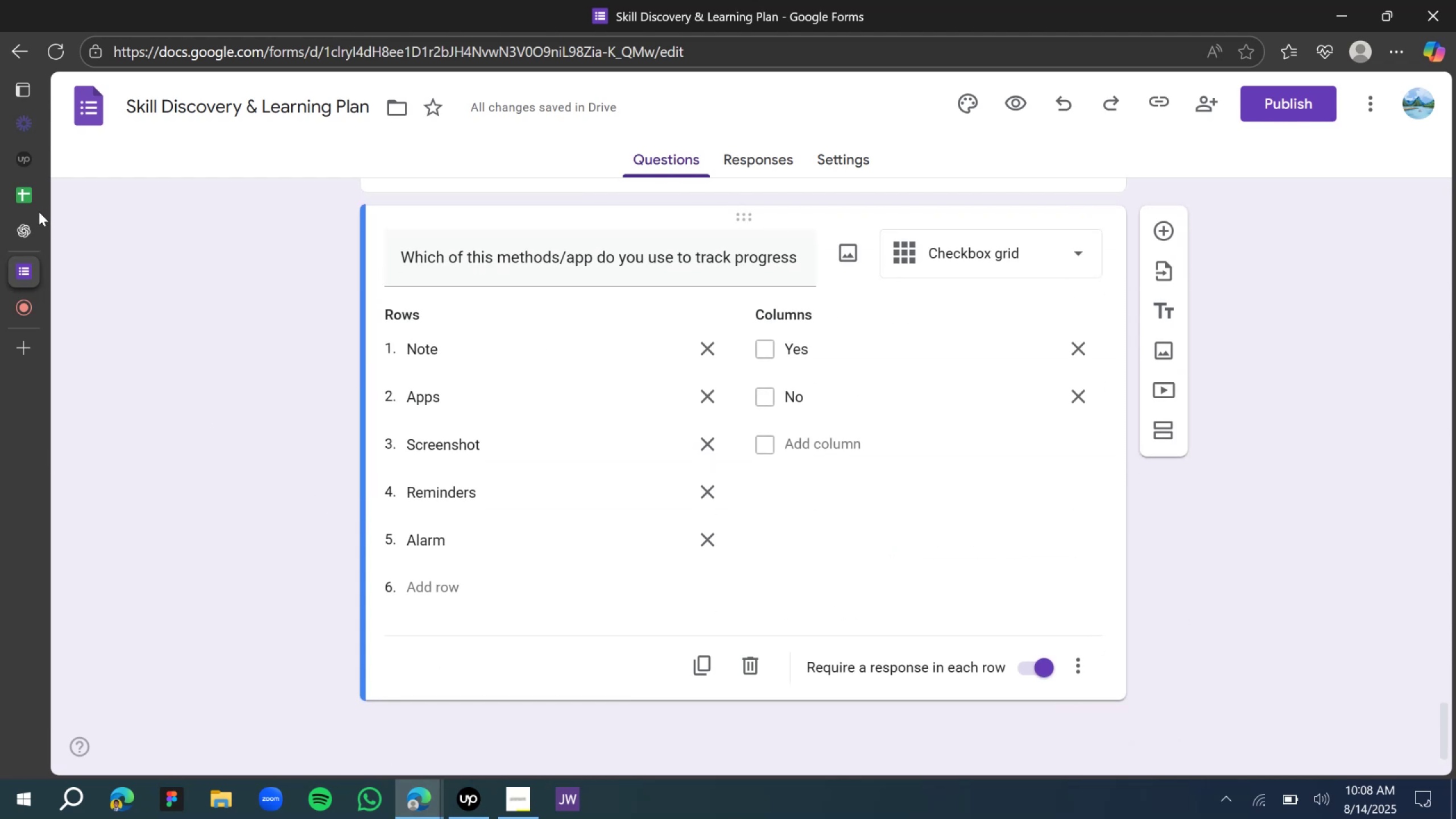 
left_click([35, 225])
 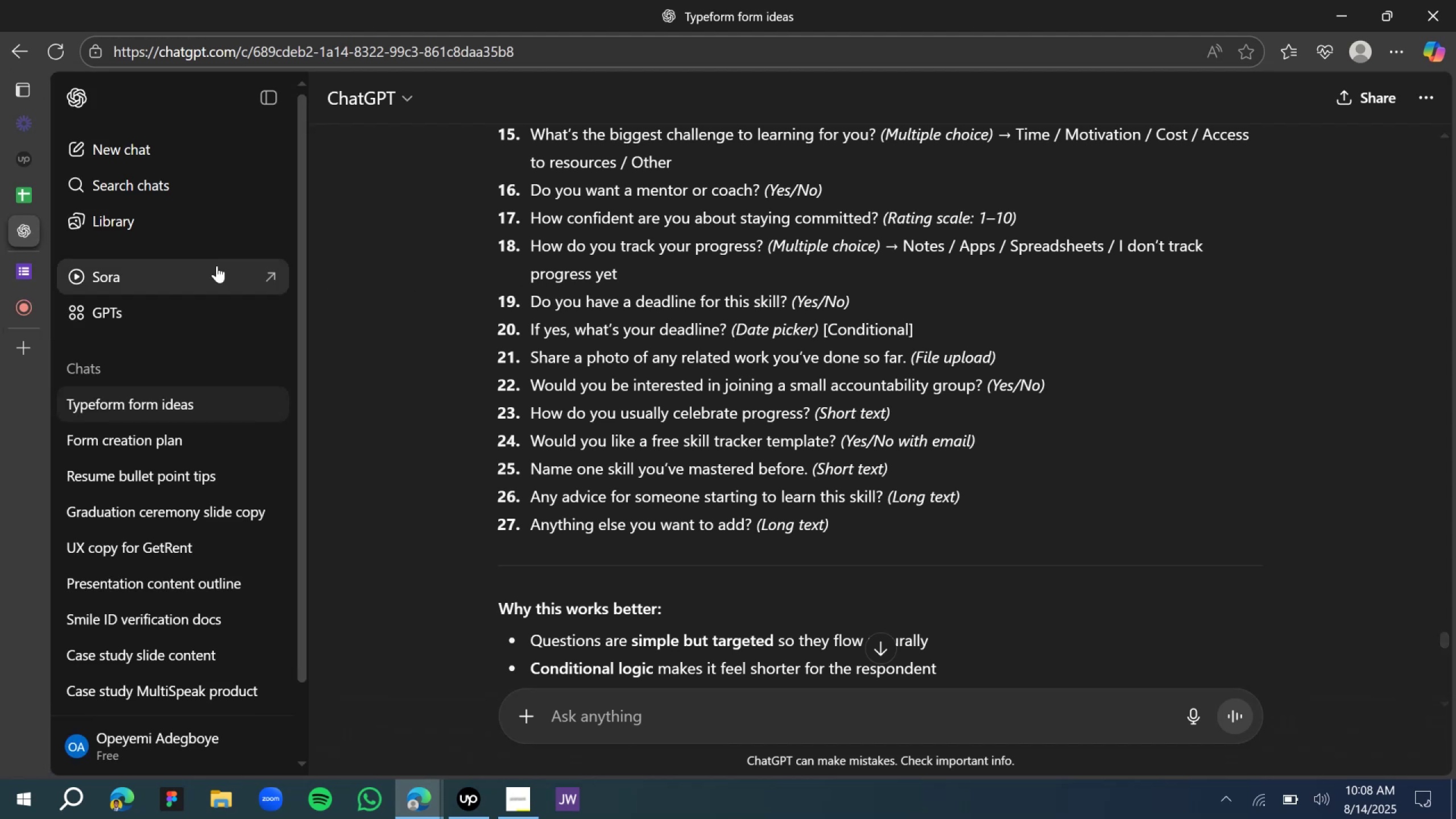 
left_click([13, 272])
 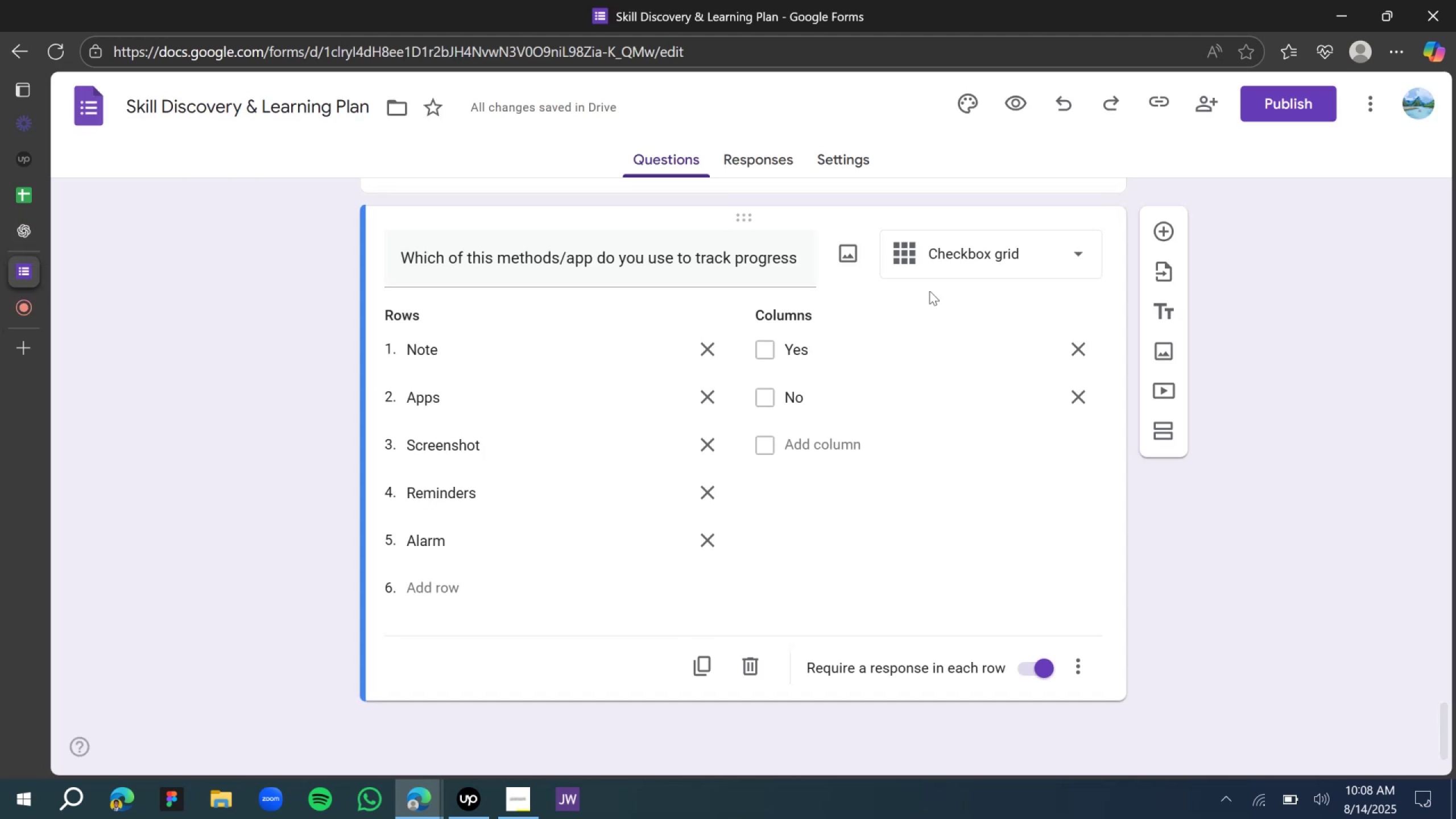 
mouse_move([1169, 254])
 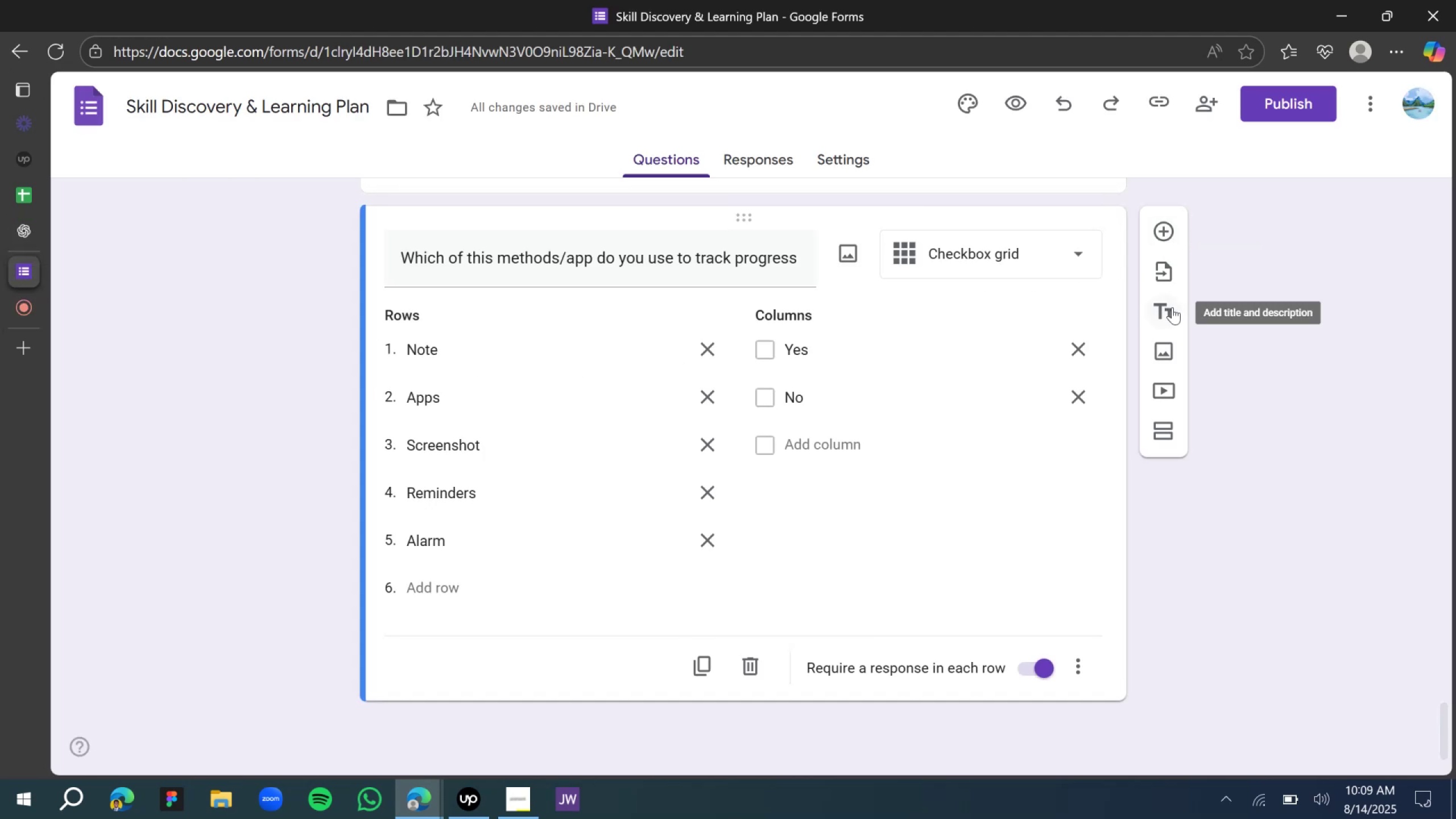 
left_click([1167, 316])
 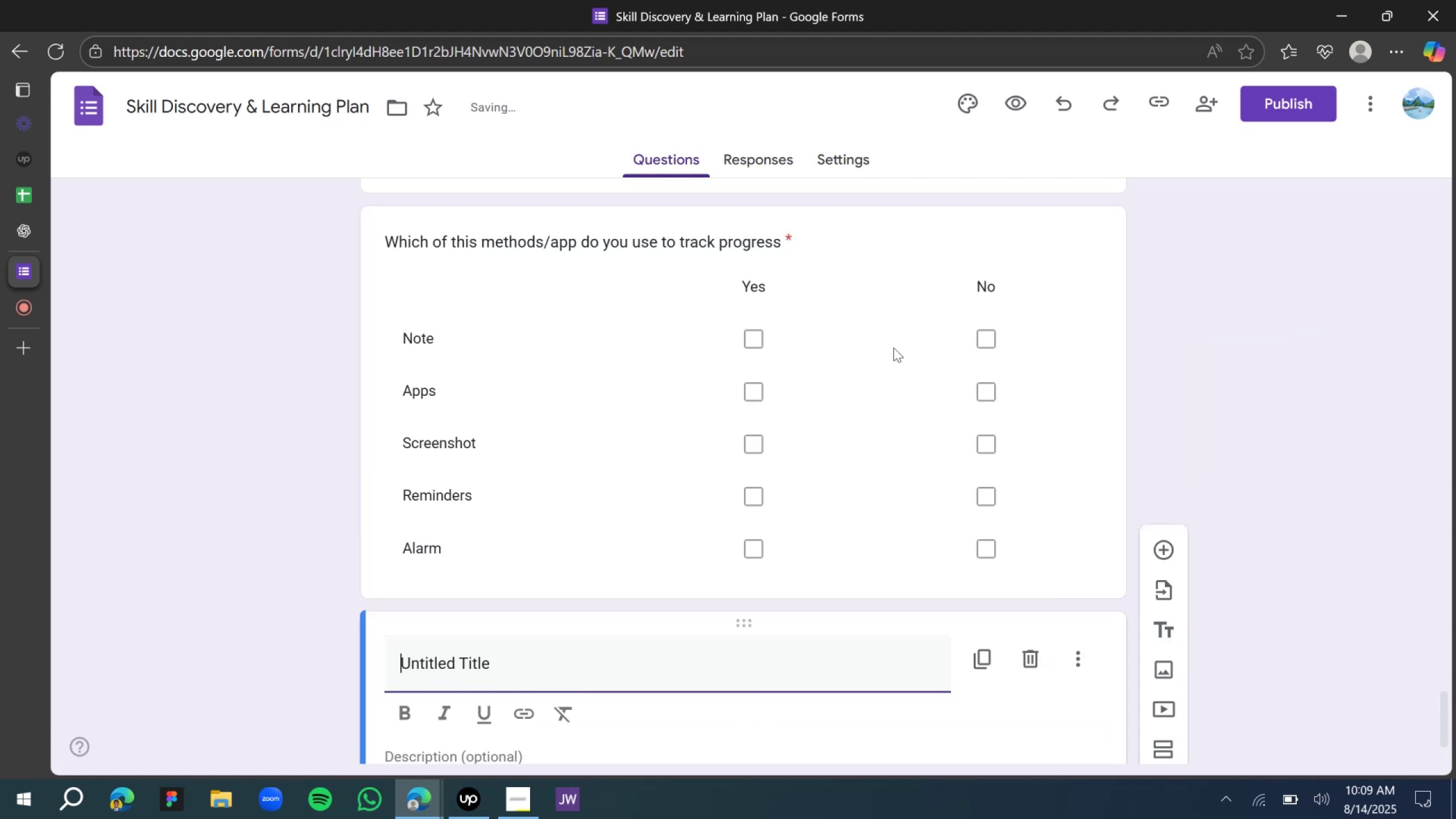 
scroll: coordinate [722, 456], scroll_direction: down, amount: 8.0
 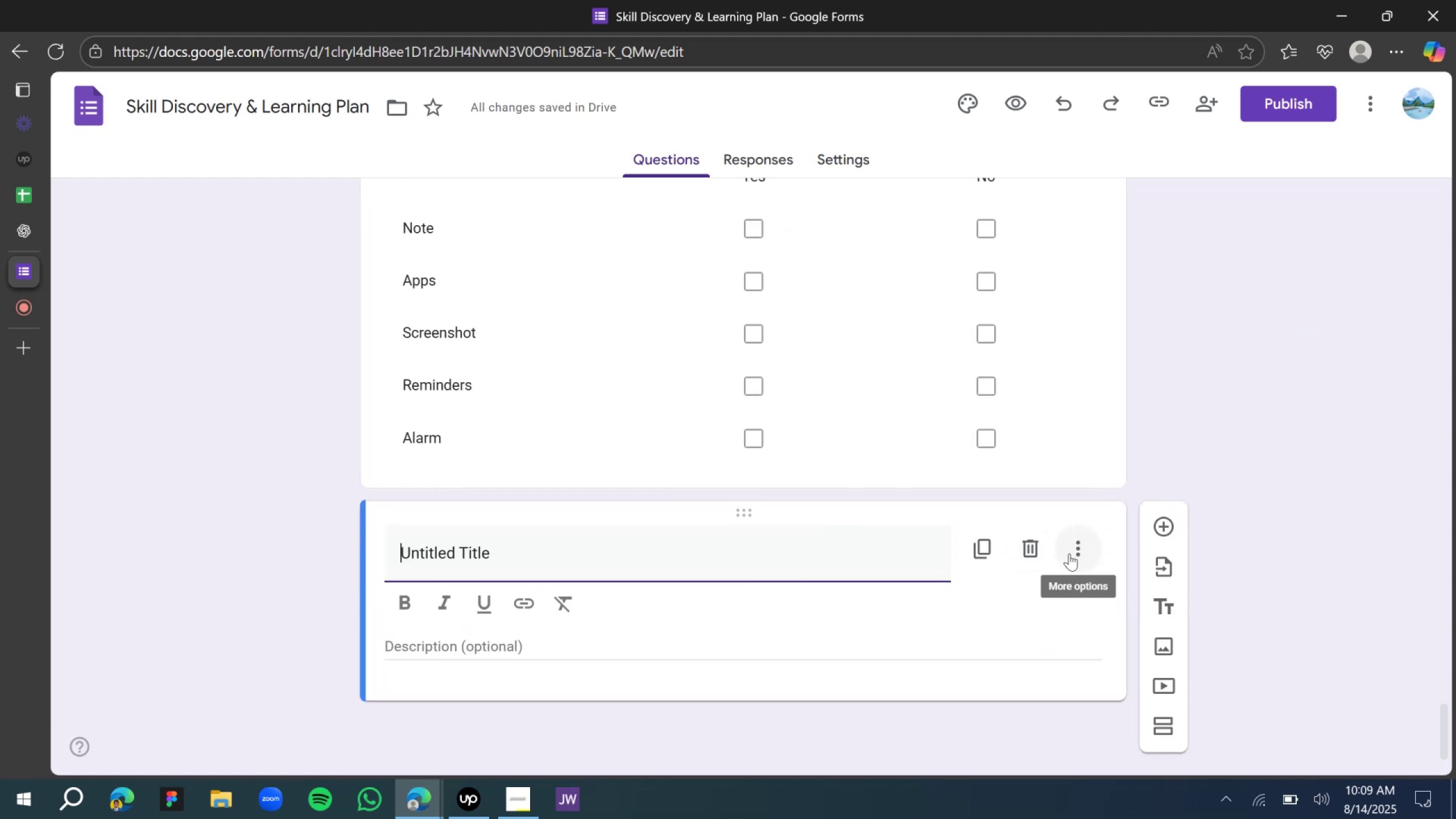 
left_click([1040, 545])
 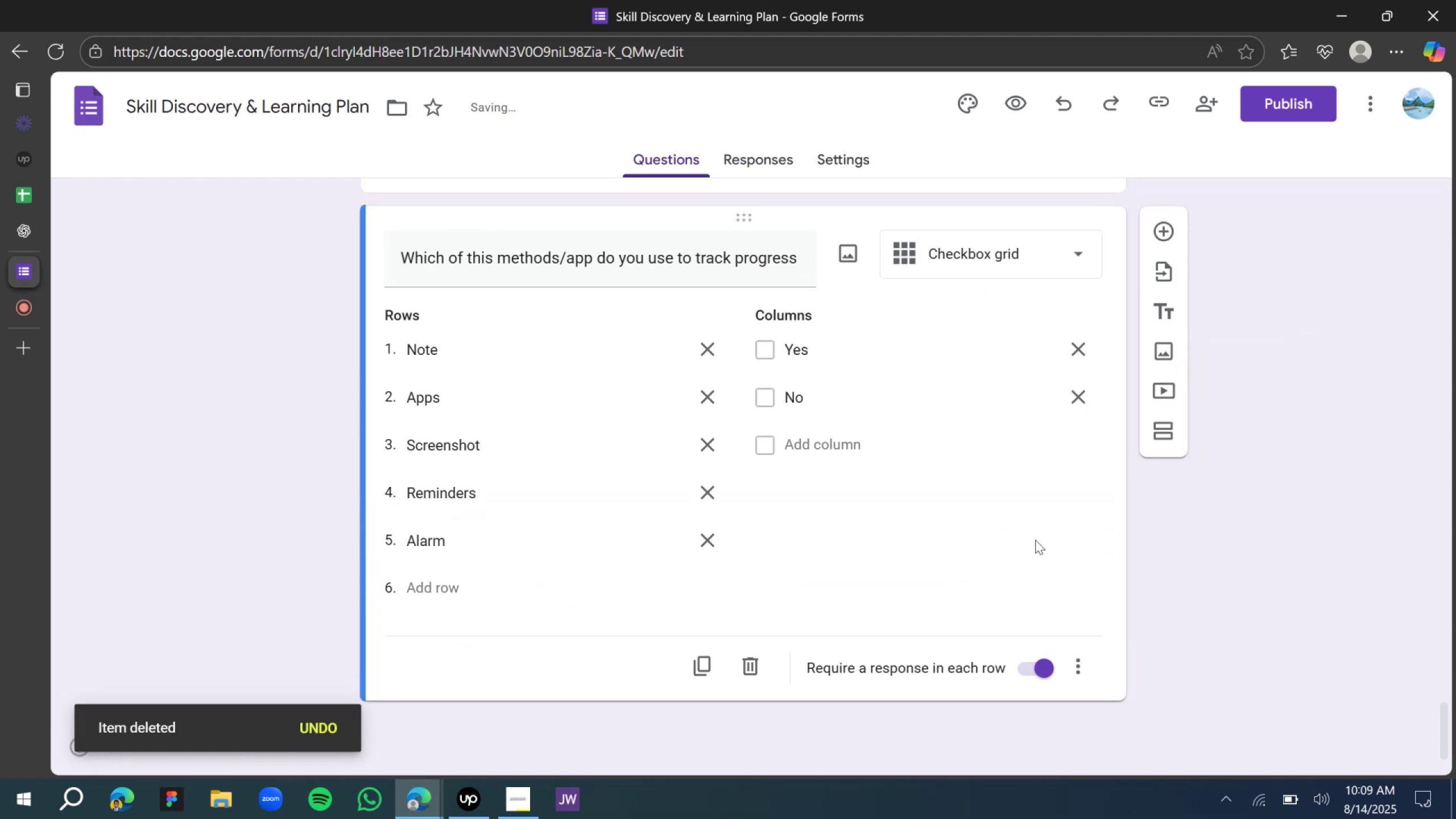 
scroll: coordinate [1027, 544], scroll_direction: down, amount: 3.0
 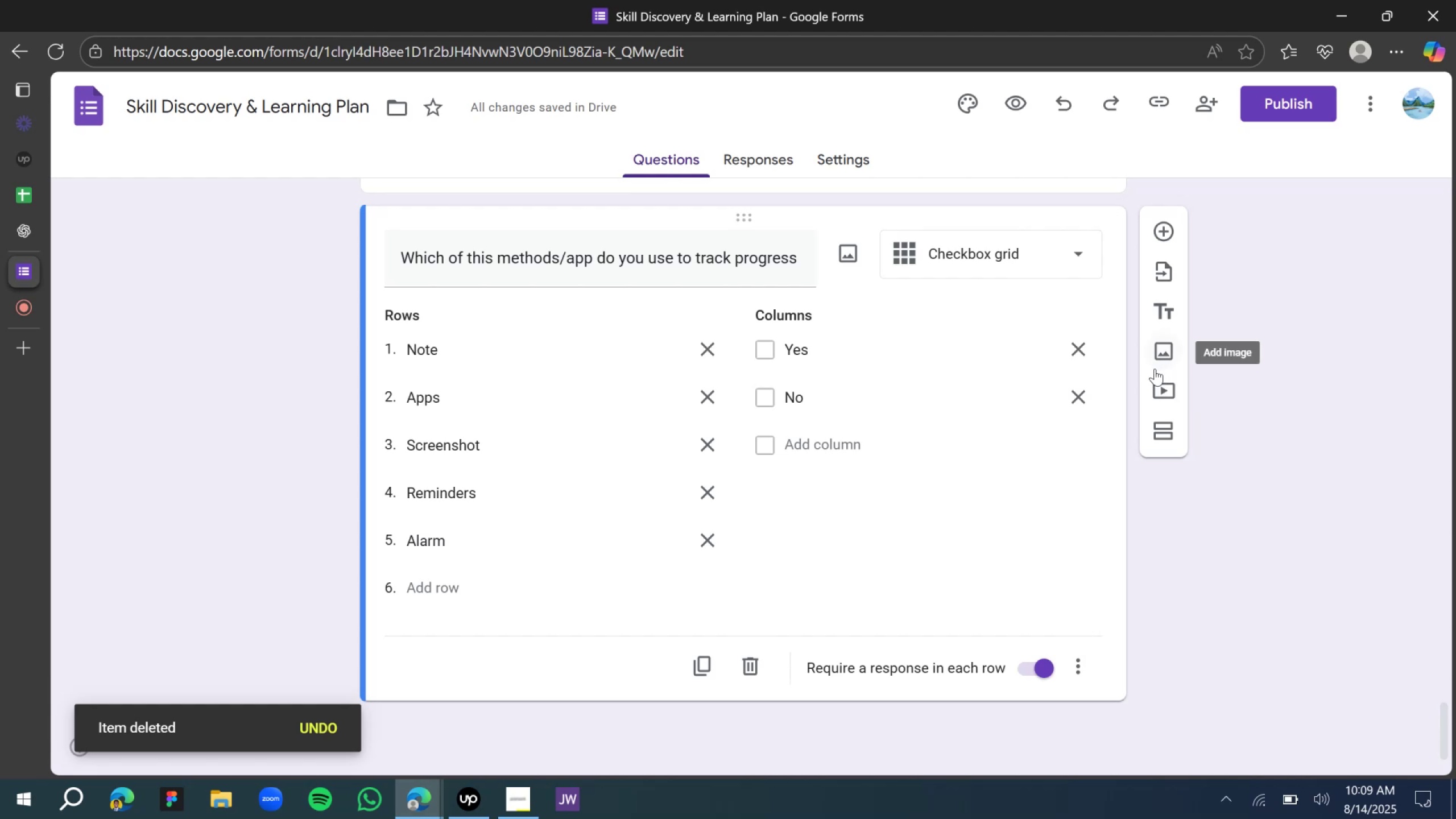 
wait(6.01)
 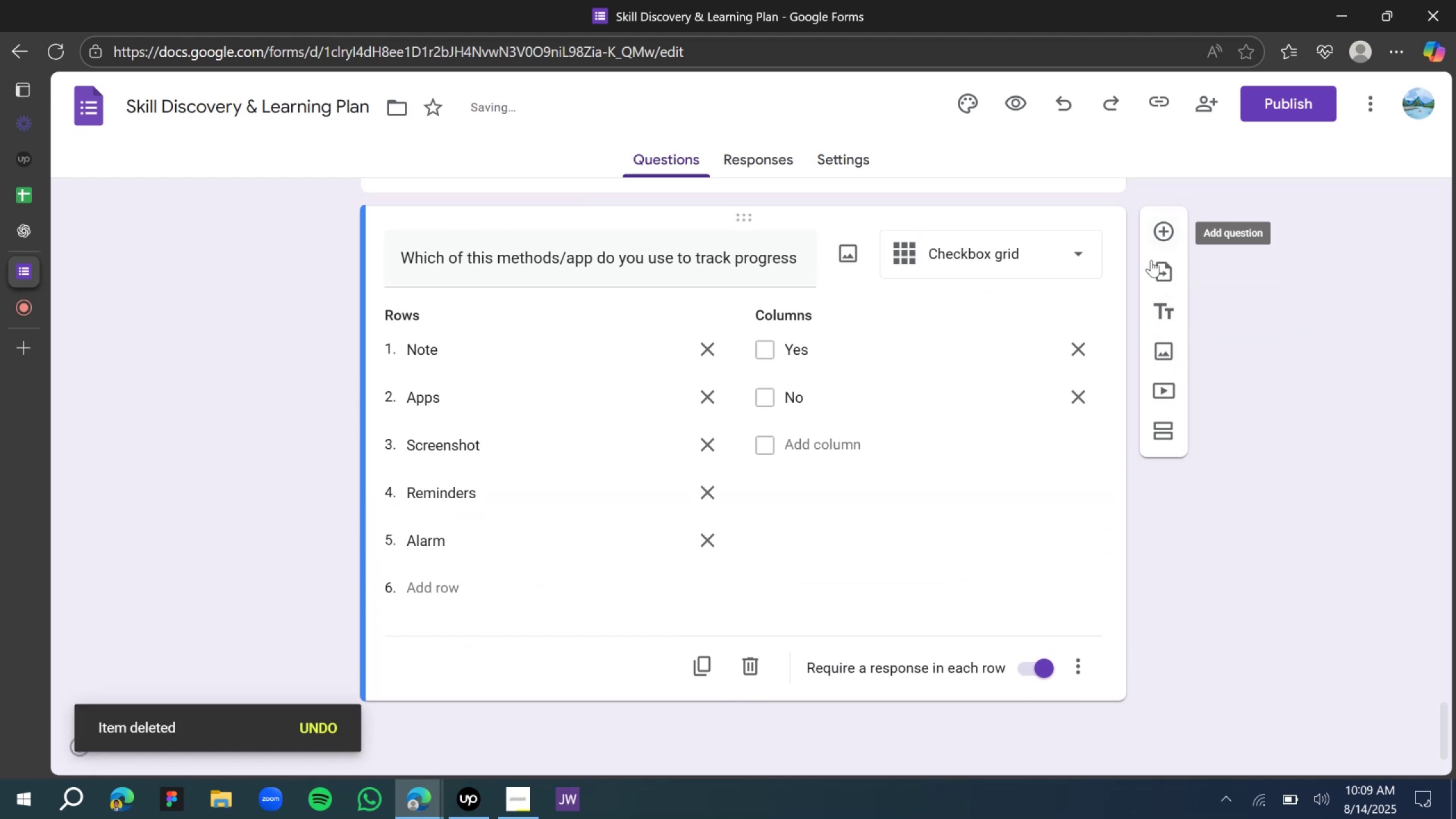 
scroll: coordinate [788, 394], scroll_direction: down, amount: 4.0
 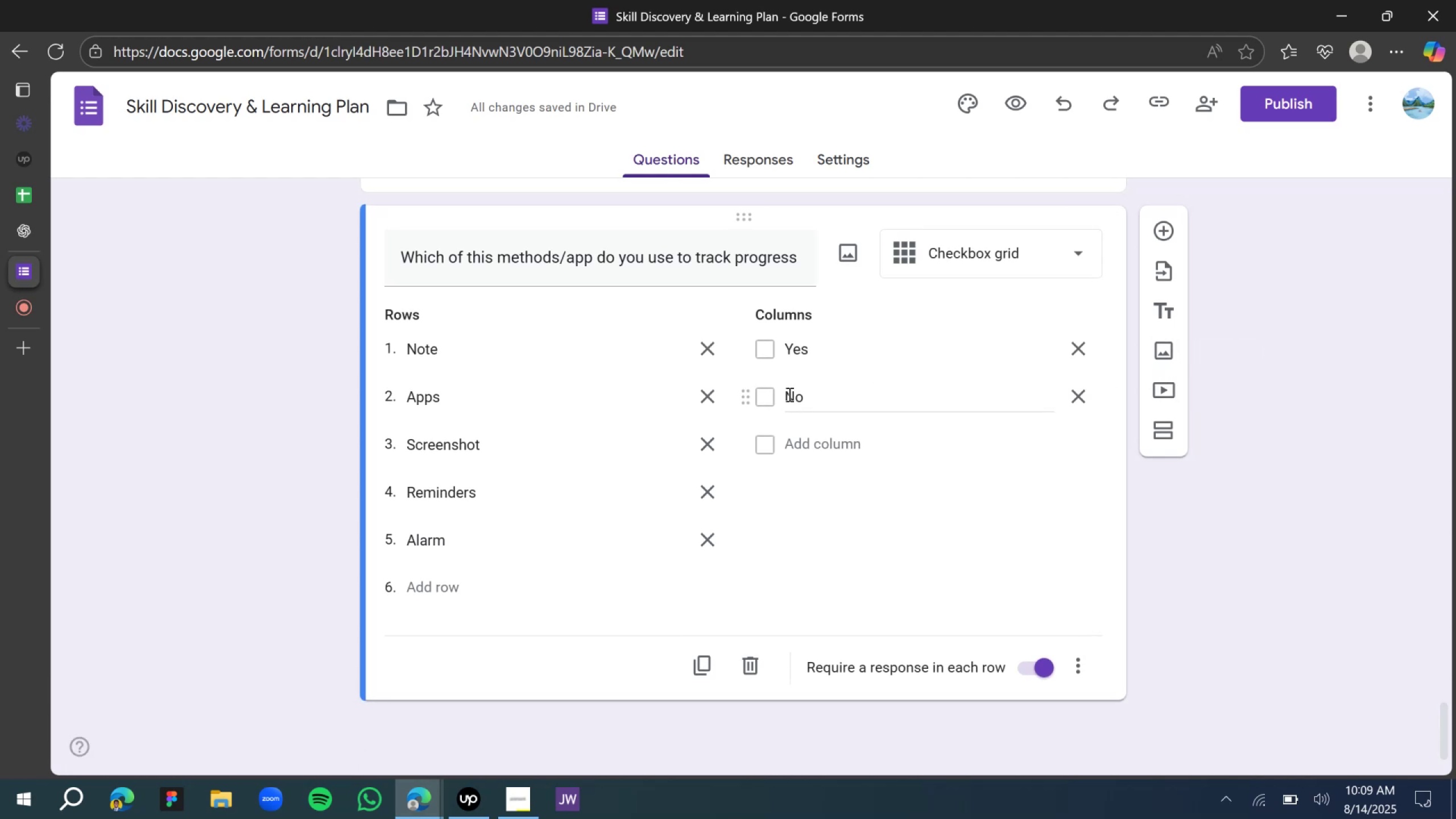 
scroll: coordinate [788, 394], scroll_direction: up, amount: 4.0
 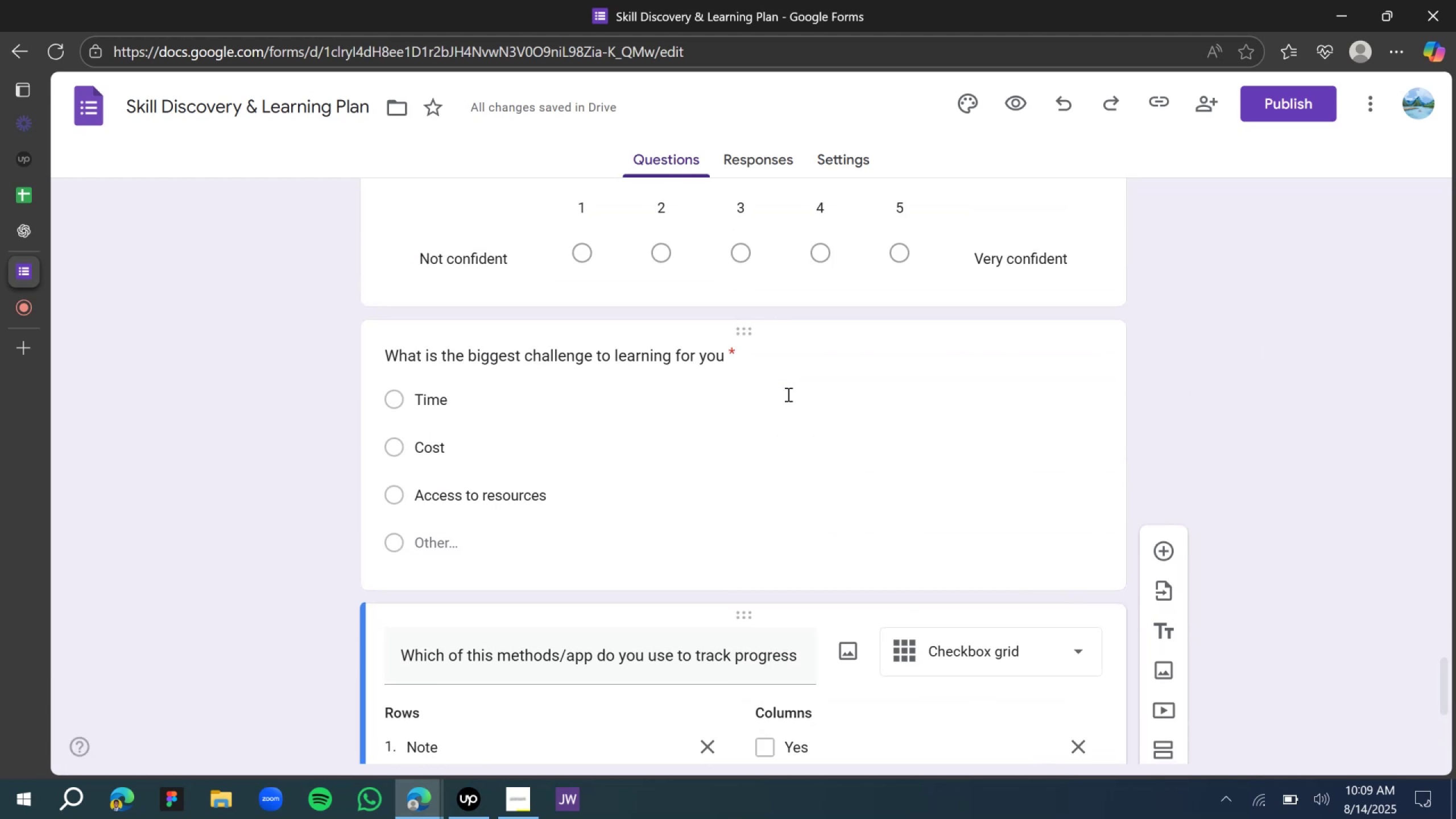 
scroll: coordinate [787, 394], scroll_direction: down, amount: 2.0
 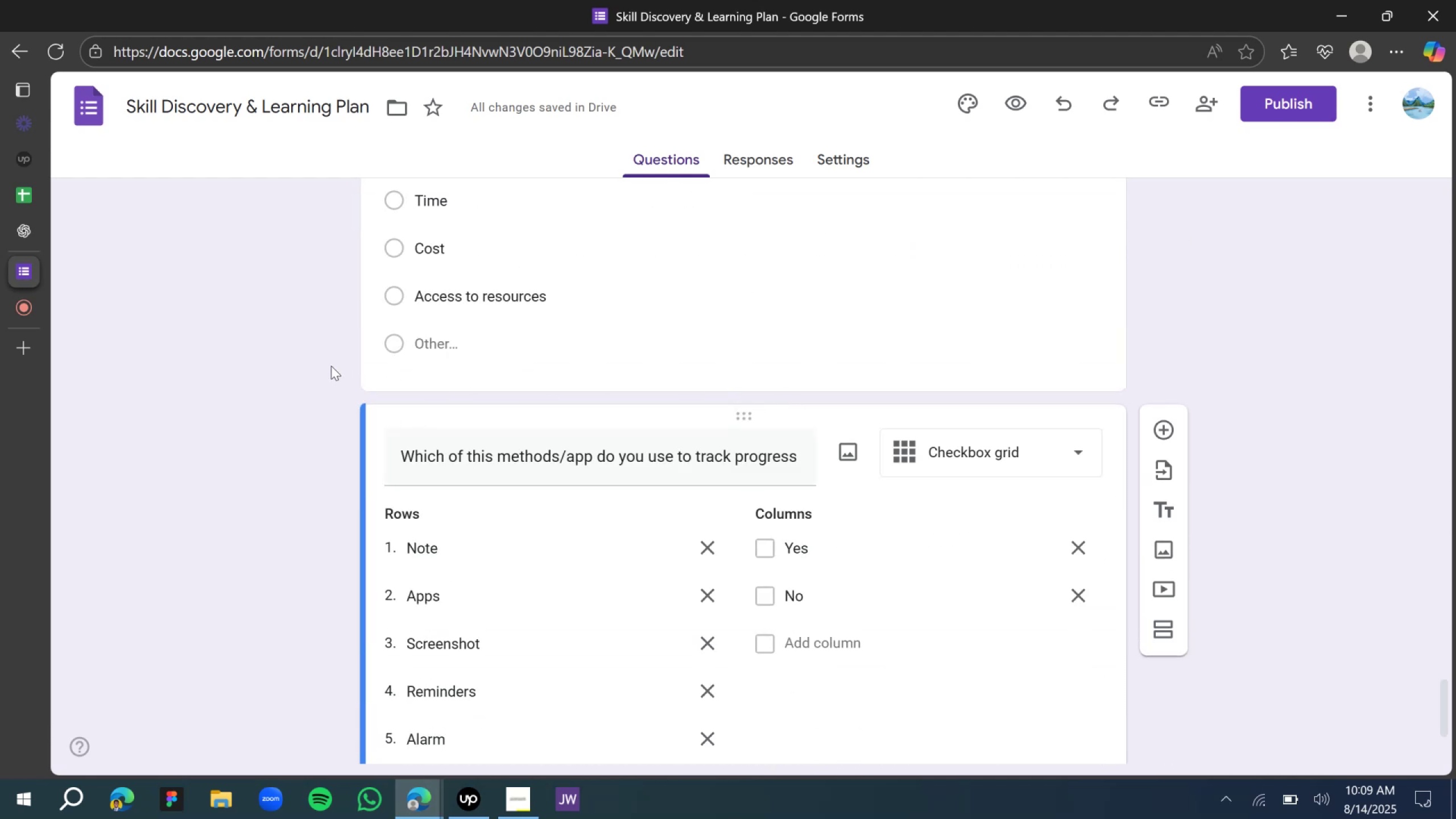 
left_click([271, 366])
 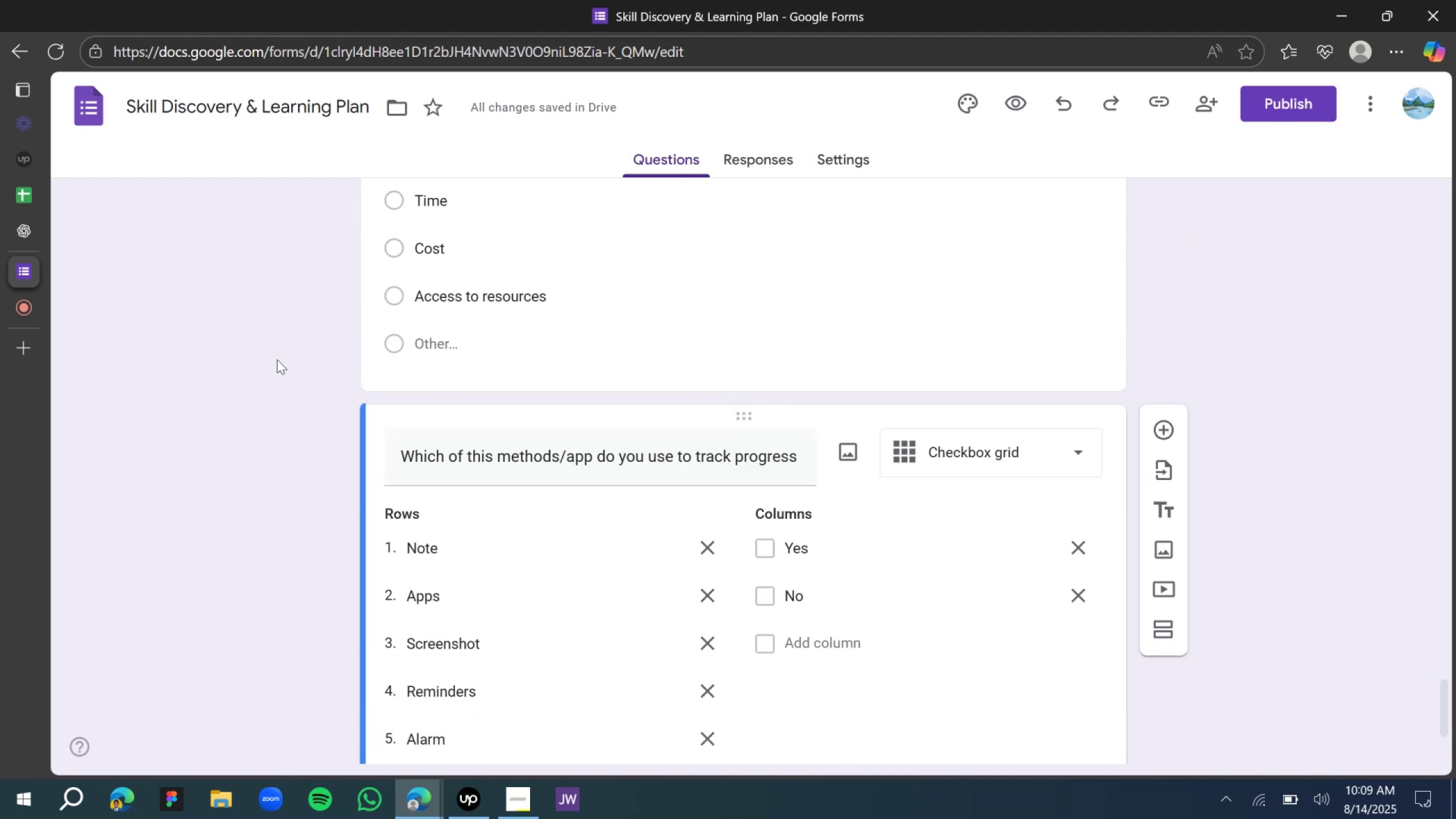 
scroll: coordinate [279, 366], scroll_direction: down, amount: 9.0
 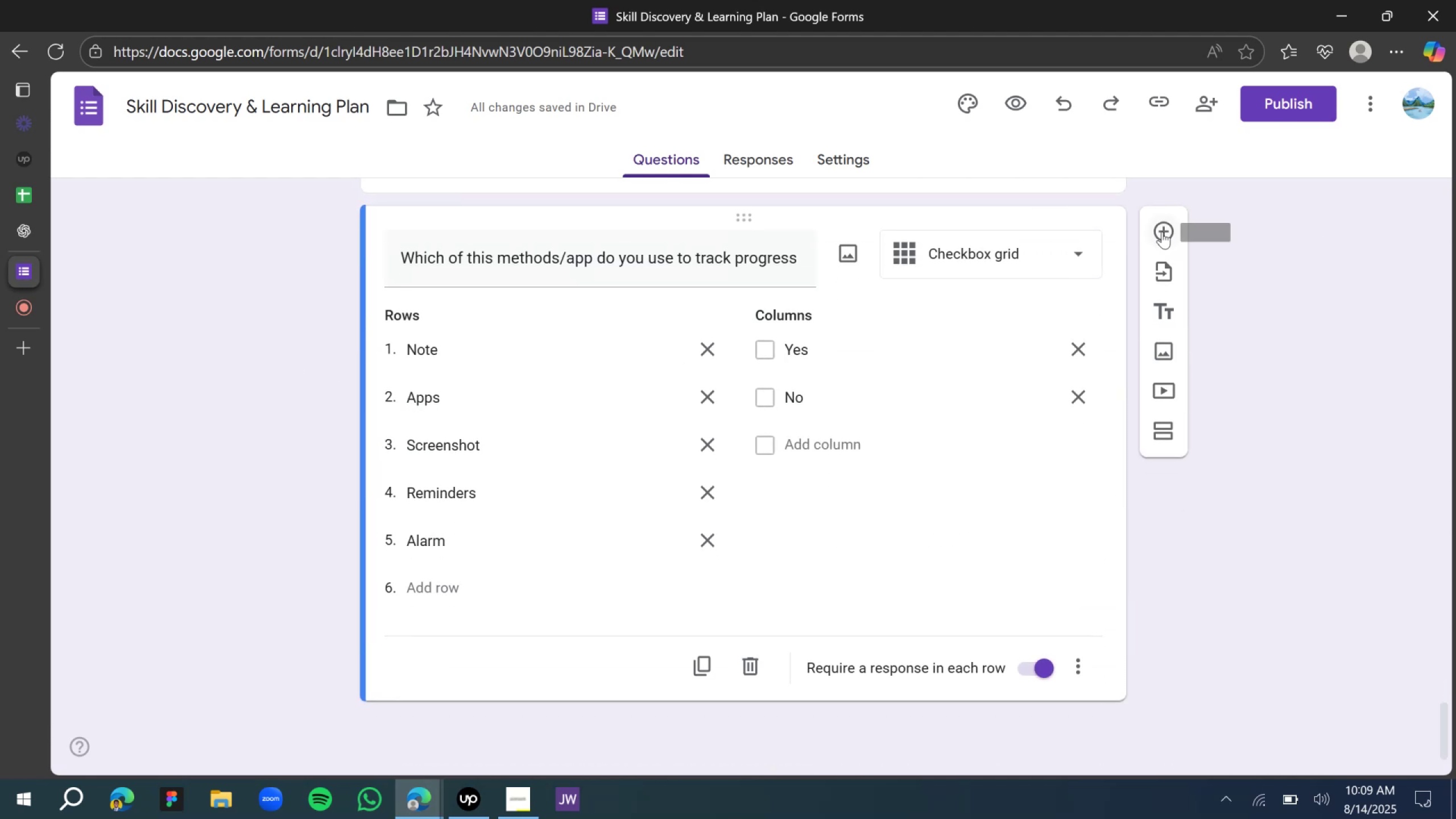 
left_click([1161, 231])
 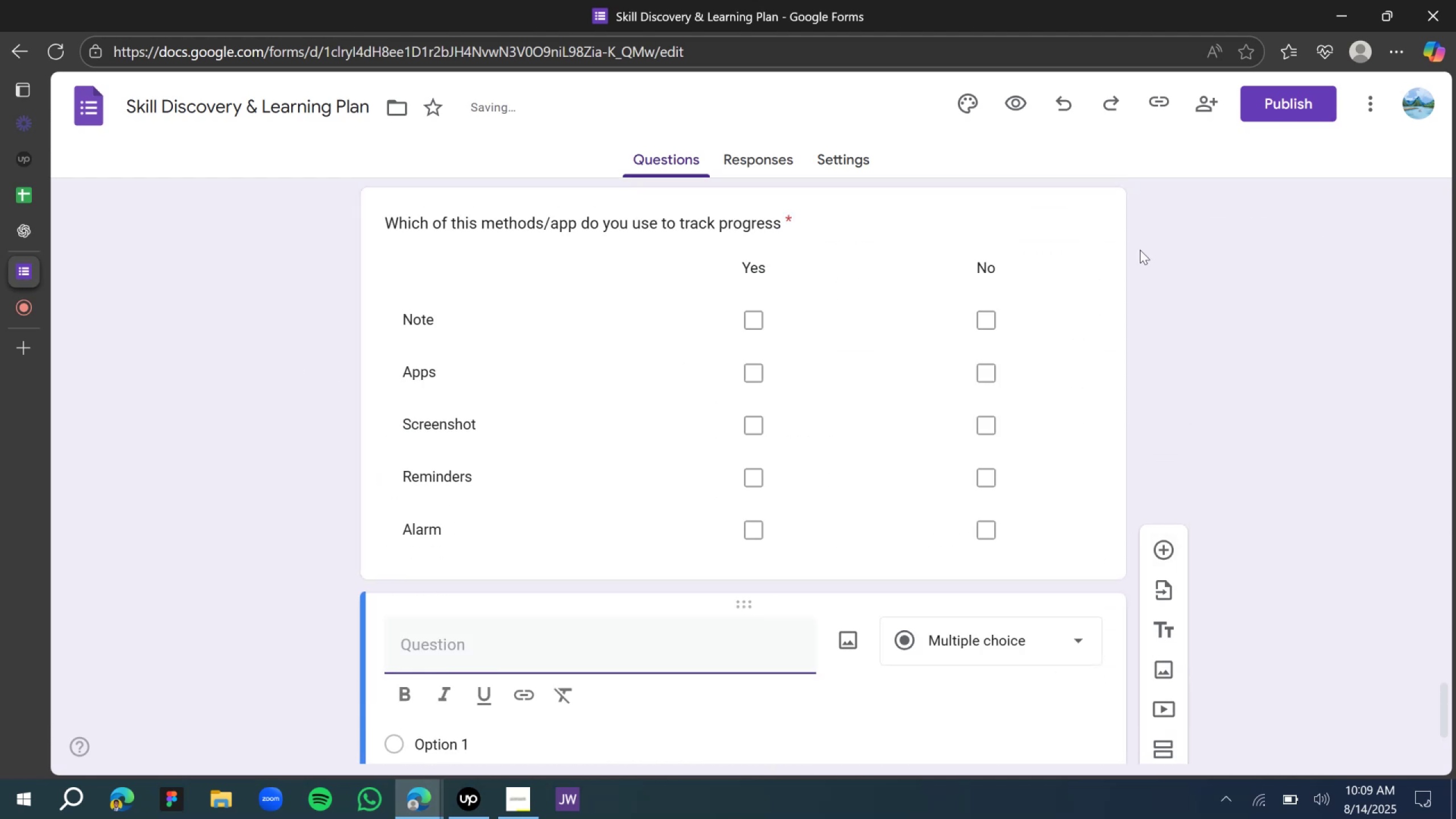 
scroll: coordinate [892, 339], scroll_direction: down, amount: 11.0
 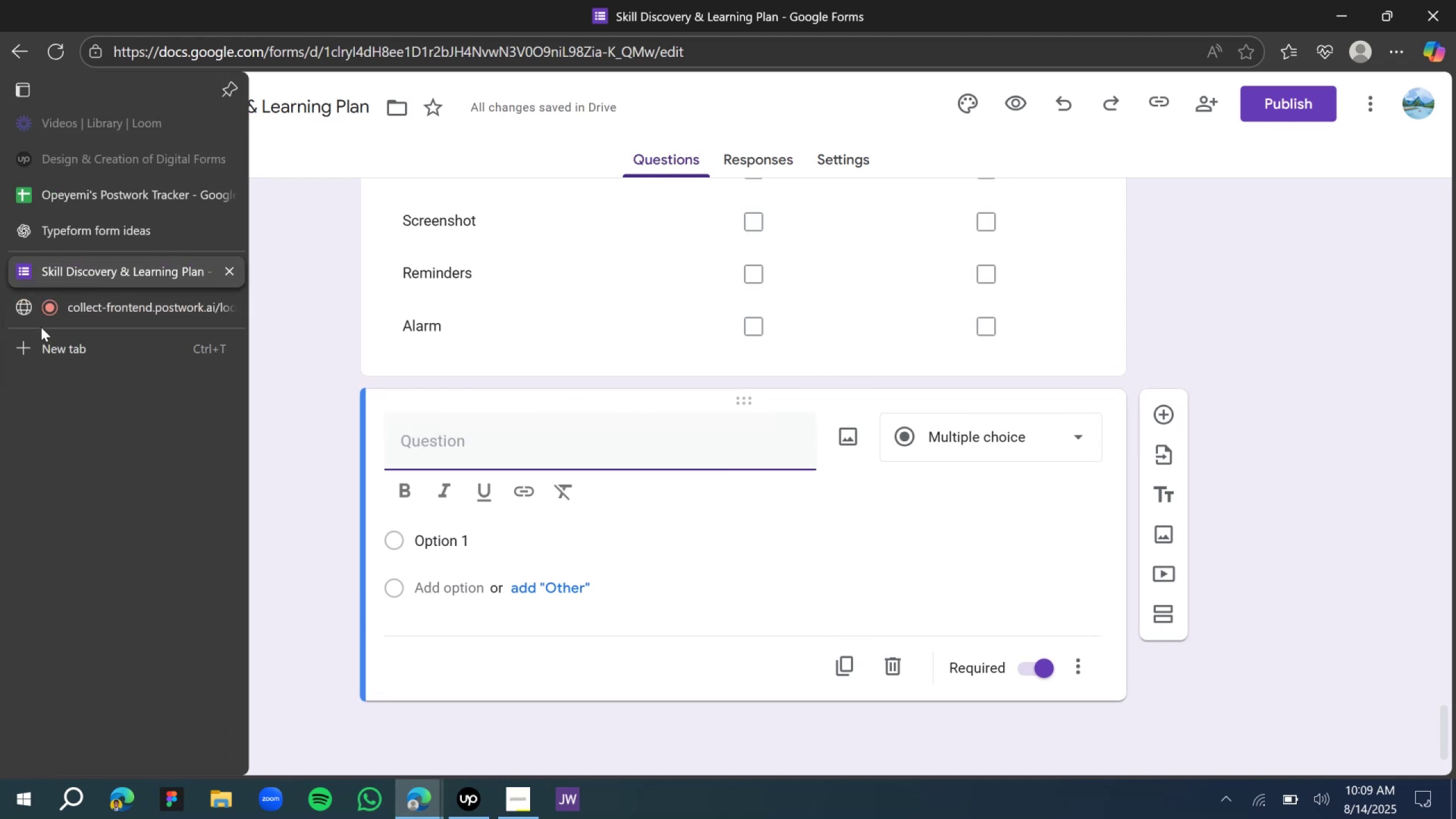 
wait(7.67)
 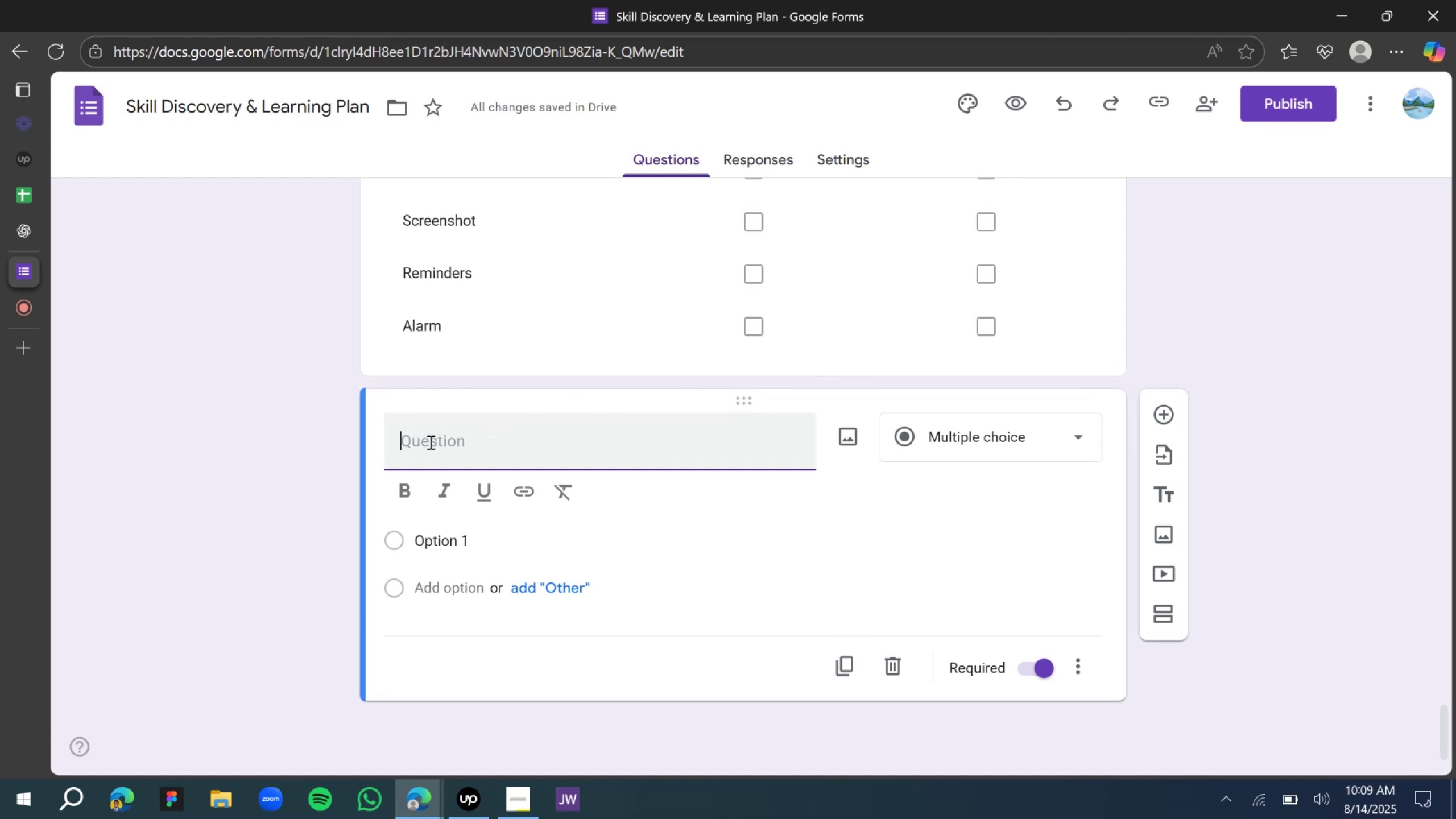 
left_click([102, 237])
 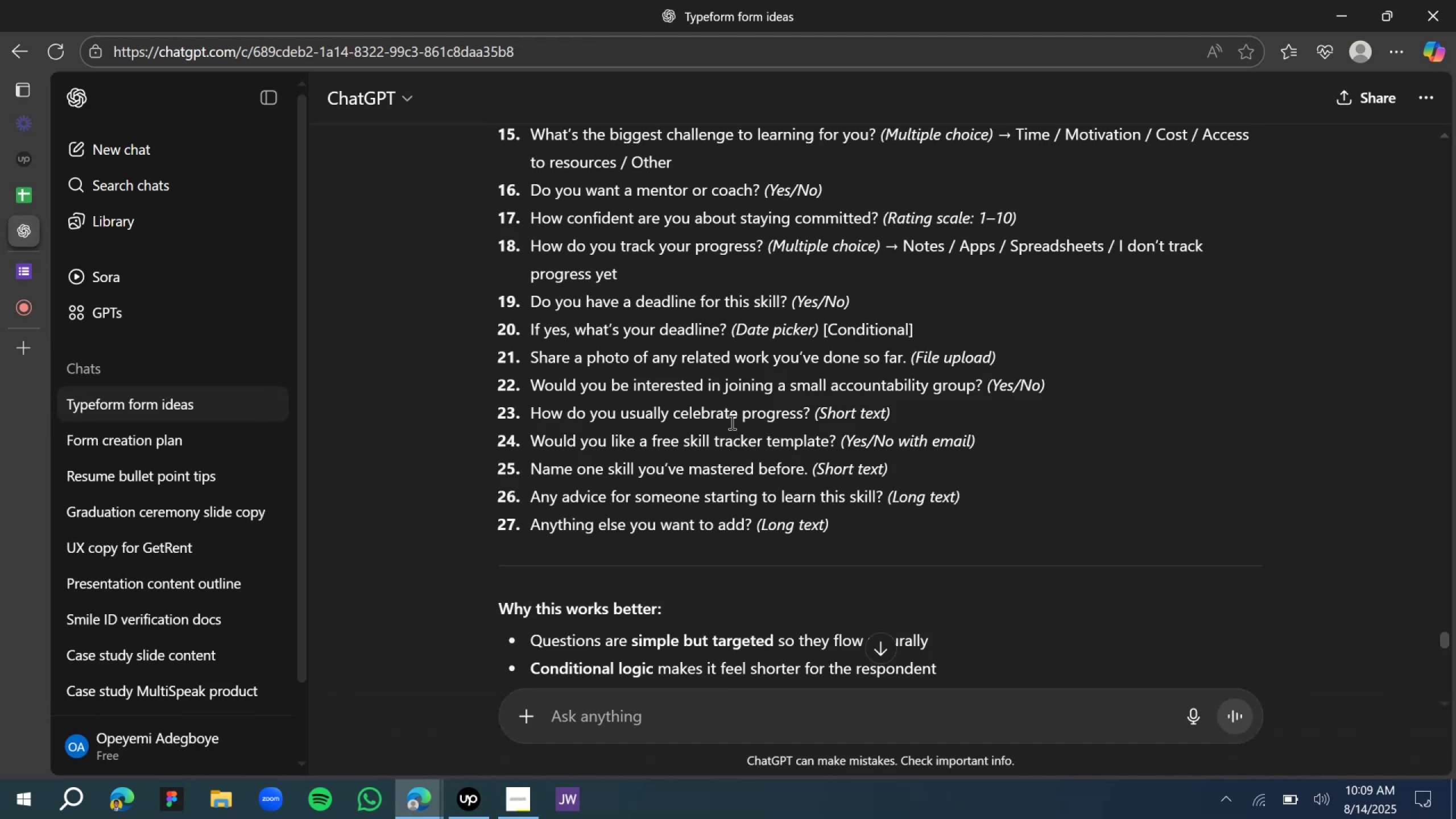 
scroll: coordinate [731, 422], scroll_direction: down, amount: 1.0
 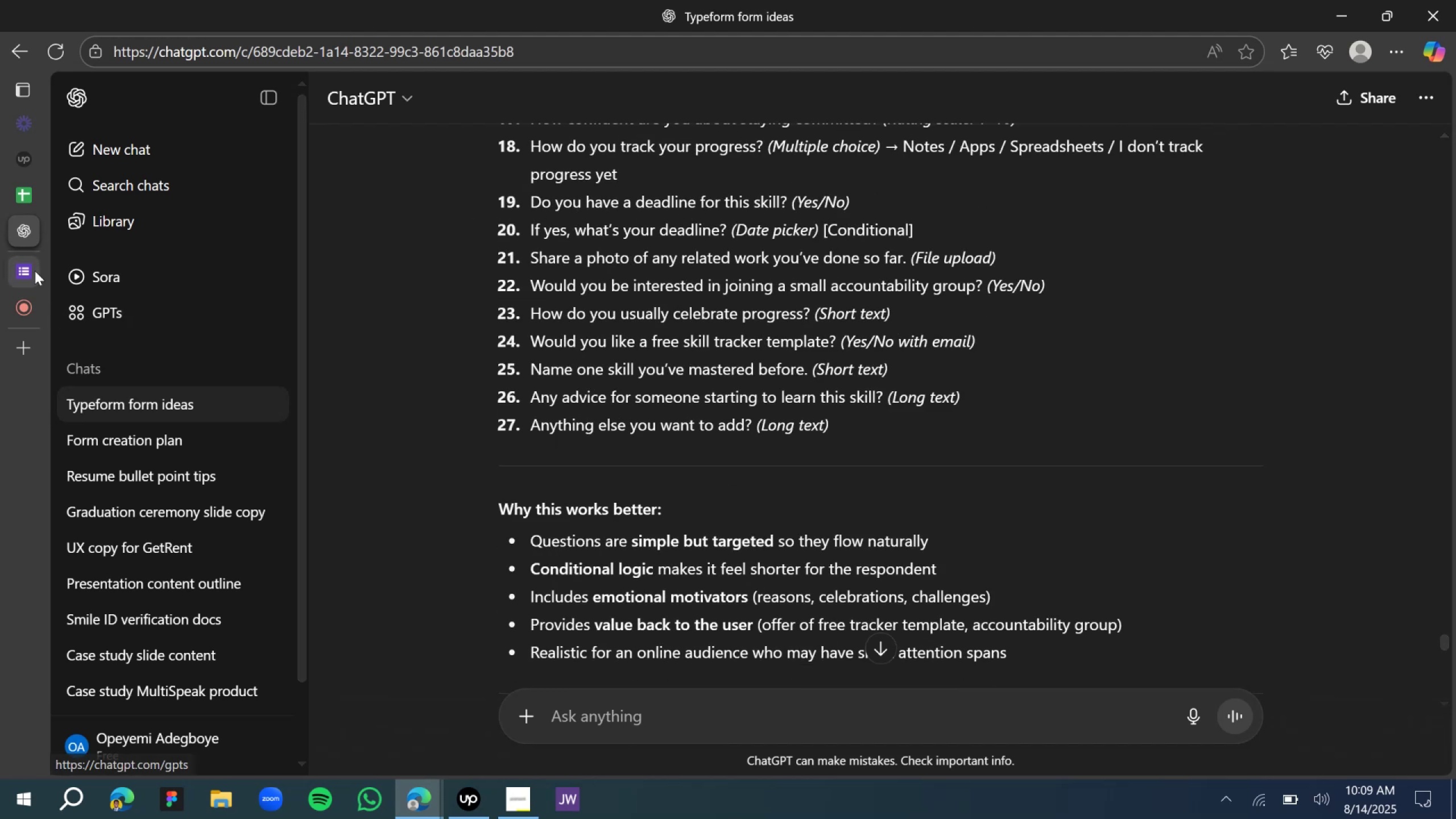 
wait(8.83)
 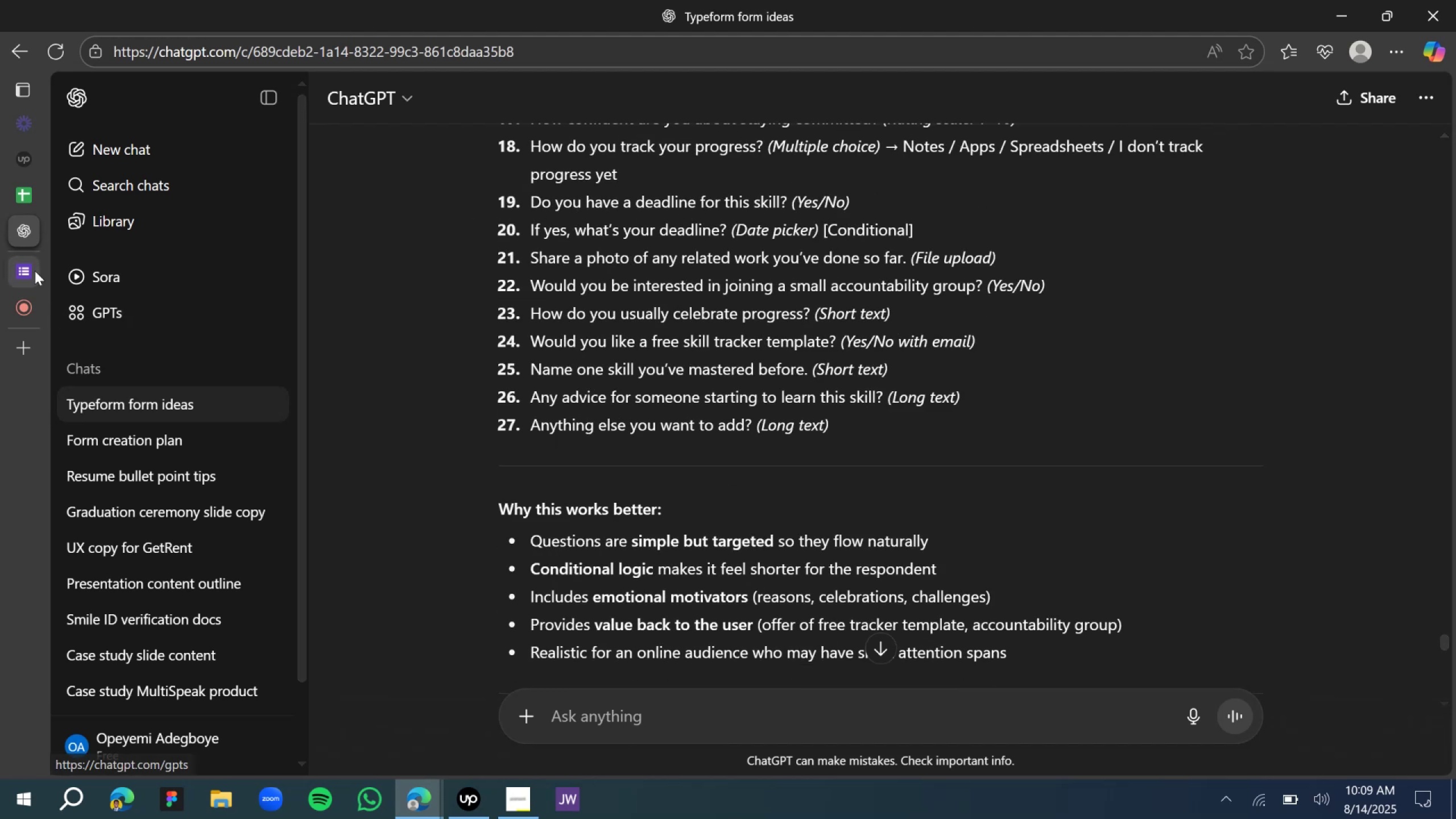 
left_click([35, 271])
 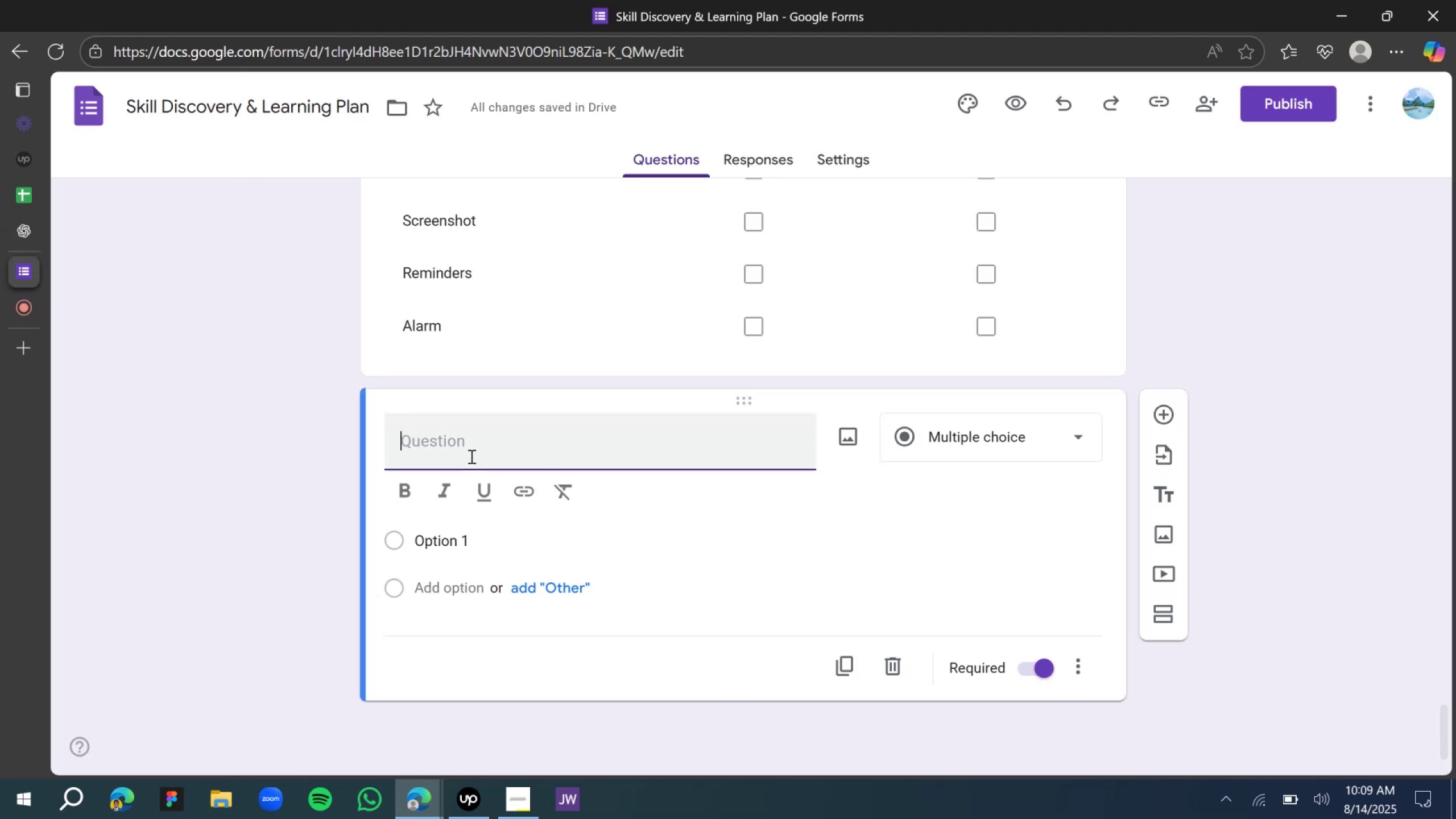 
type(Do you have s)
key(Backspace)
type(a deadline for this )
 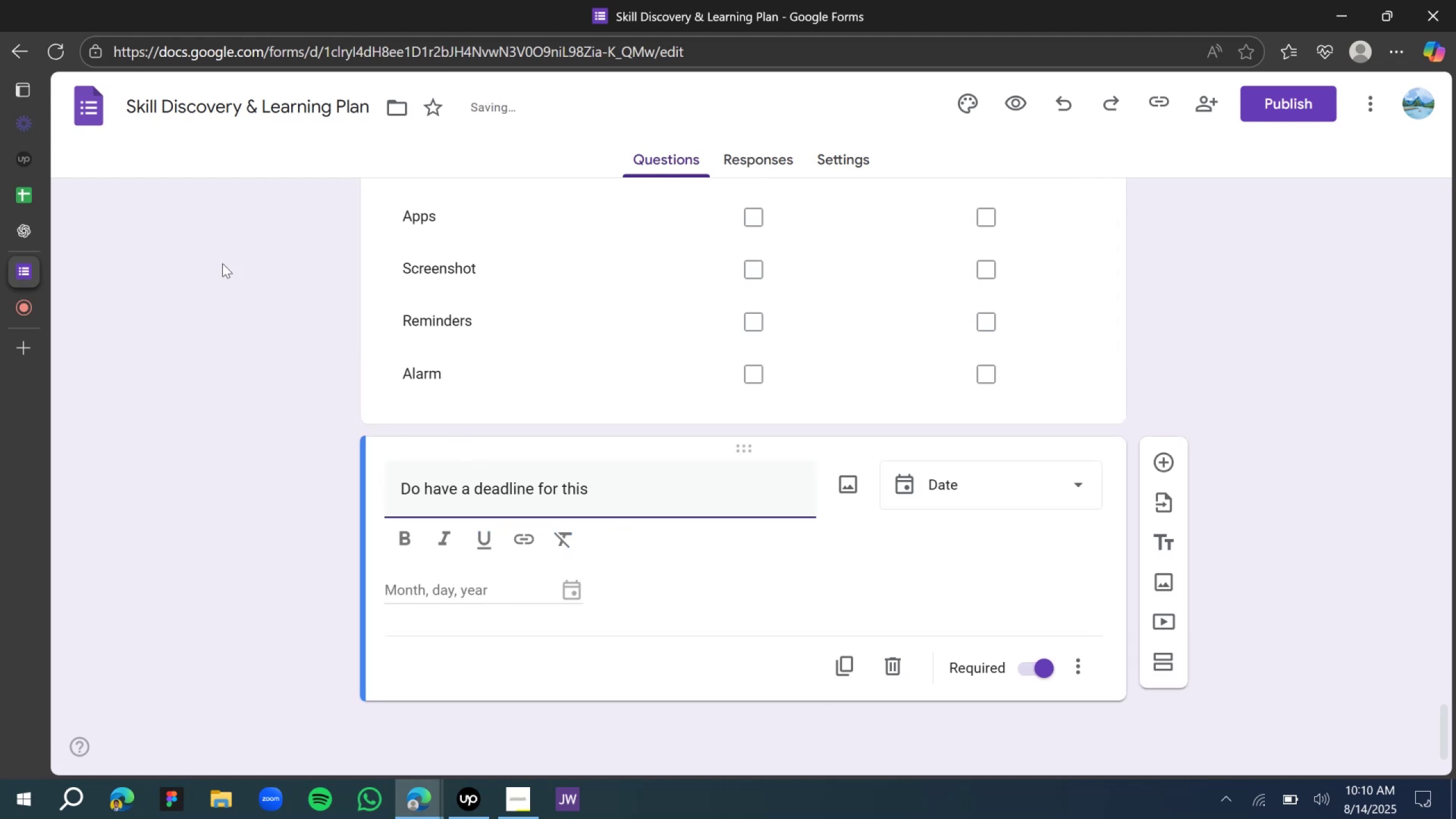 
left_click([27, 239])
 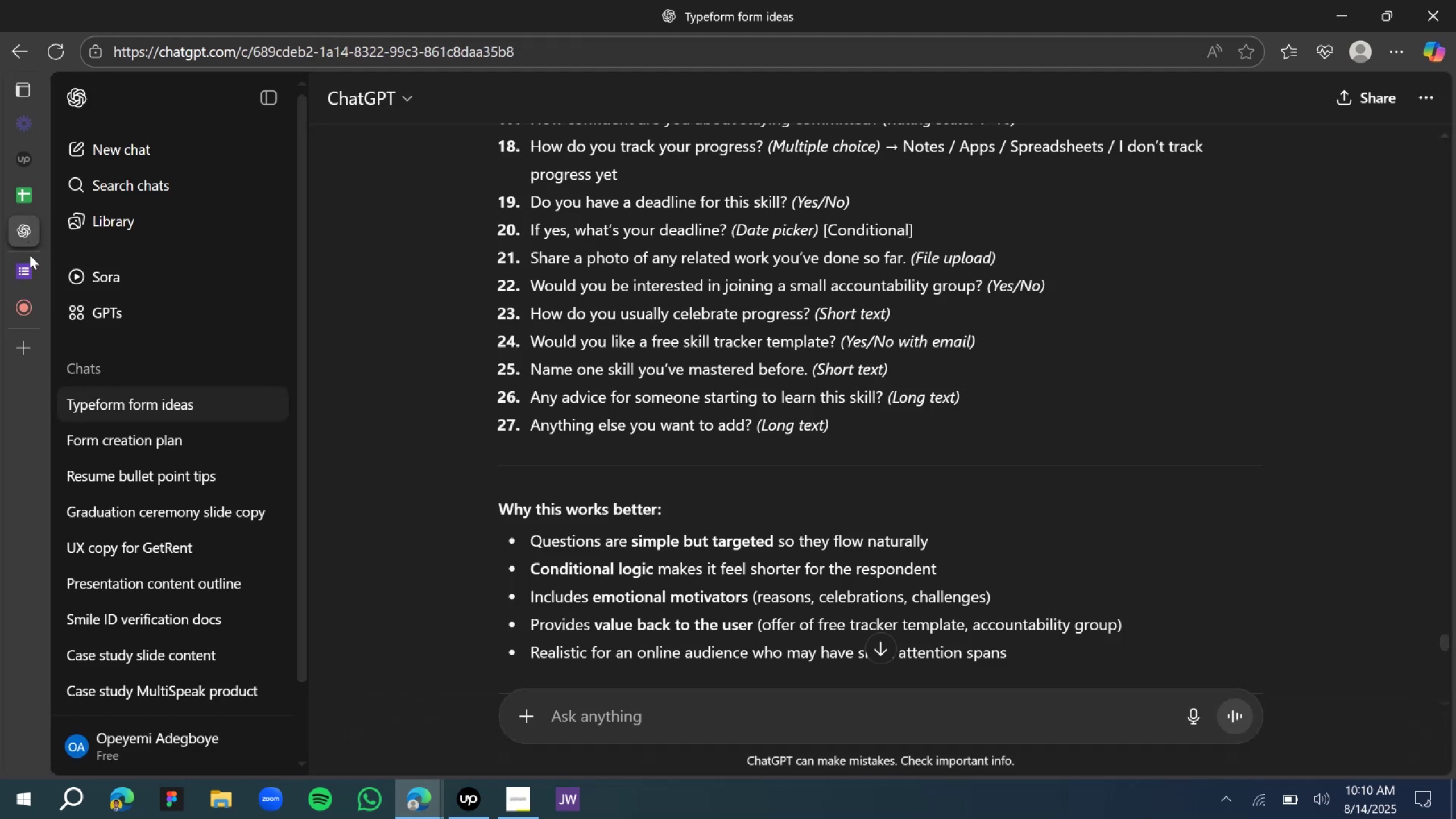 
left_click([43, 270])
 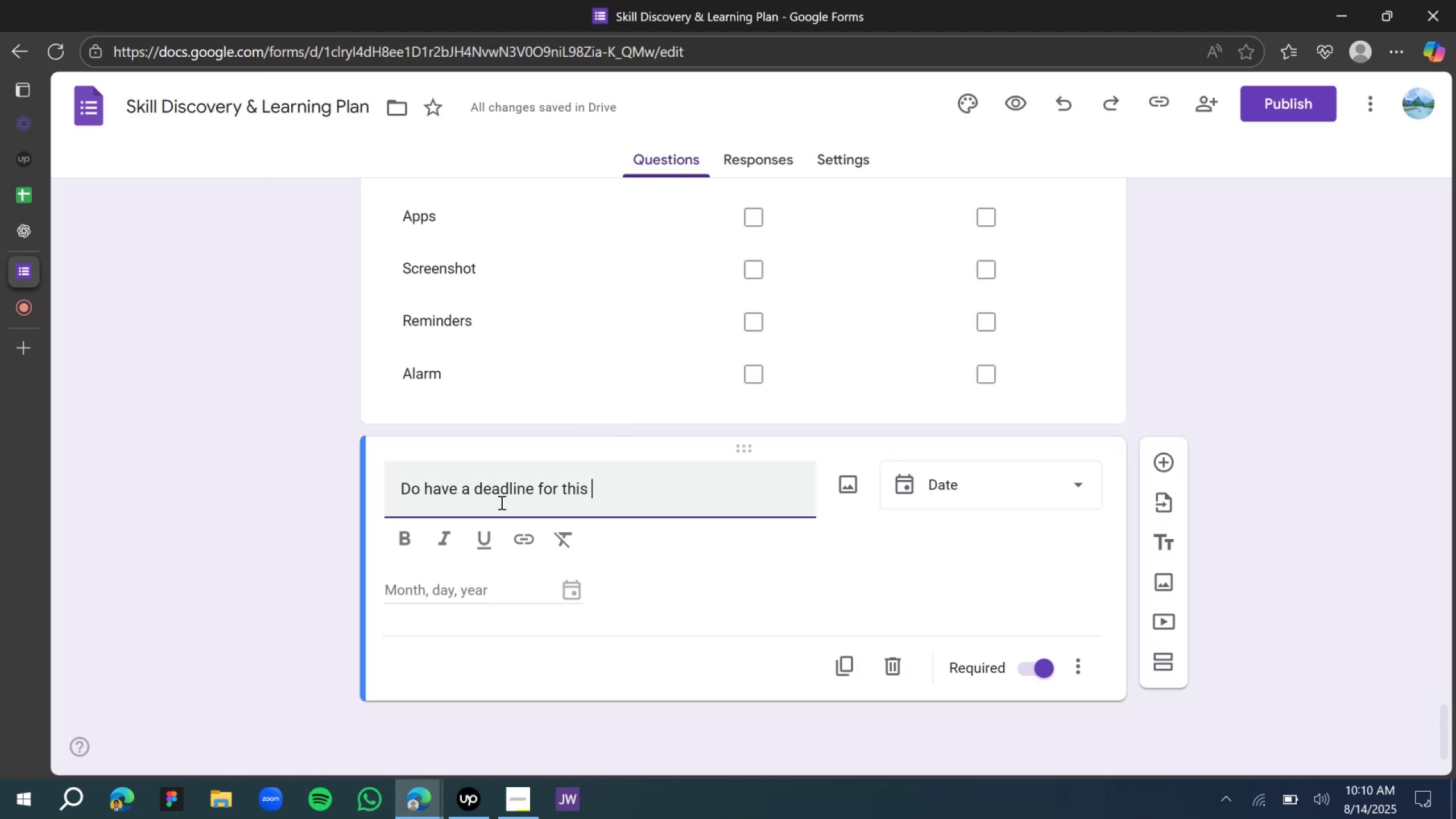 
type(skill?)
 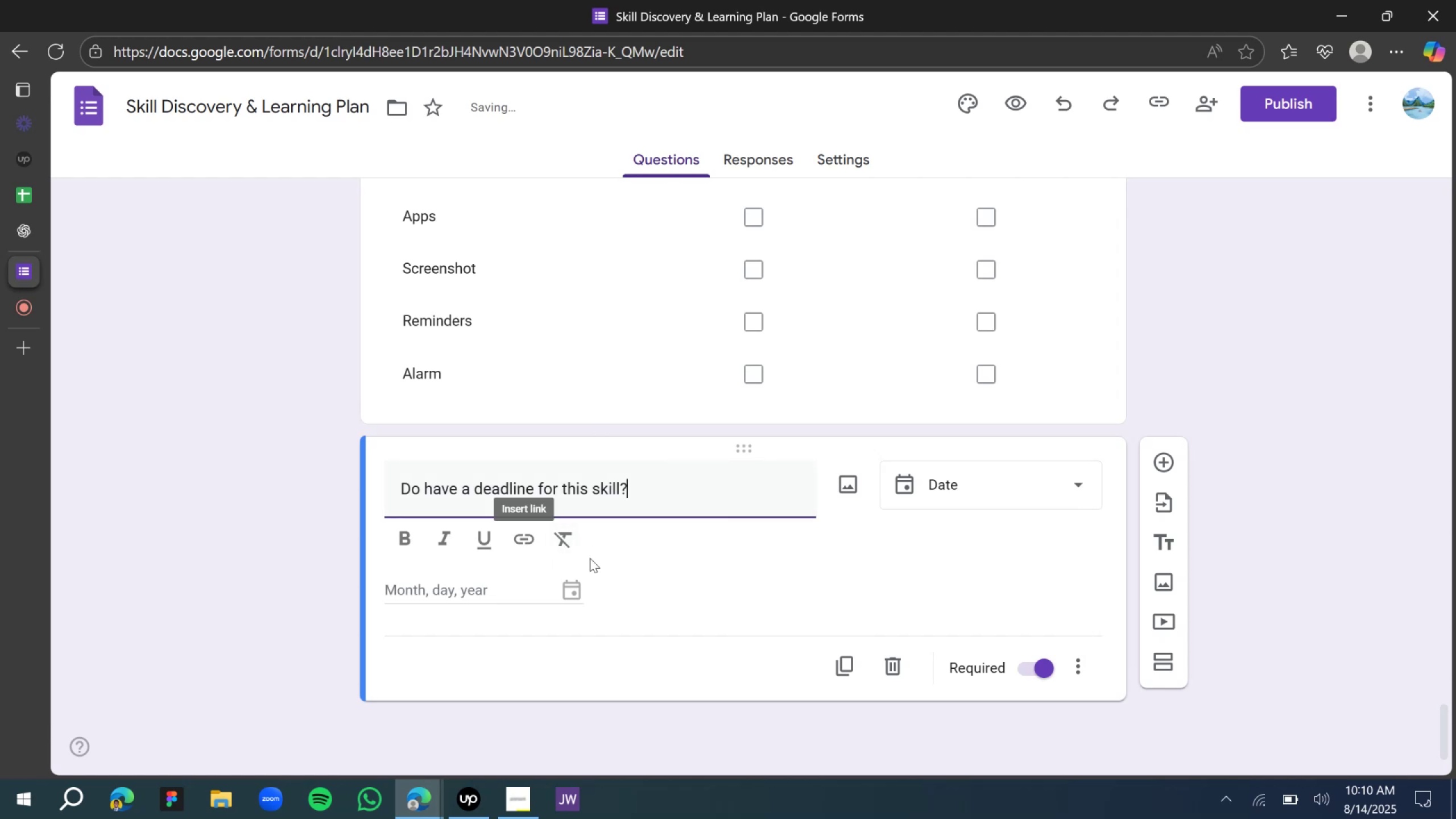 
left_click([1004, 485])
 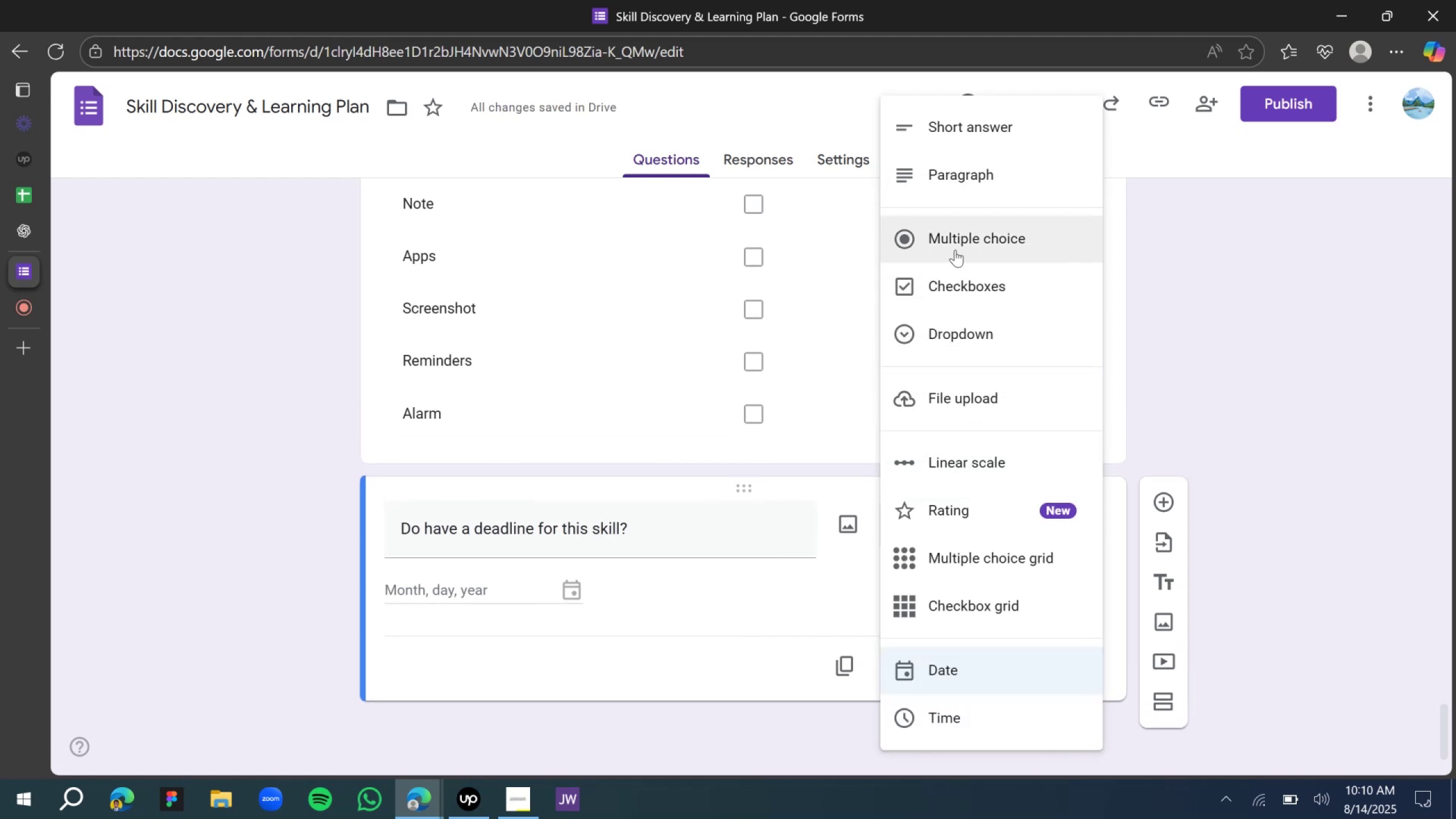 
wait(7.1)
 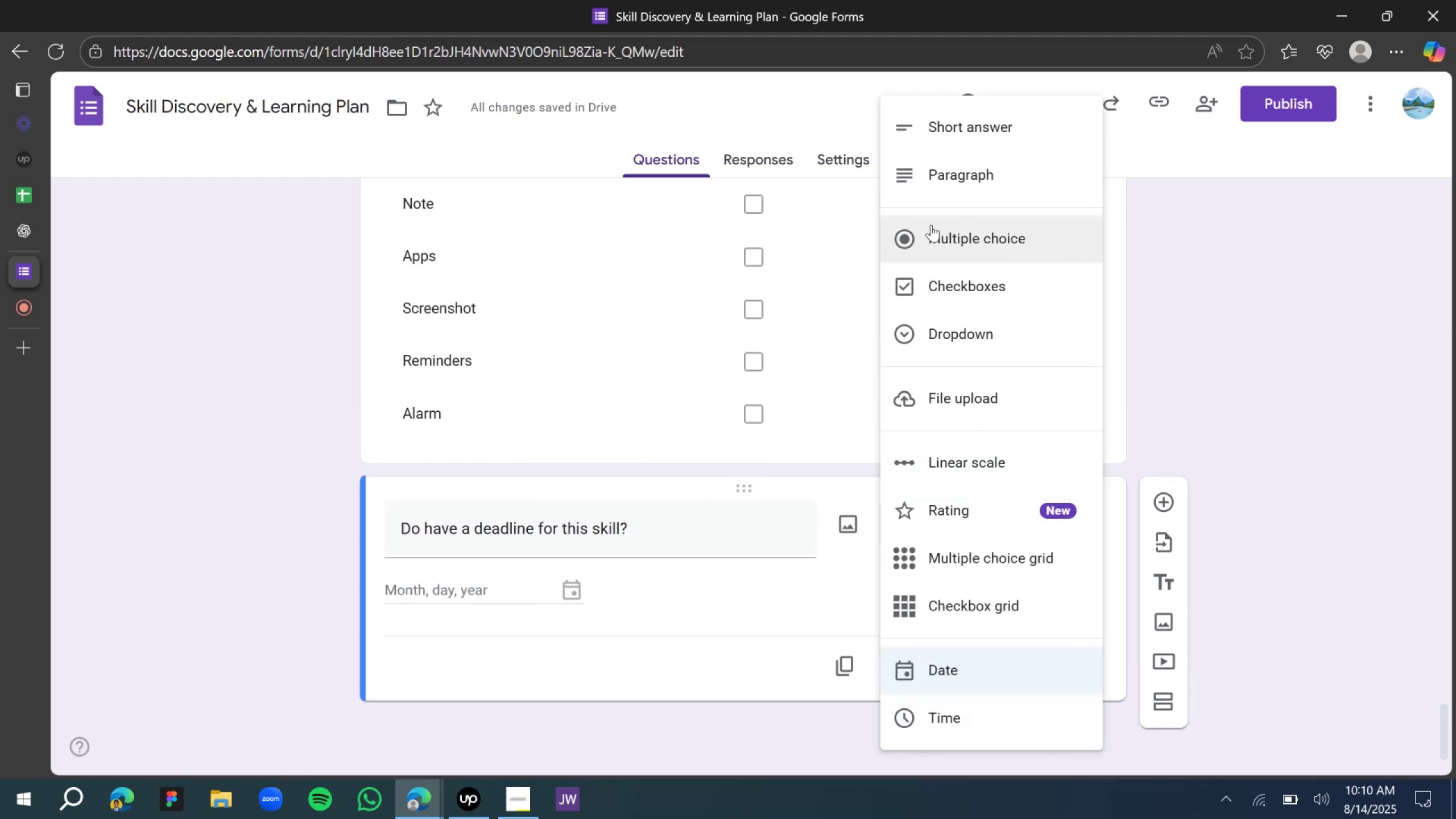 
left_click([521, 586])
 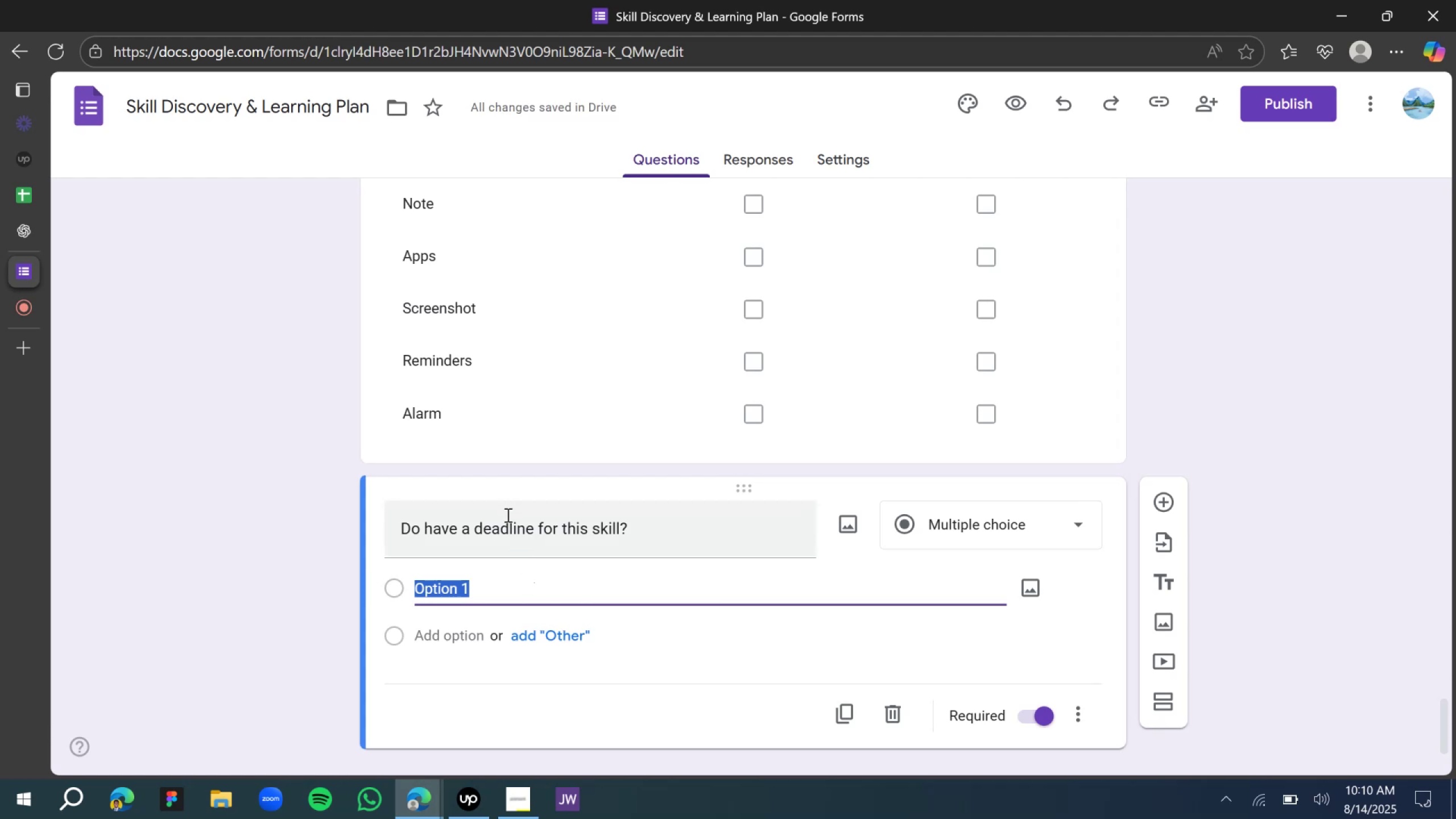 
hold_key(key=ShiftLeft, duration=0.35)
 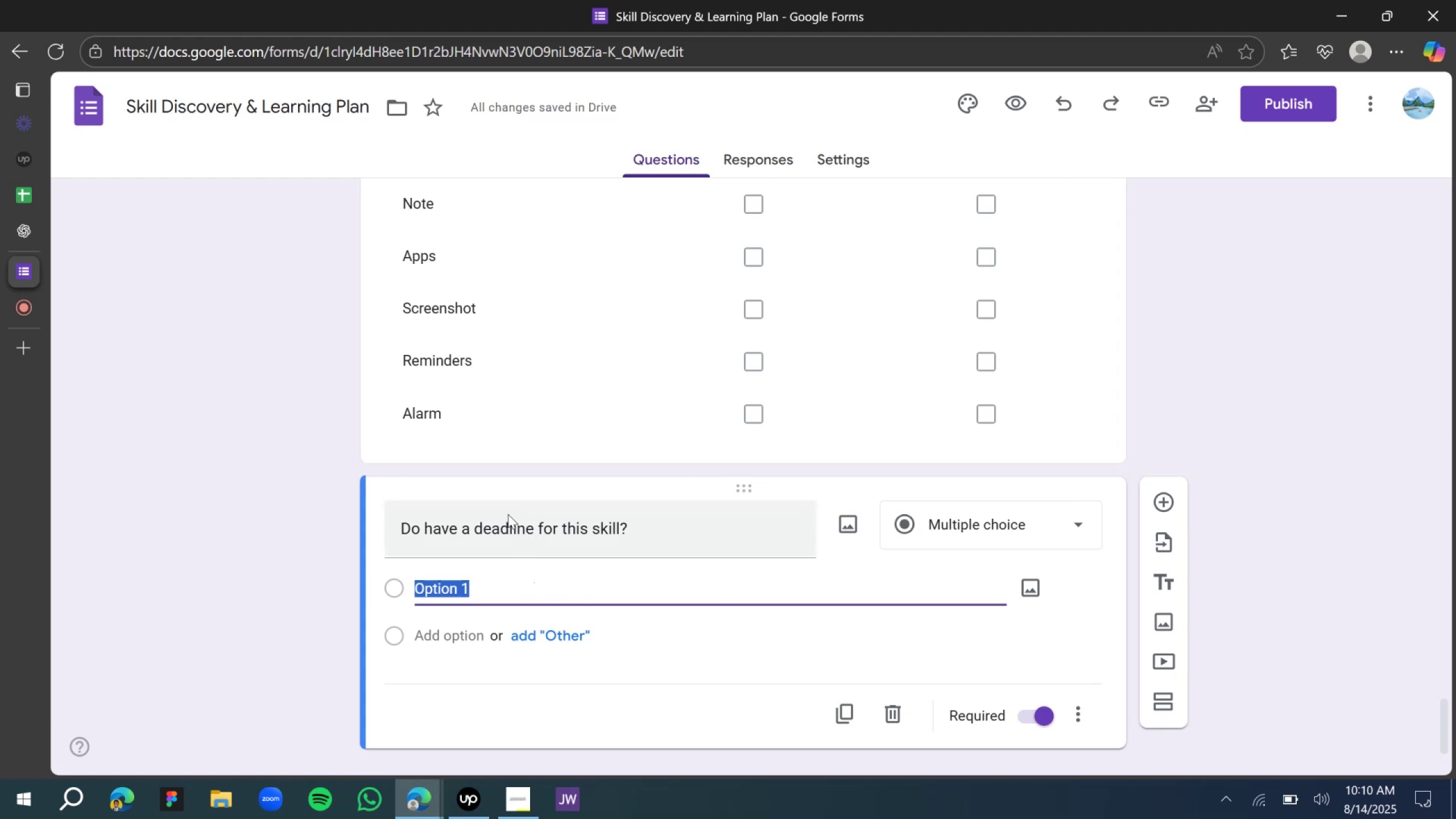 
type(y)
key(Backspace)
type(Yes)
 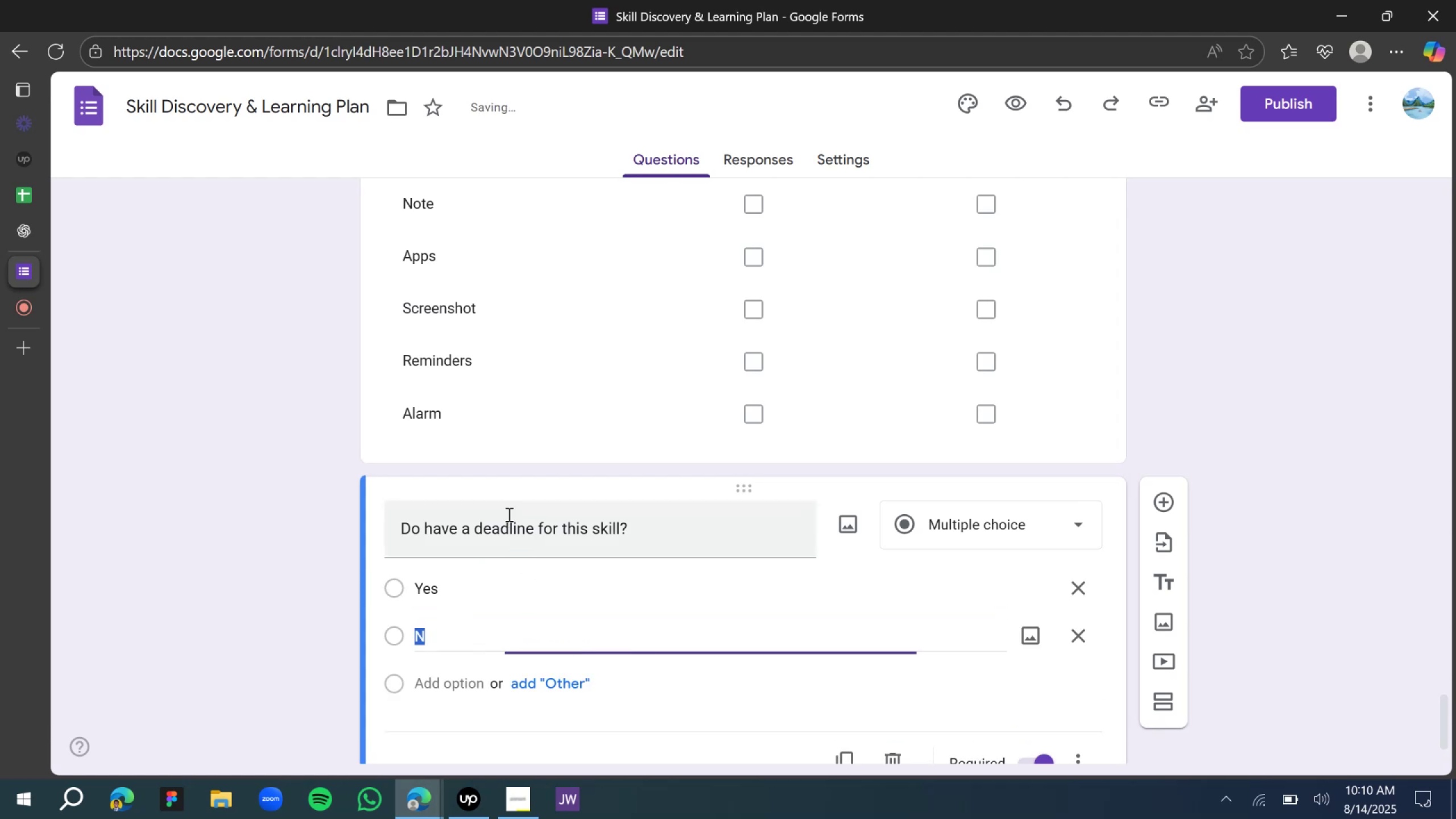 
 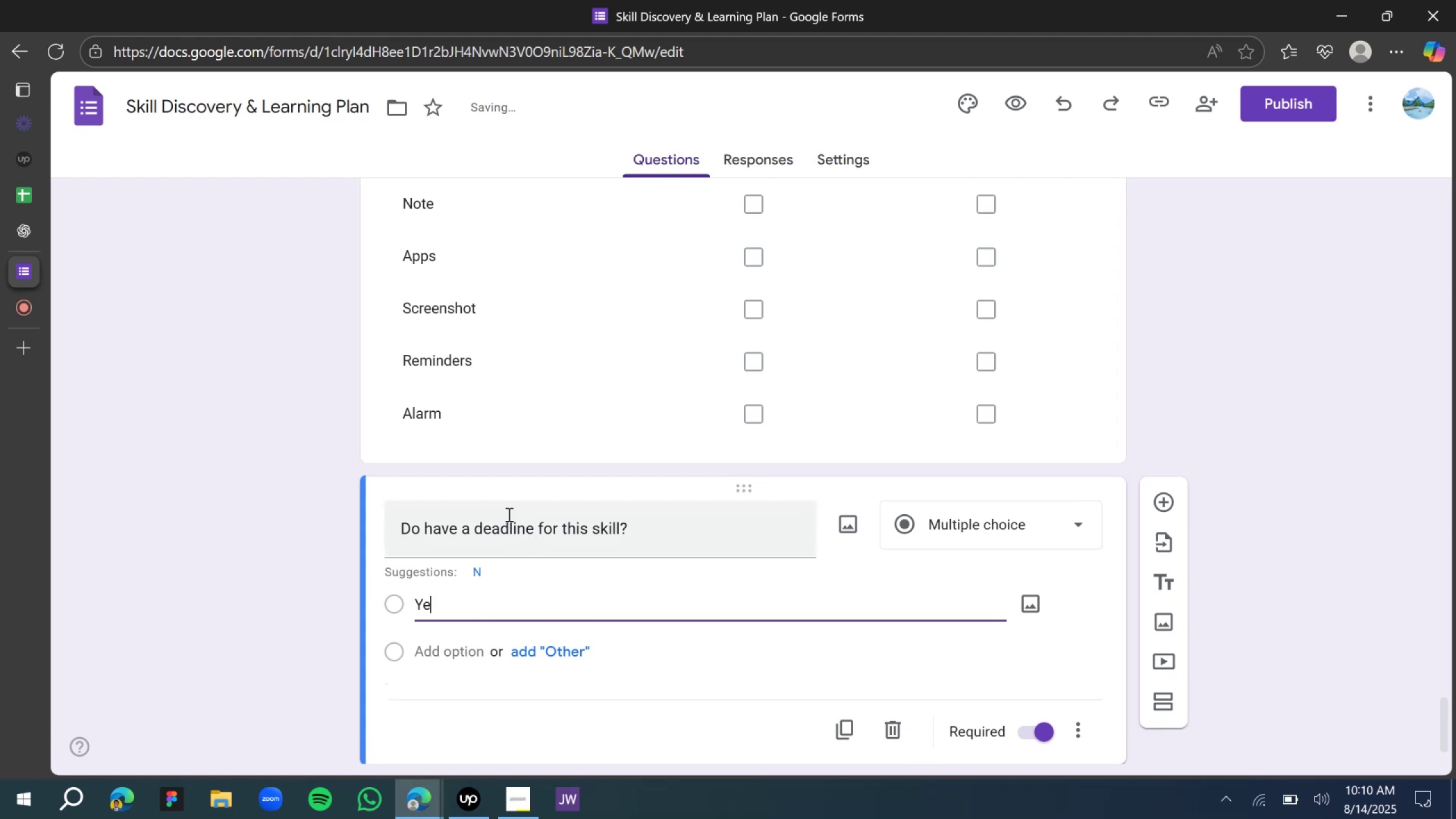 
key(Enter)
 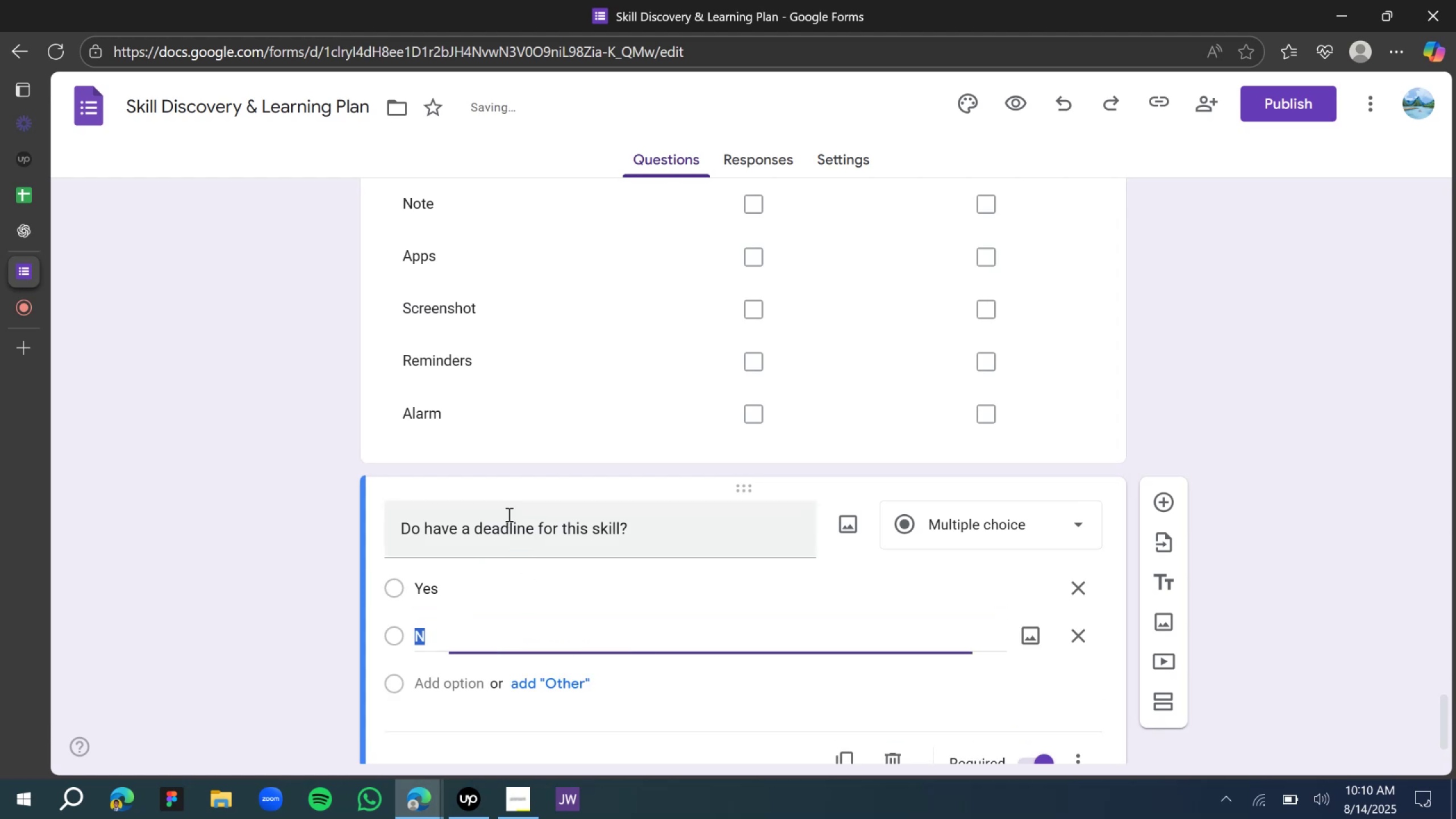 
type(No)
 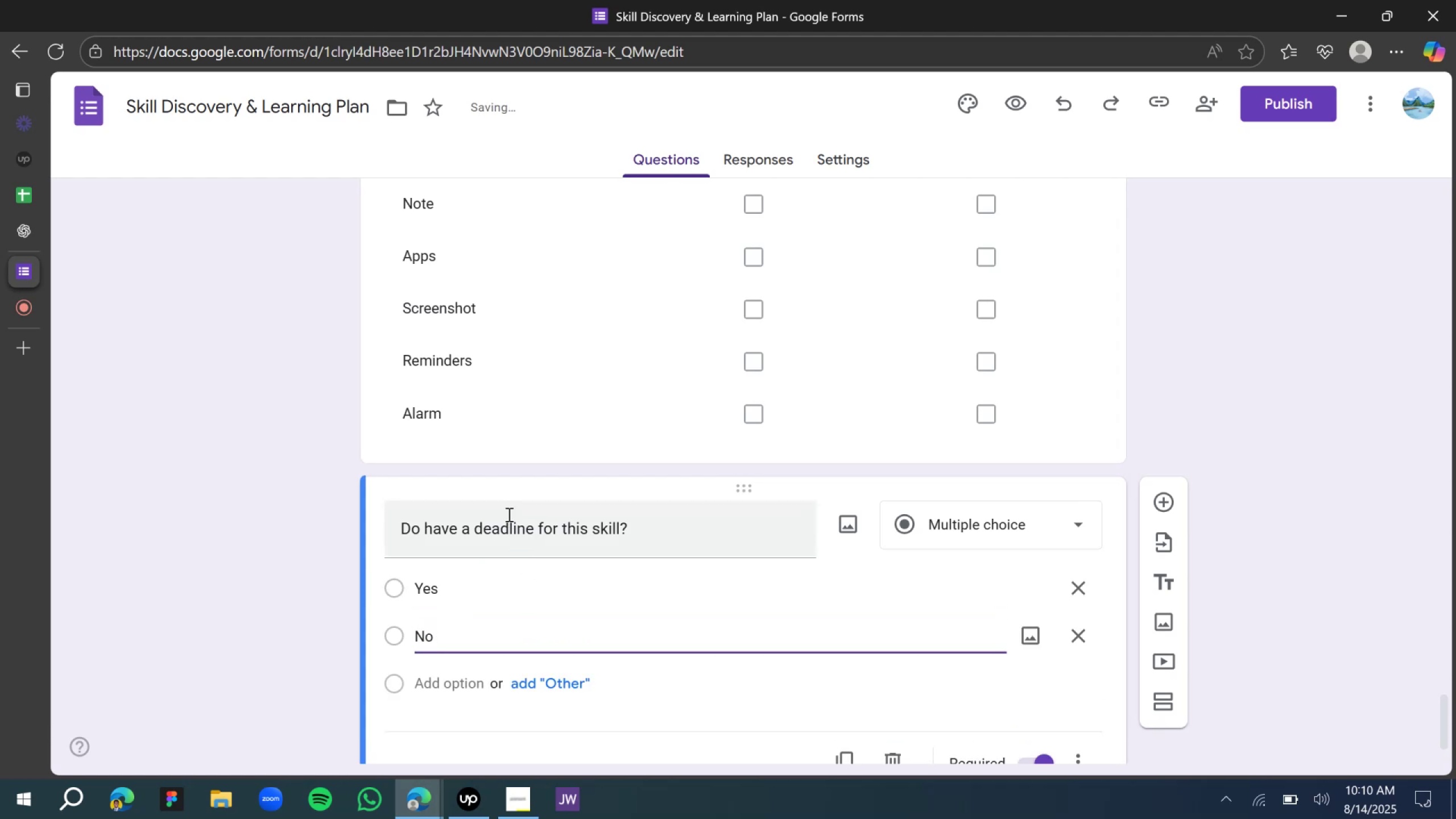 
left_click([335, 506])
 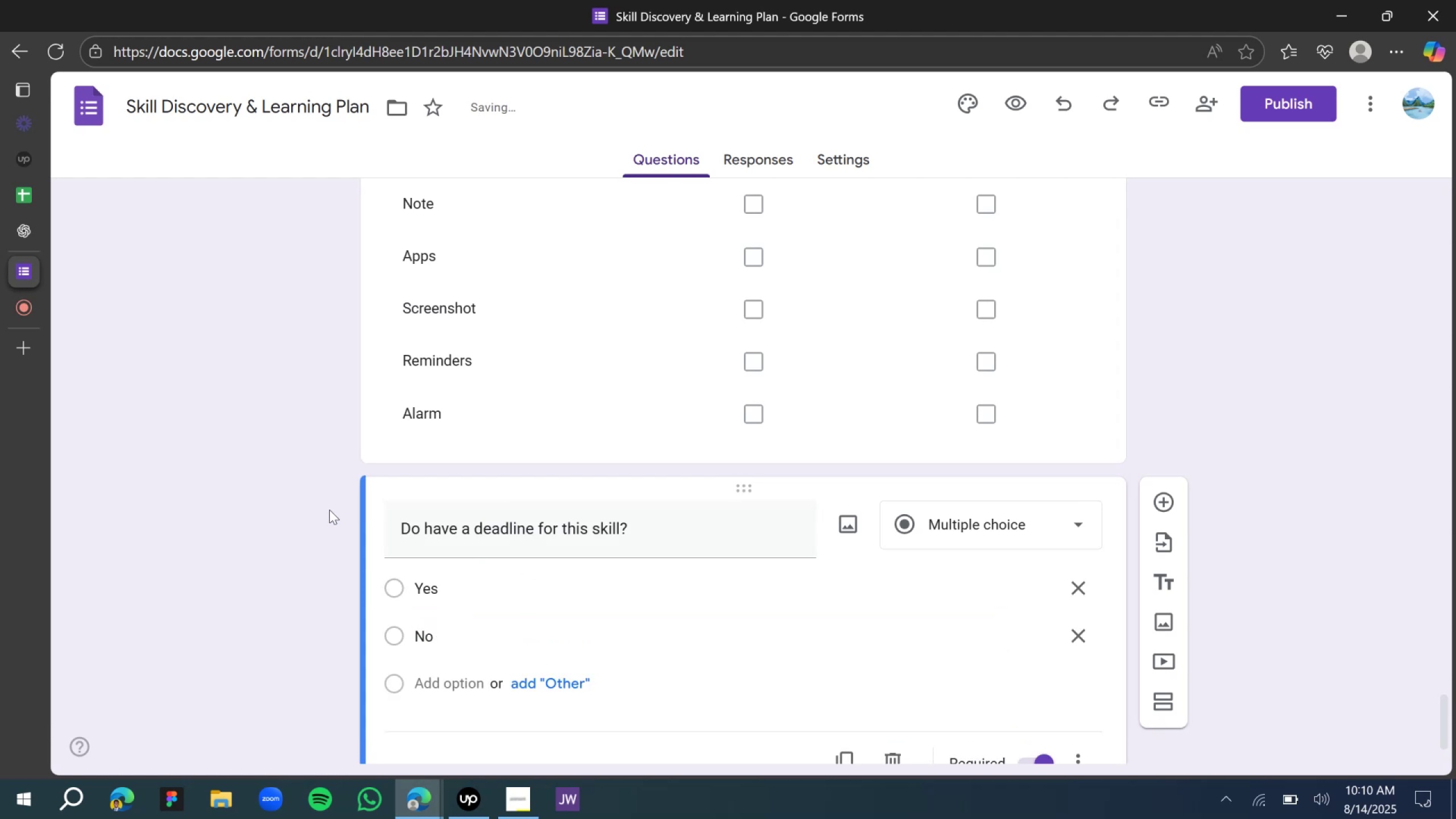 
scroll: coordinate [361, 551], scroll_direction: down, amount: 4.0
 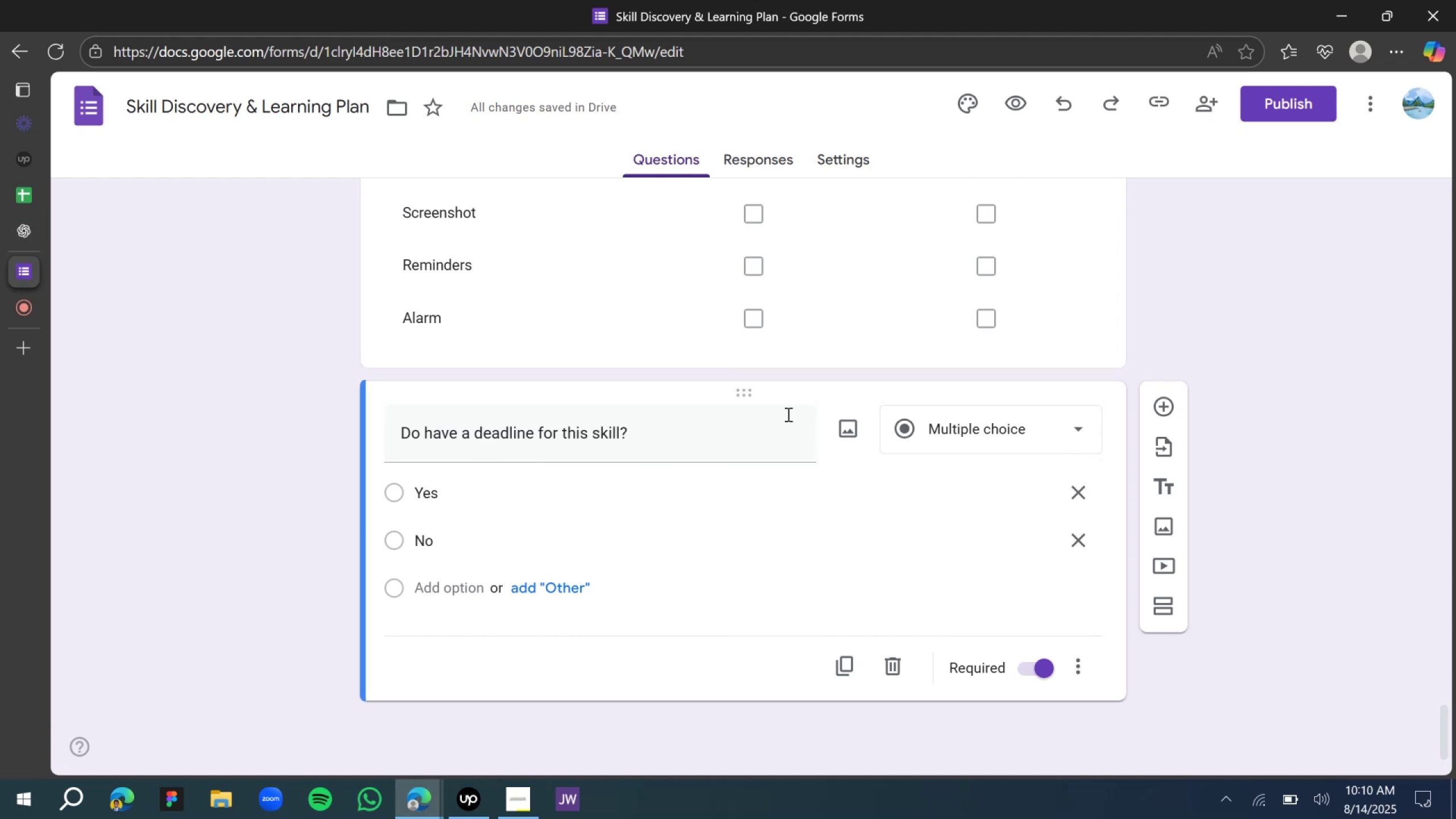 
left_click([1164, 403])
 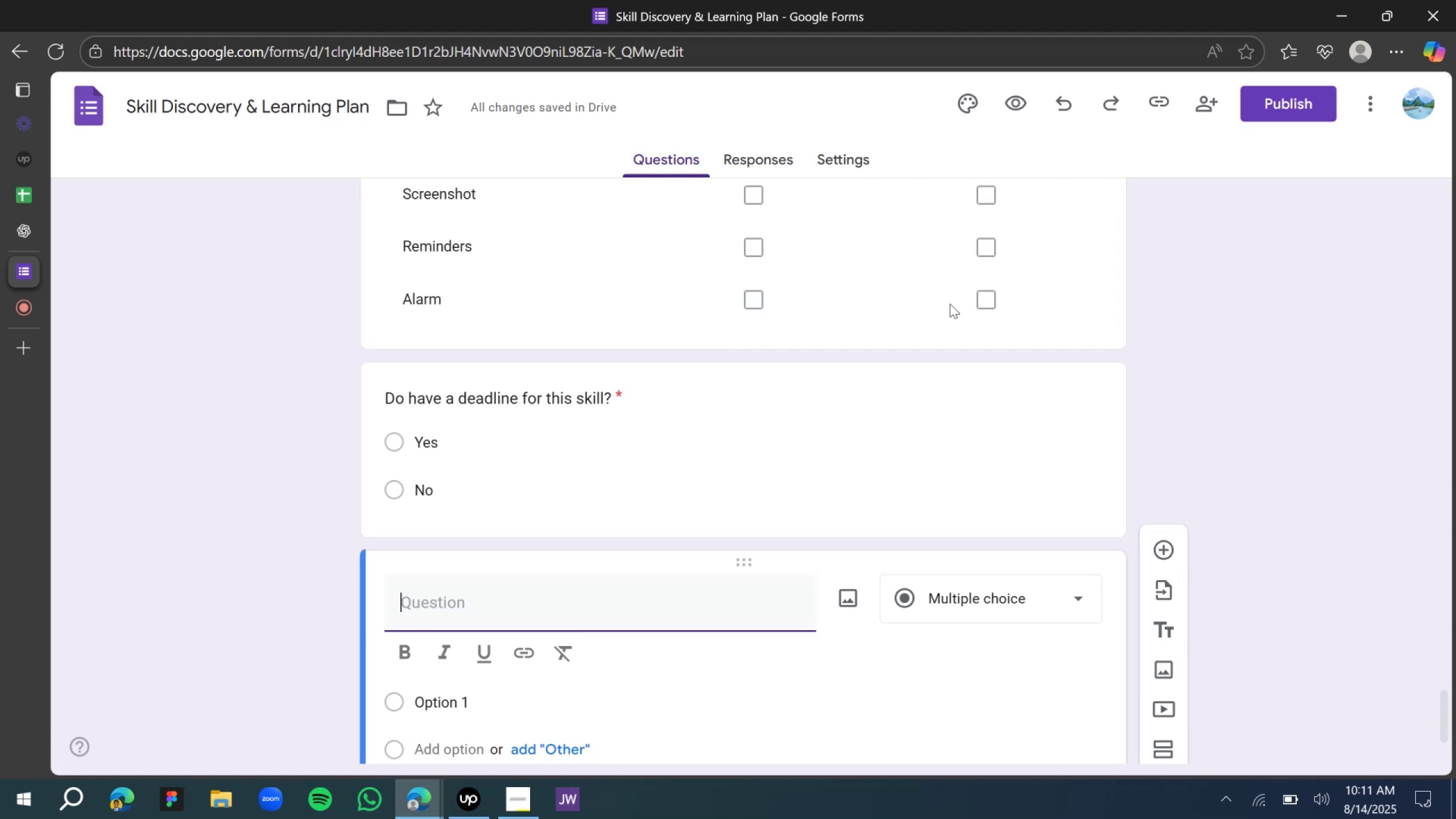 
wait(20.05)
 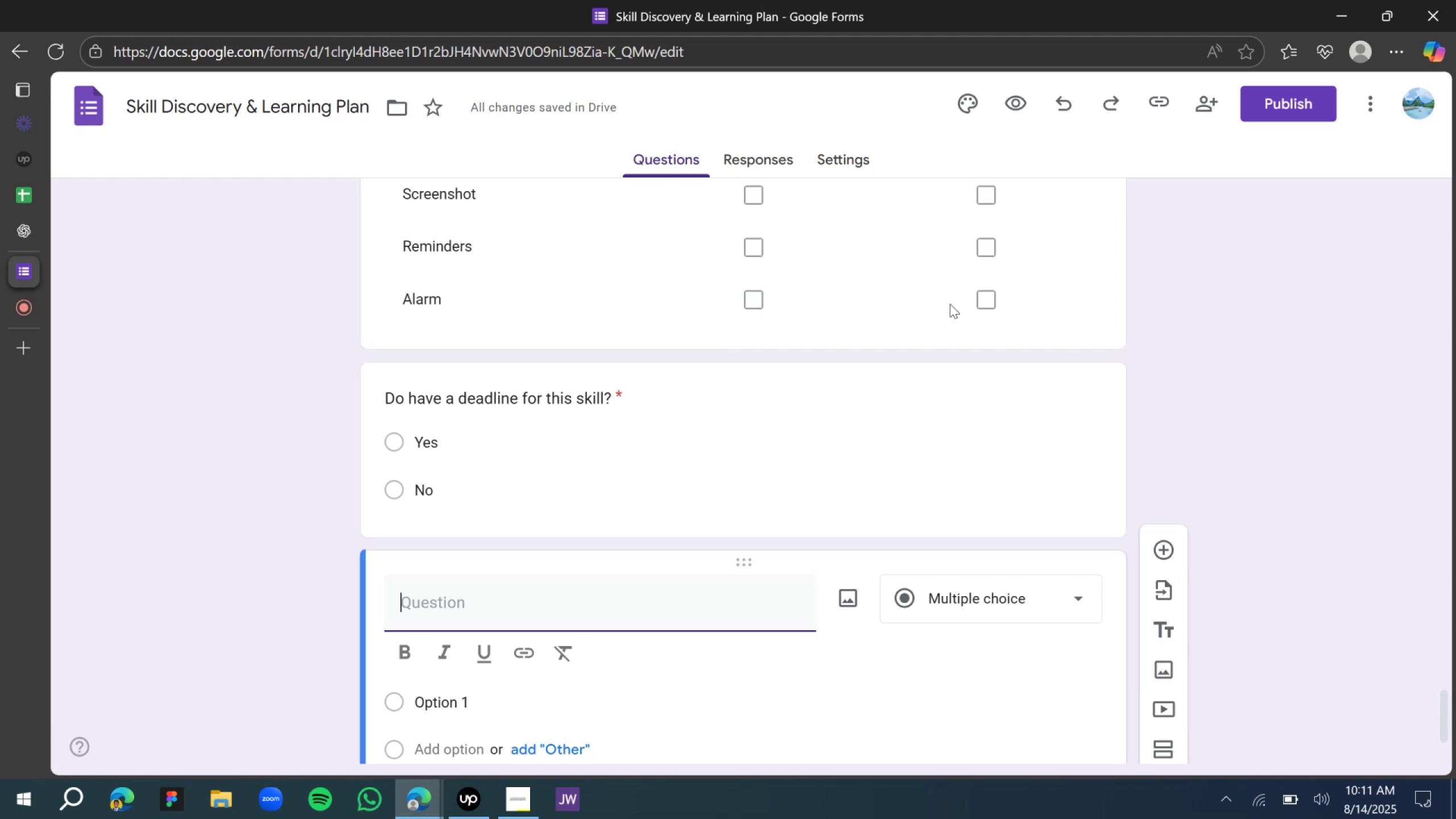 
scroll: coordinate [435, 305], scroll_direction: down, amount: 3.0
 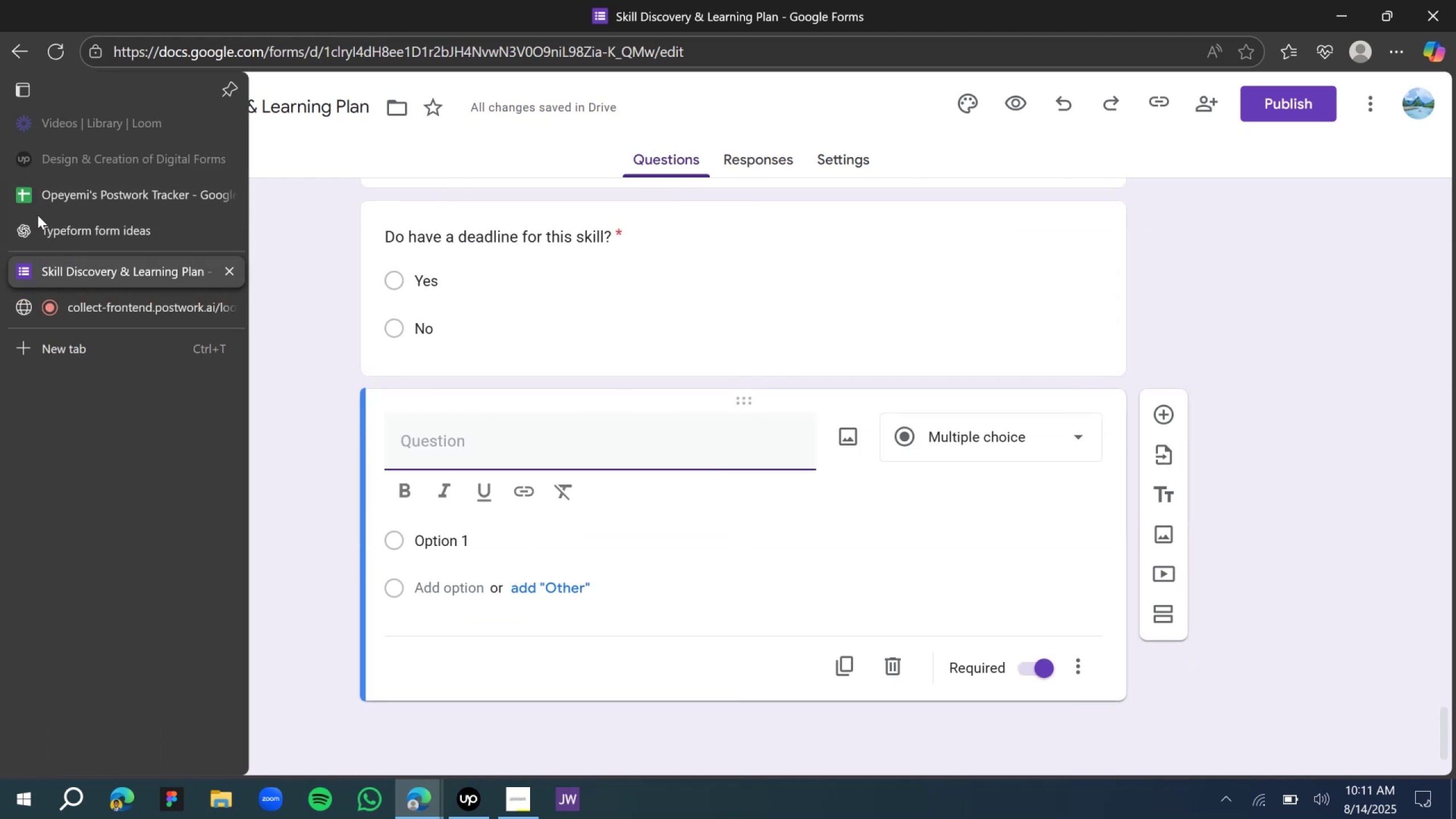 
left_click([33, 228])
 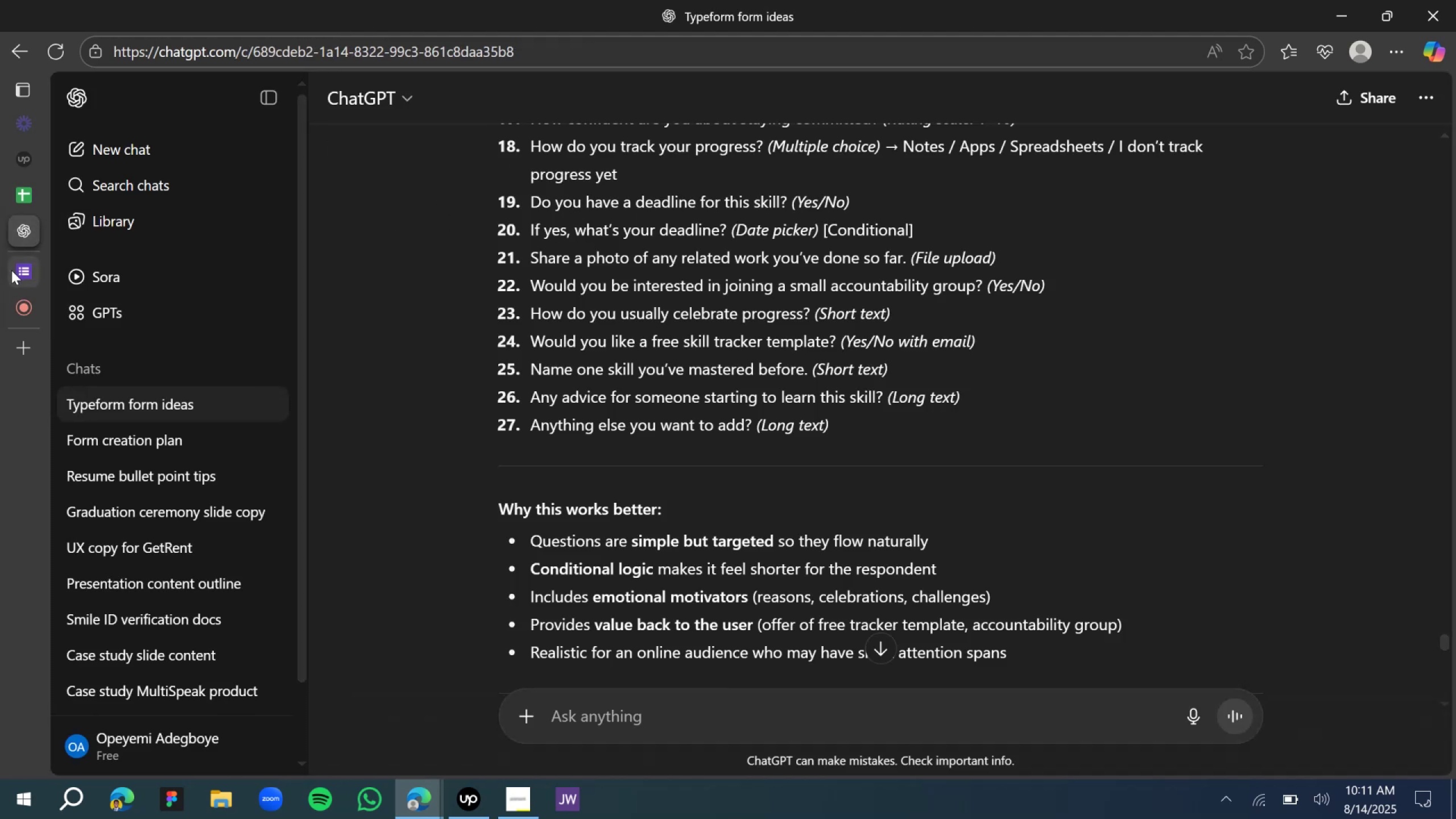 
wait(6.11)
 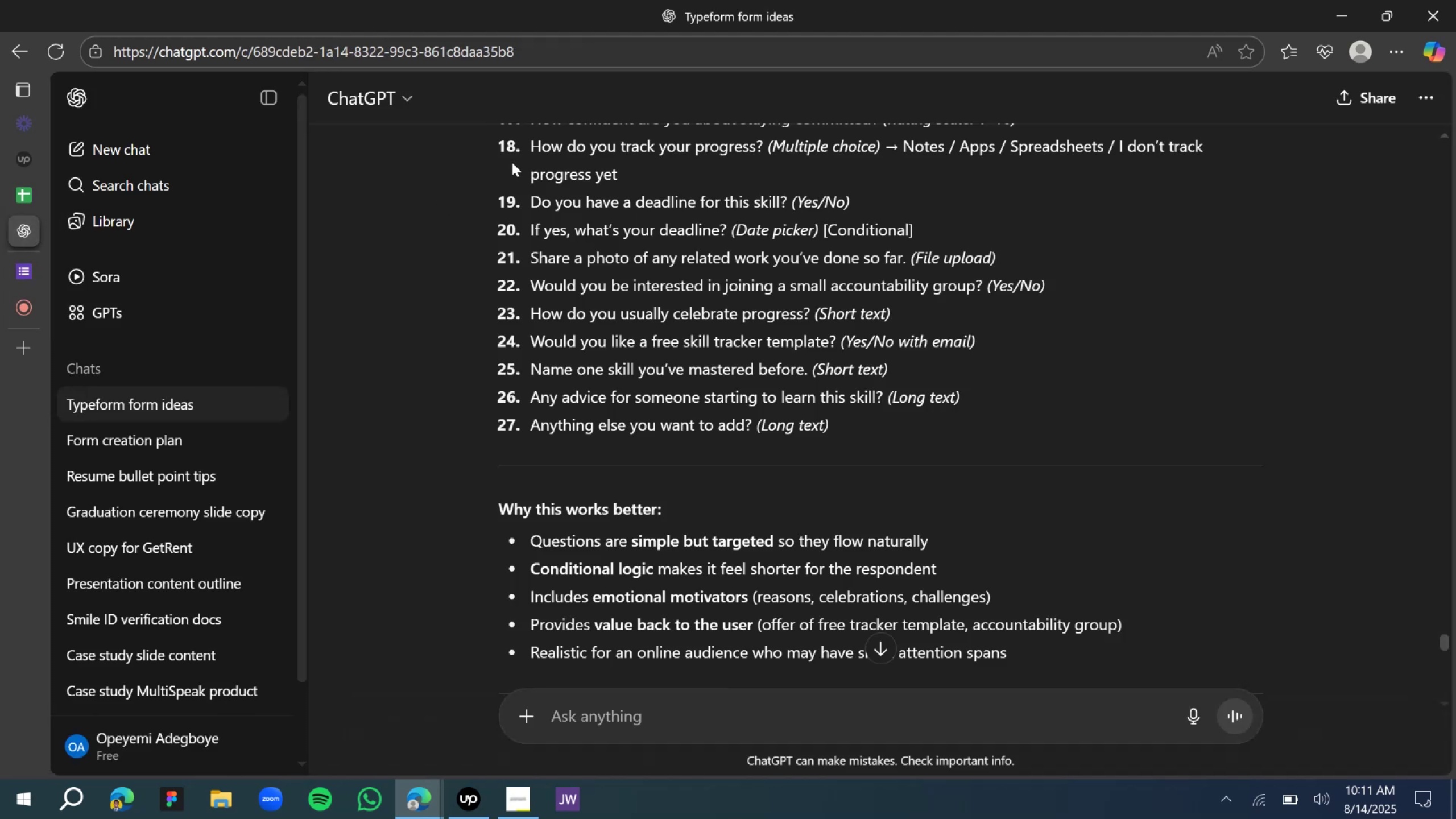 
type(if yes, what is your)
key(Backspace)
key(Backspace)
type(your deadline?)
 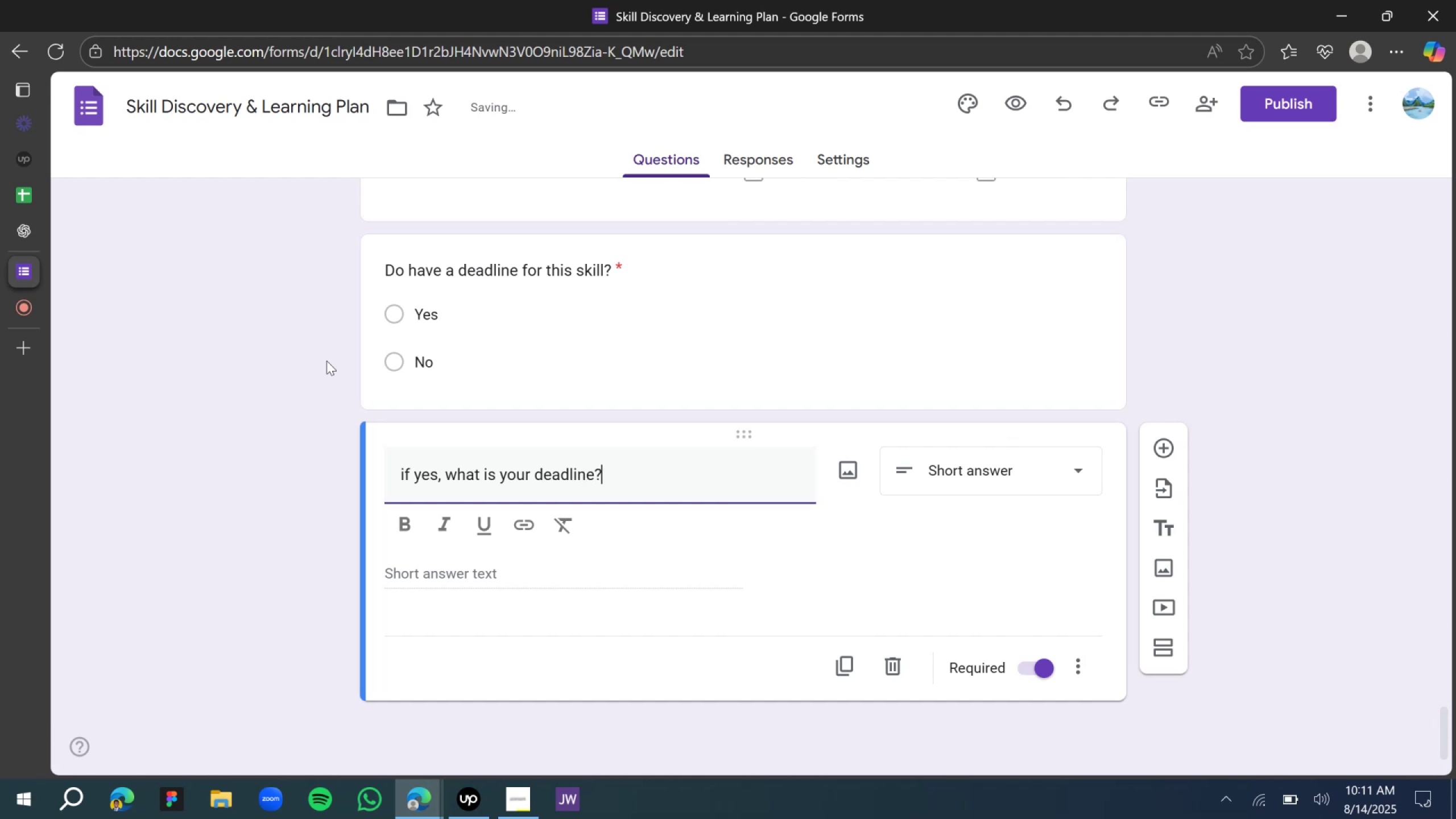 
left_click([965, 483])
 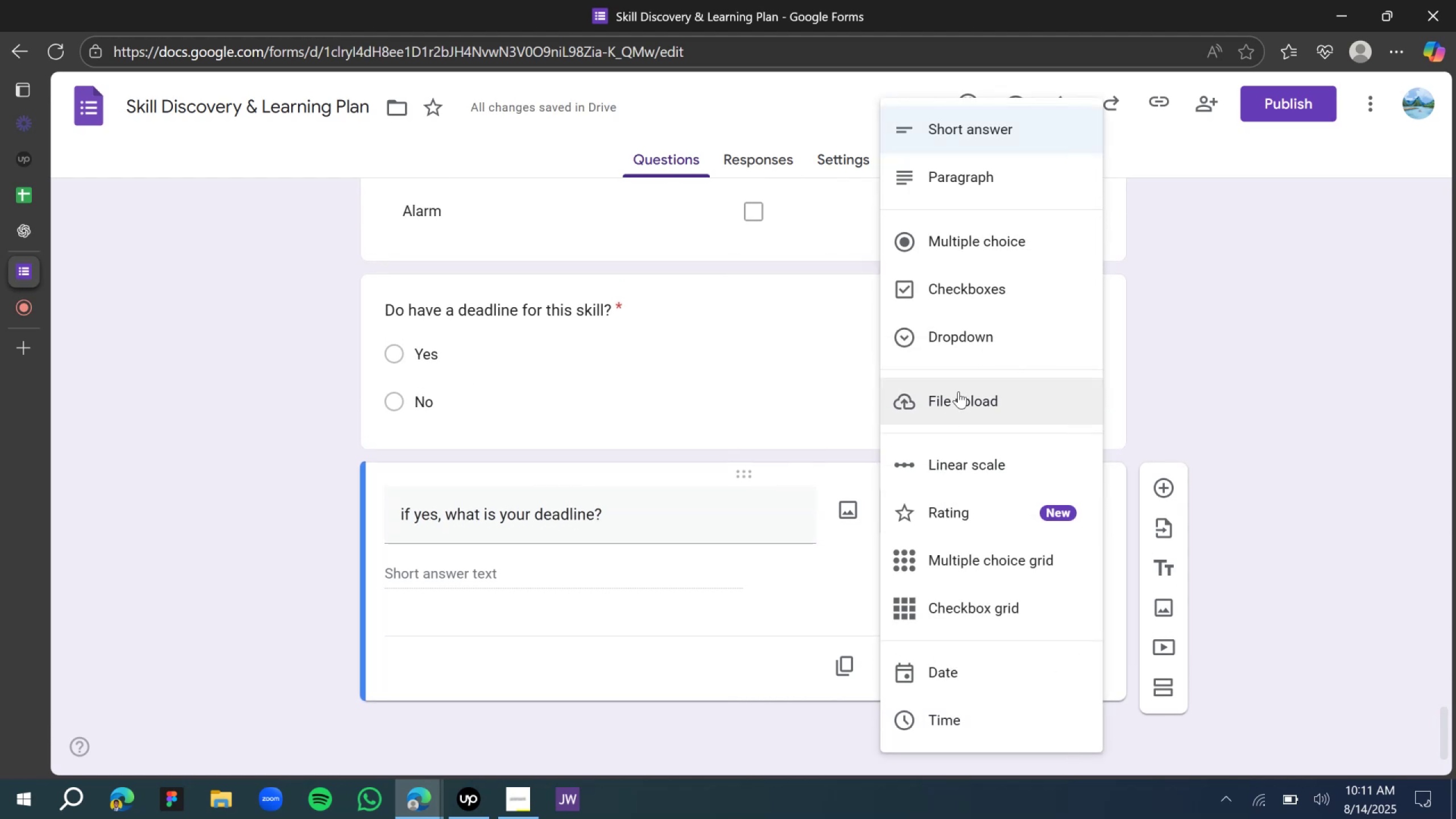 
left_click([981, 682])
 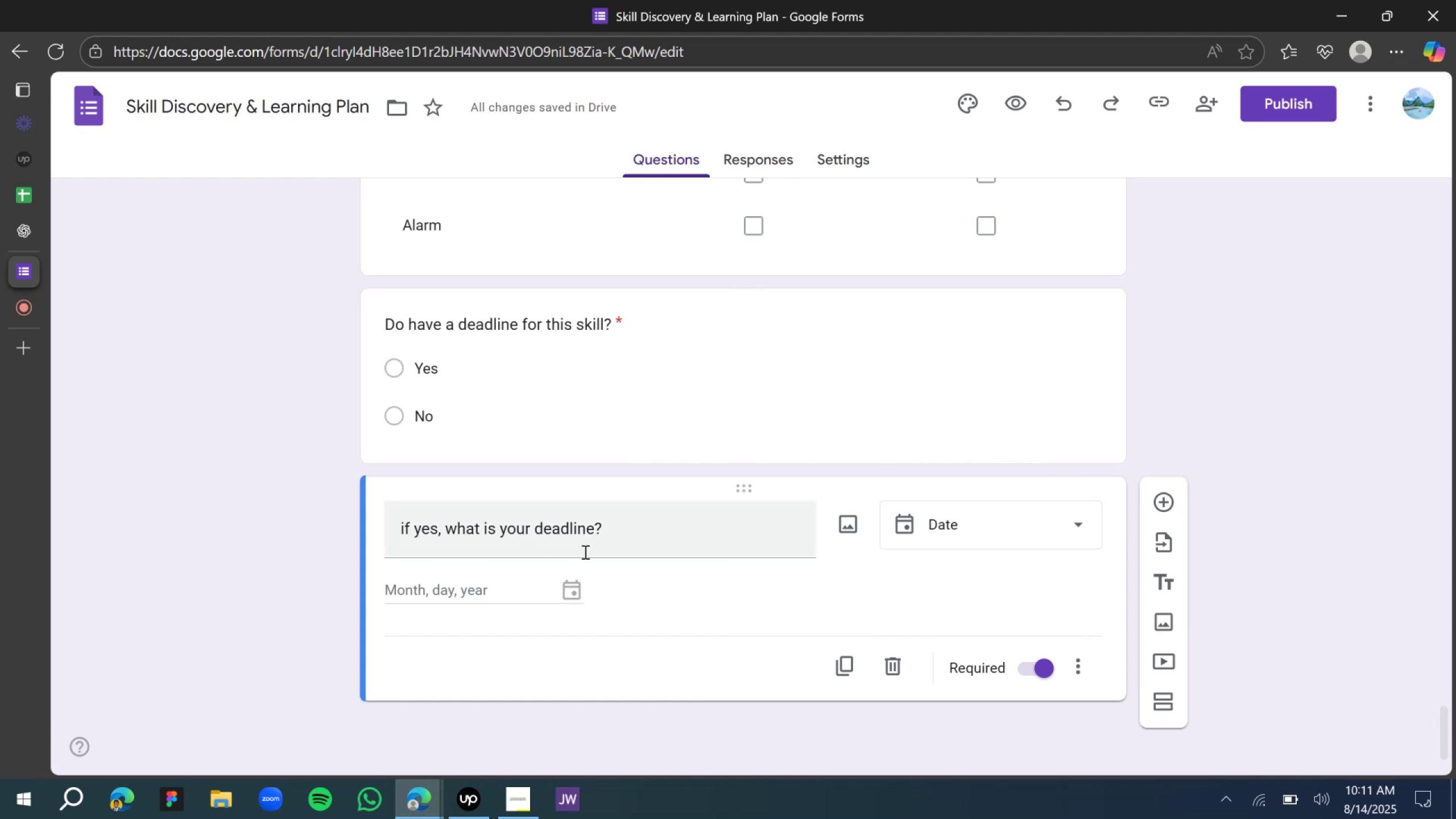 
left_click([482, 527])
 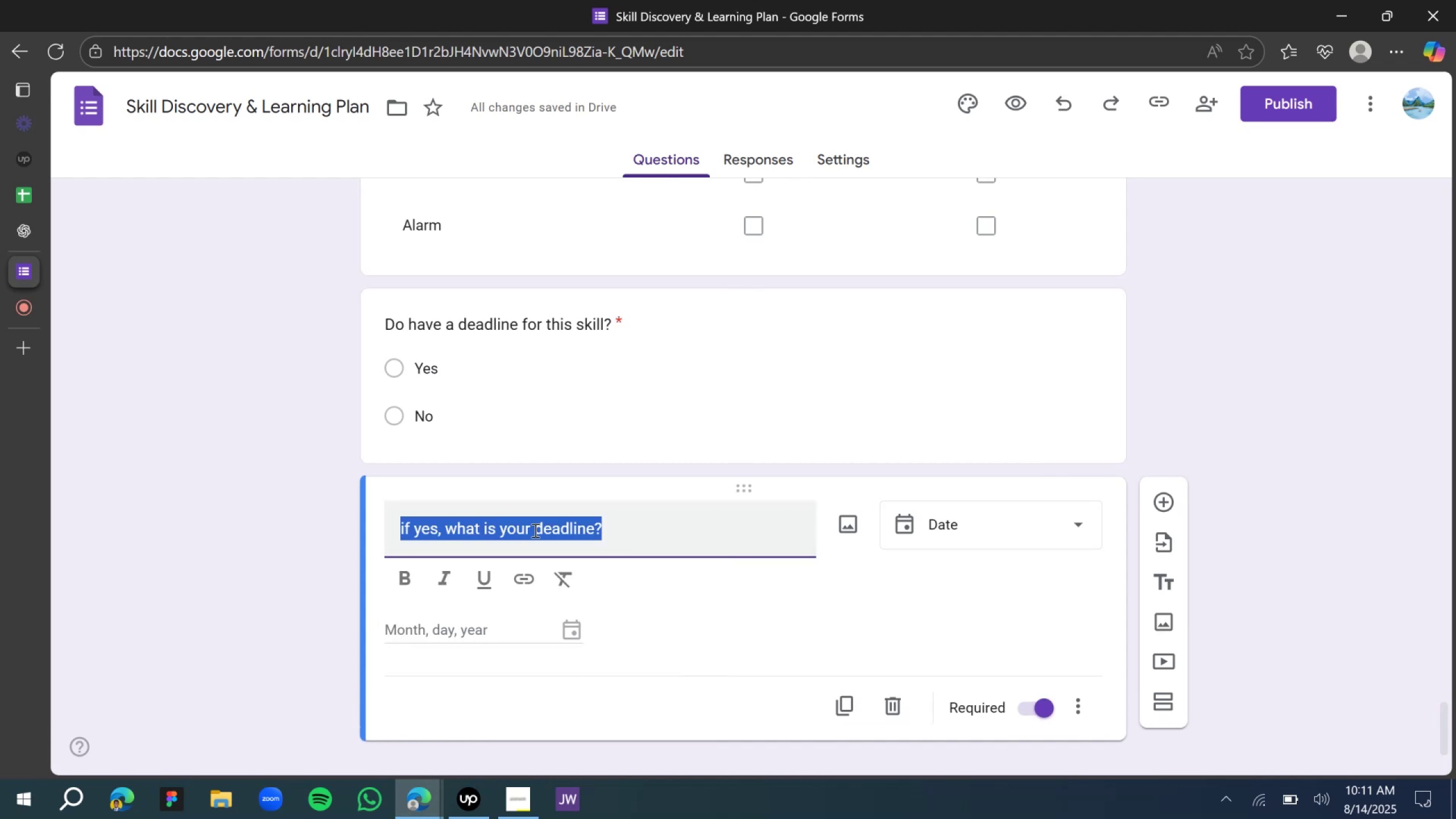 
left_click([534, 530])
 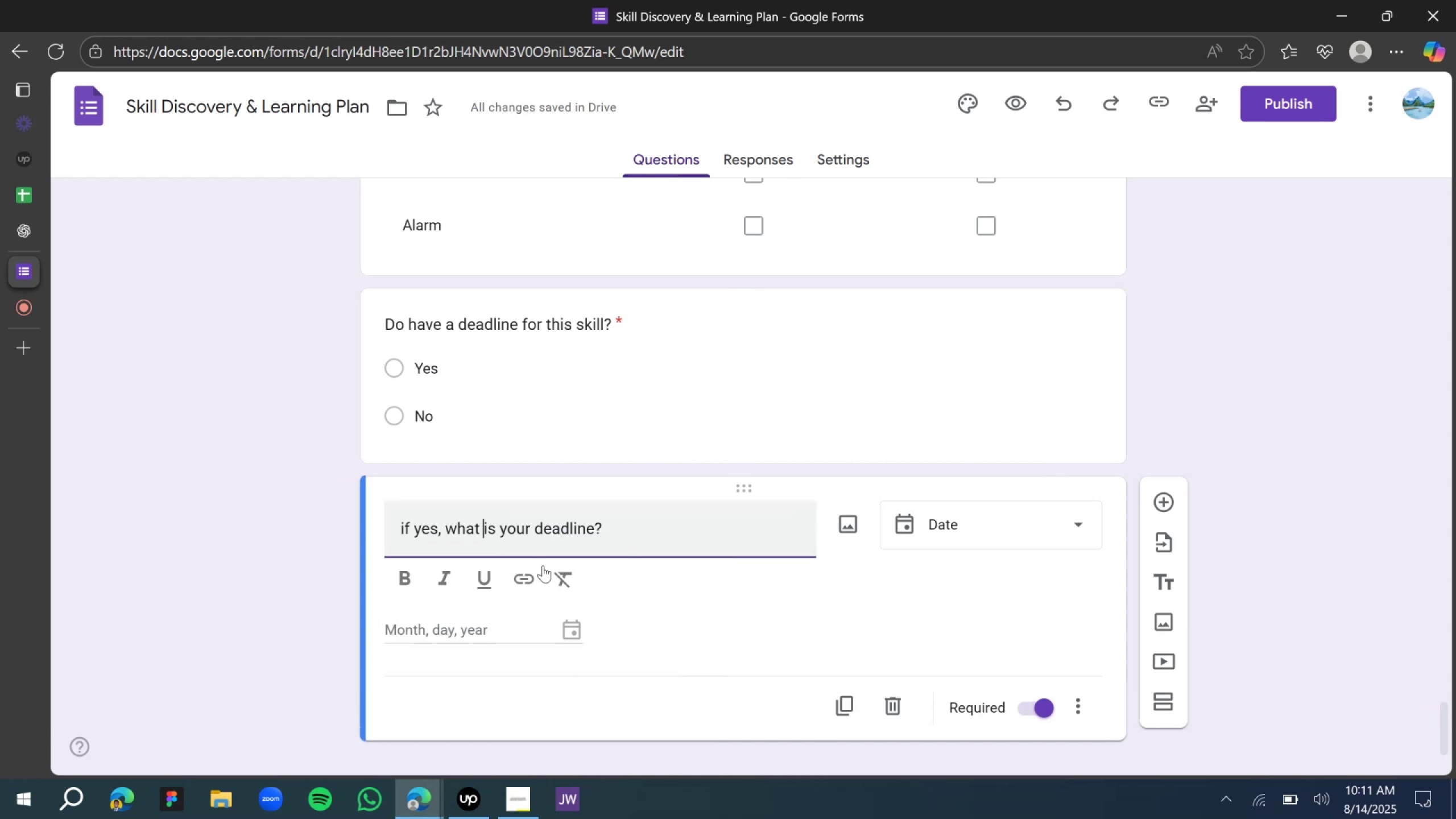 
type(date )
 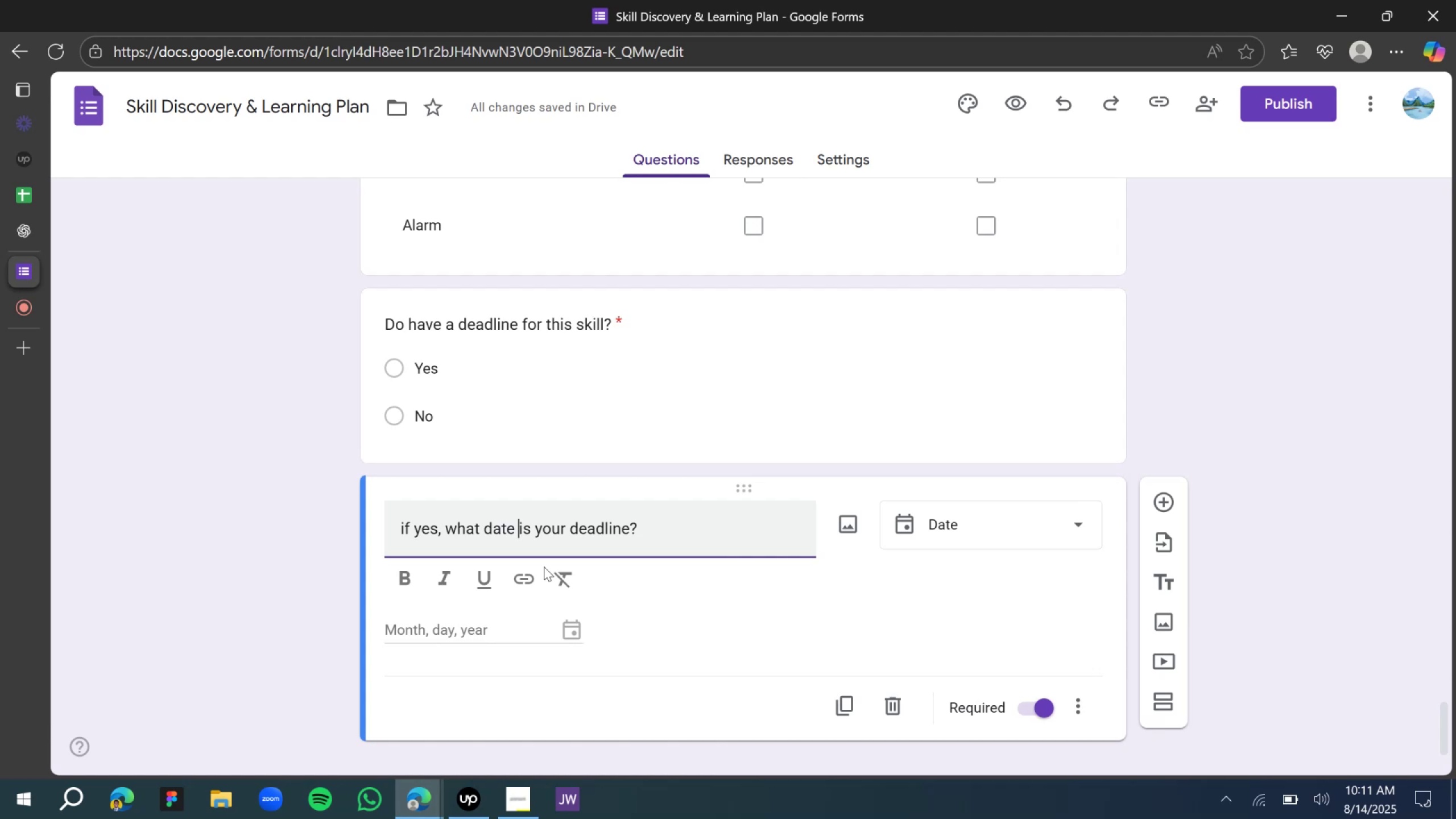 
wait(13.83)
 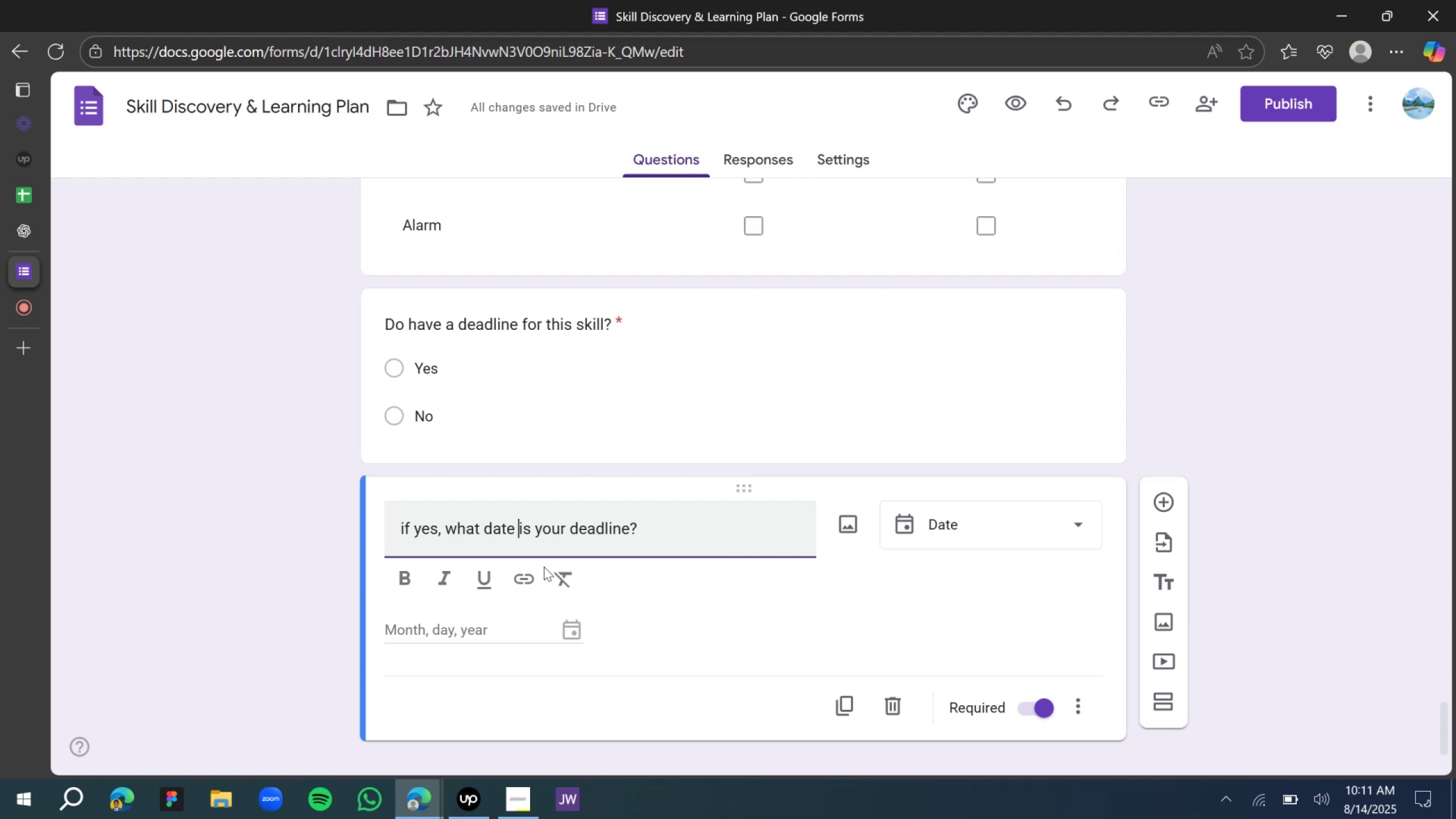 
left_click([1046, 666])
 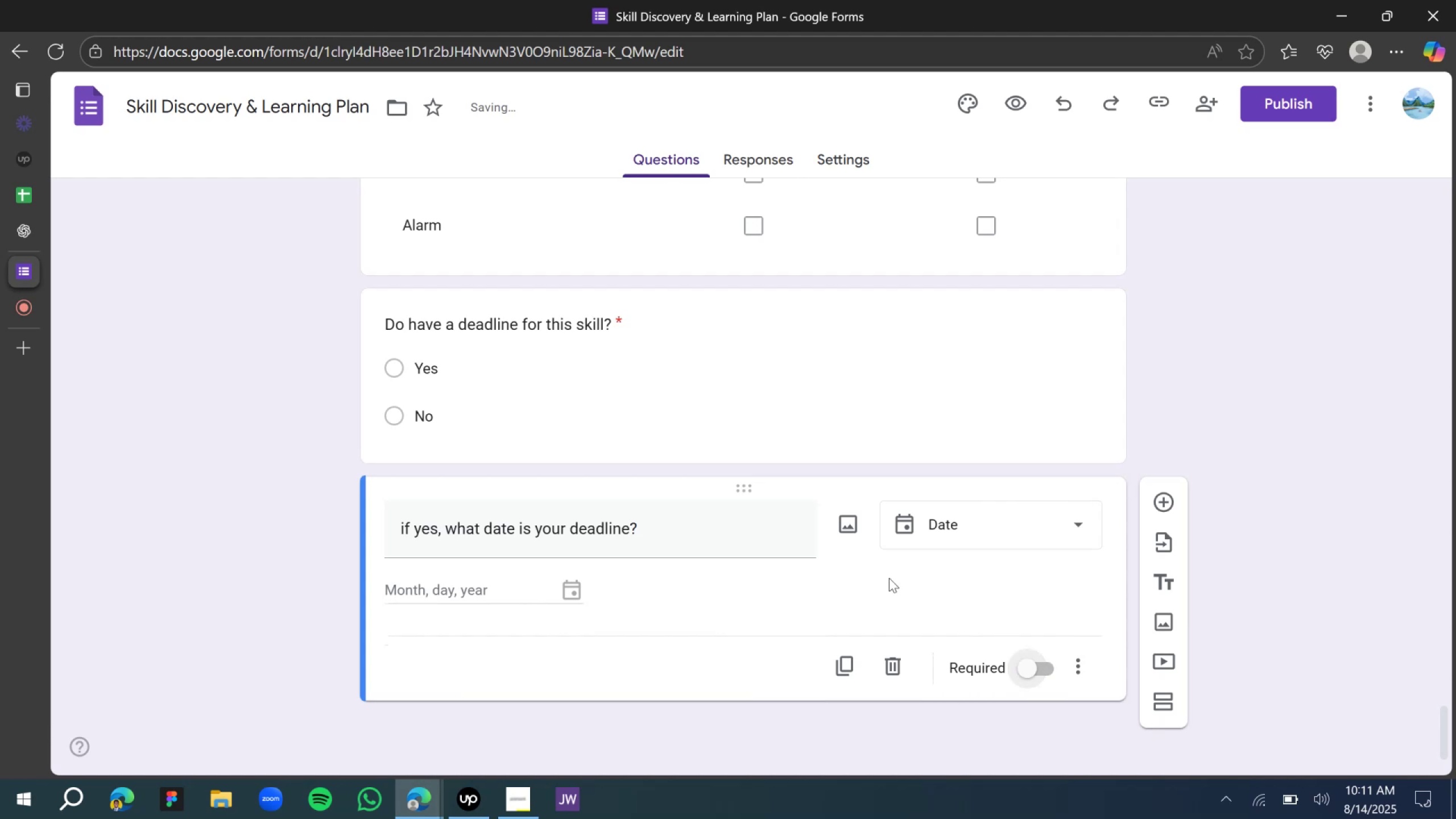 
scroll: coordinate [812, 505], scroll_direction: up, amount: 5.0
 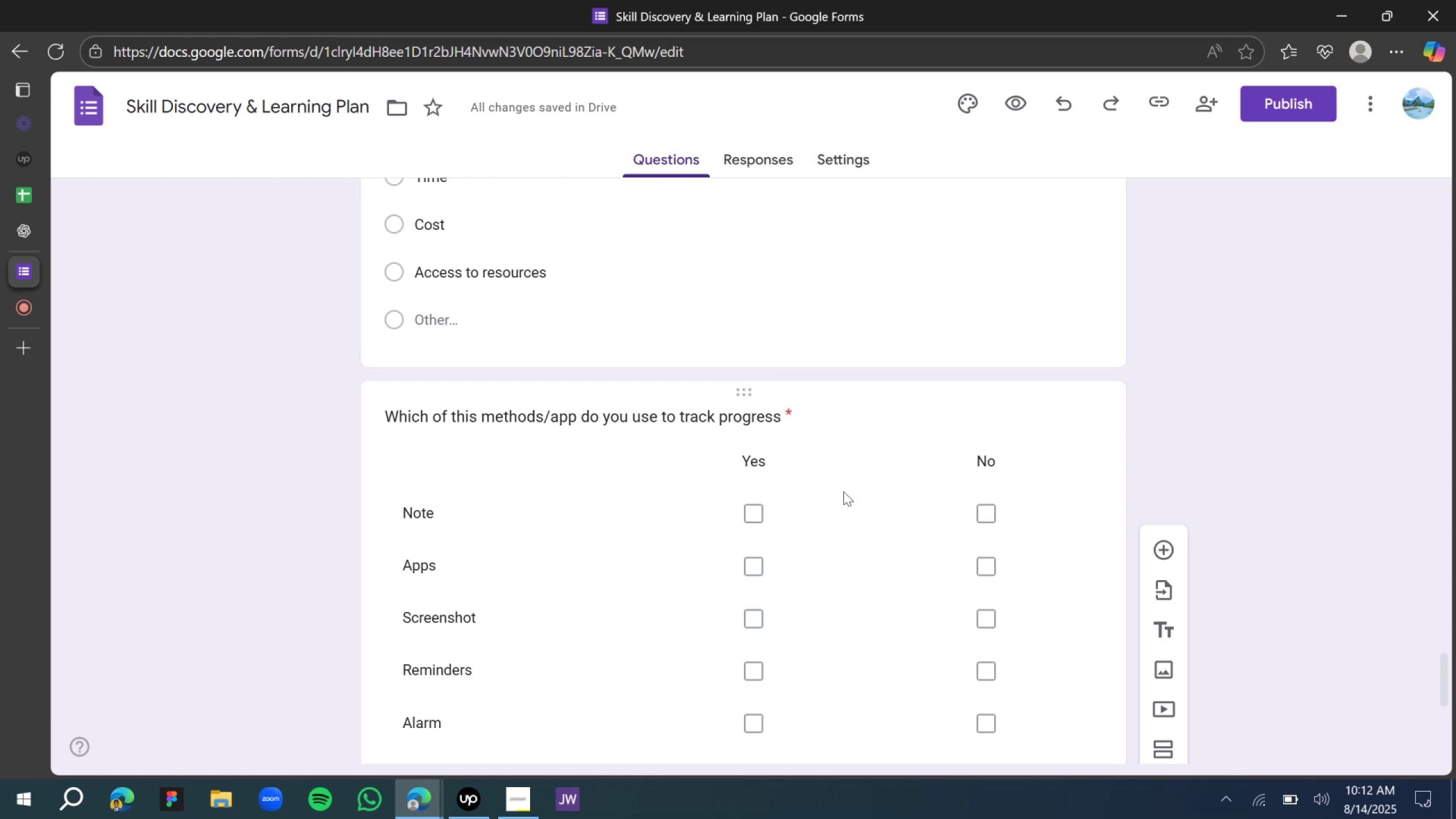 
wait(15.06)
 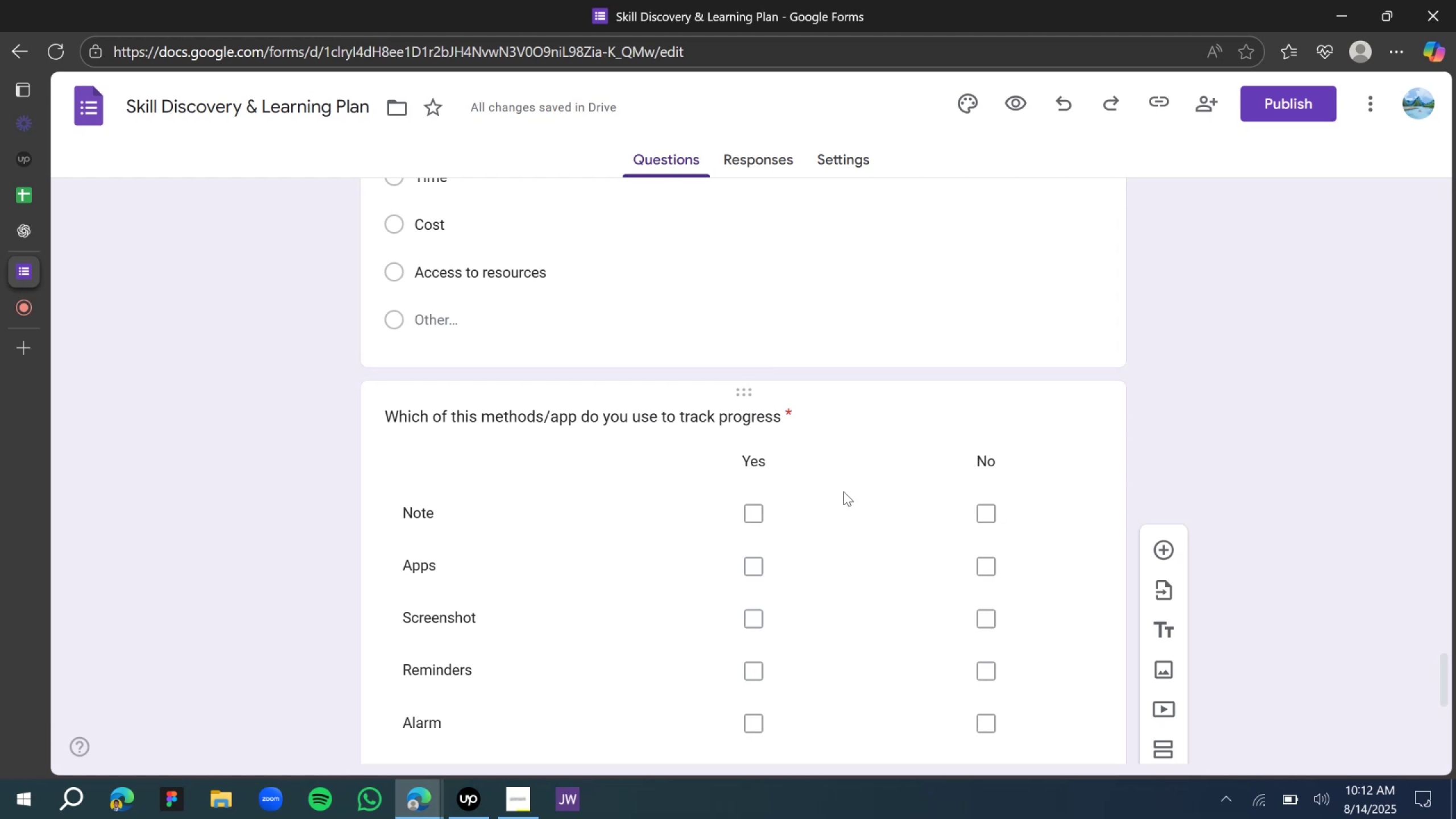 
left_click([249, 437])
 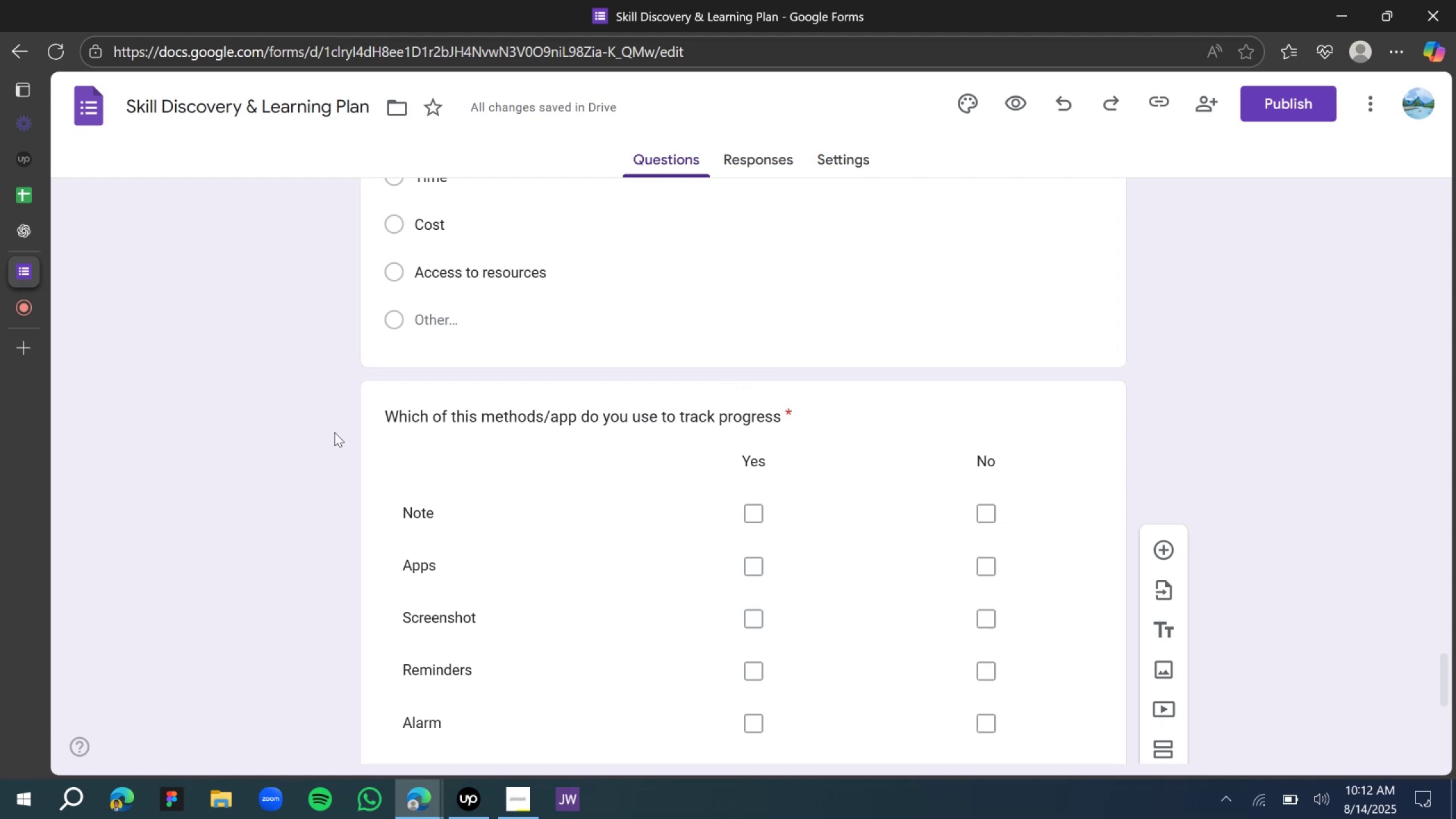 
scroll: coordinate [497, 483], scroll_direction: down, amount: 8.0
 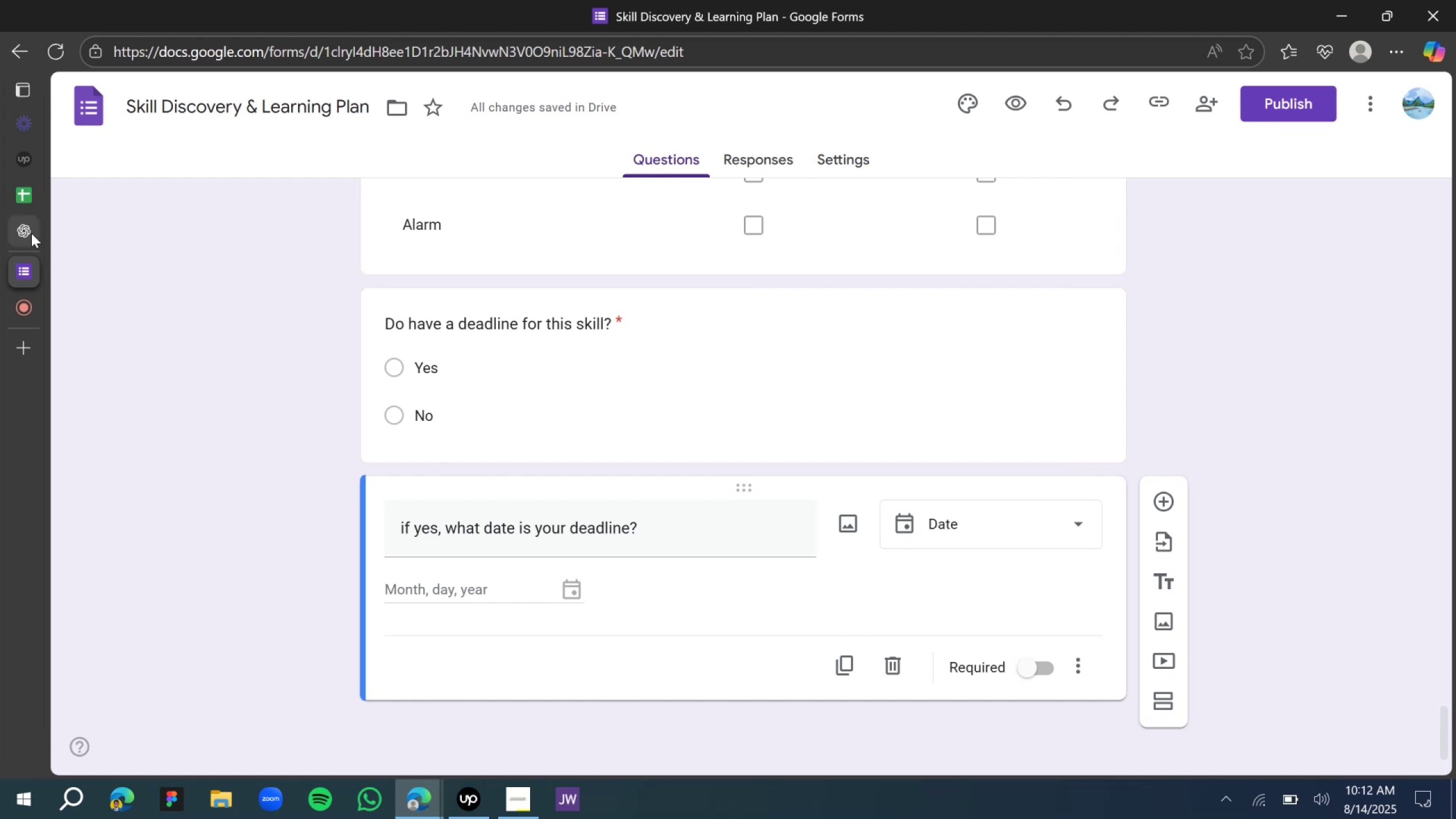 
left_click([28, 232])
 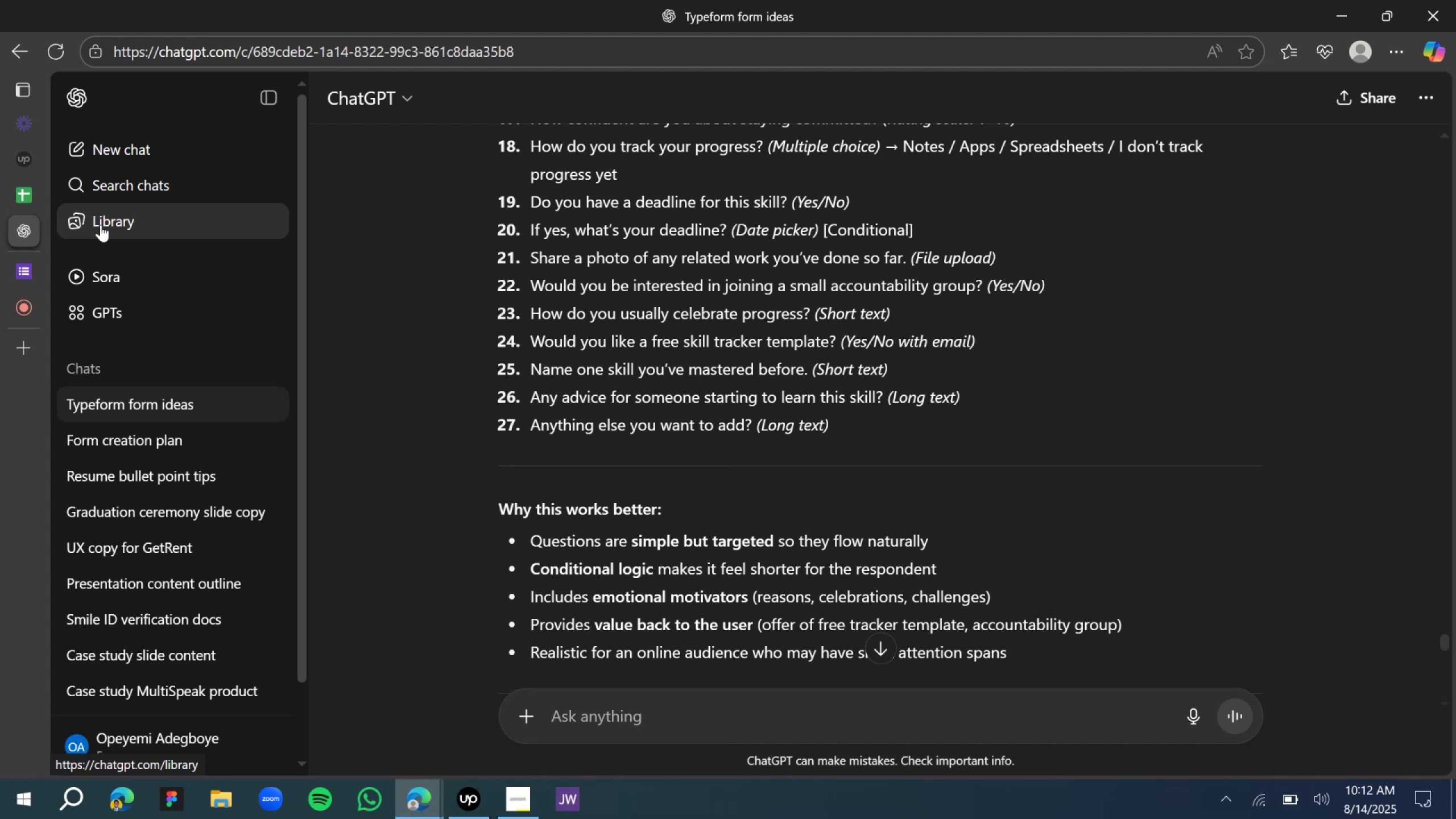 
wait(28.6)
 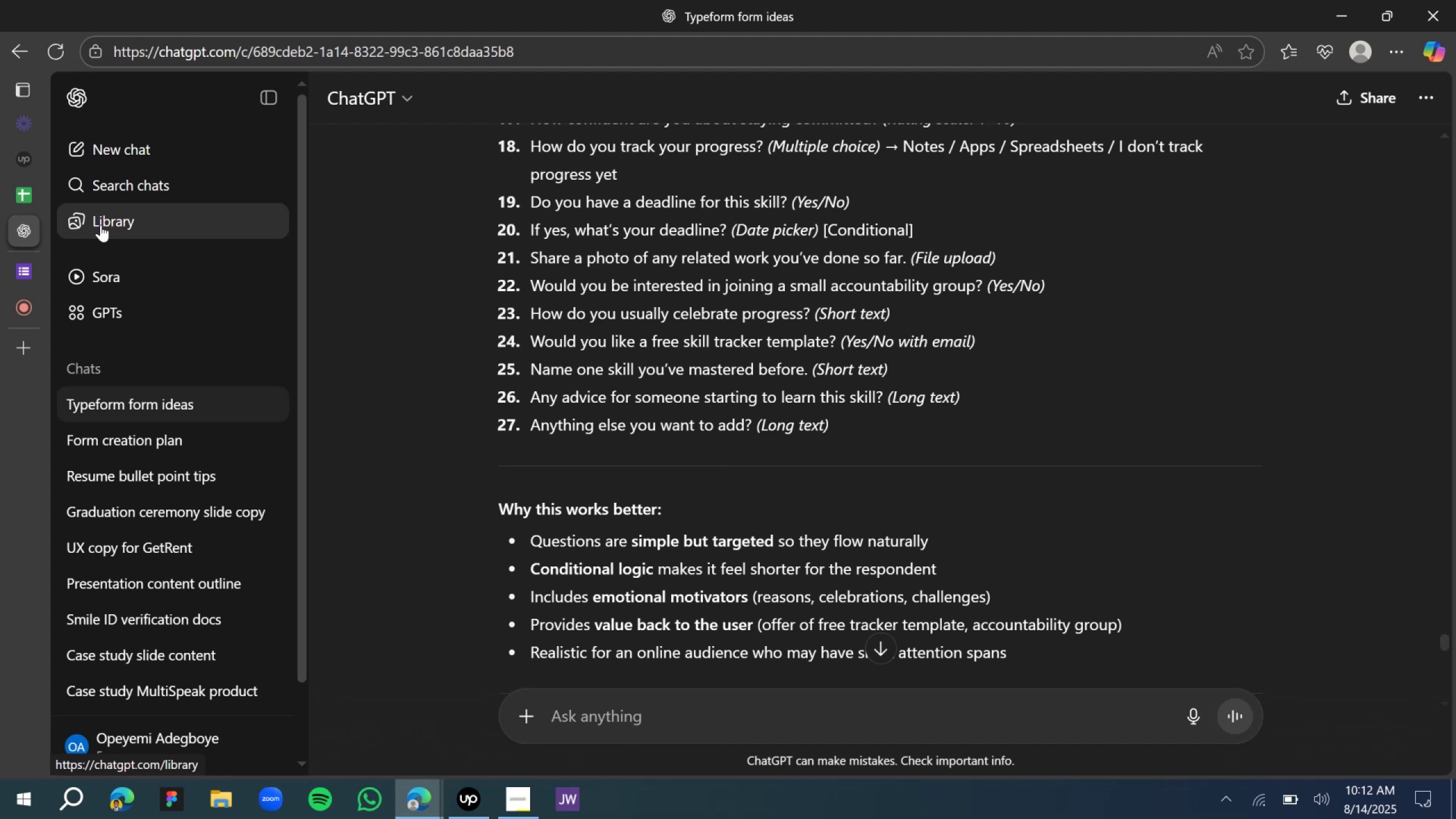 
scroll: coordinate [599, 369], scroll_direction: down, amount: 3.0
 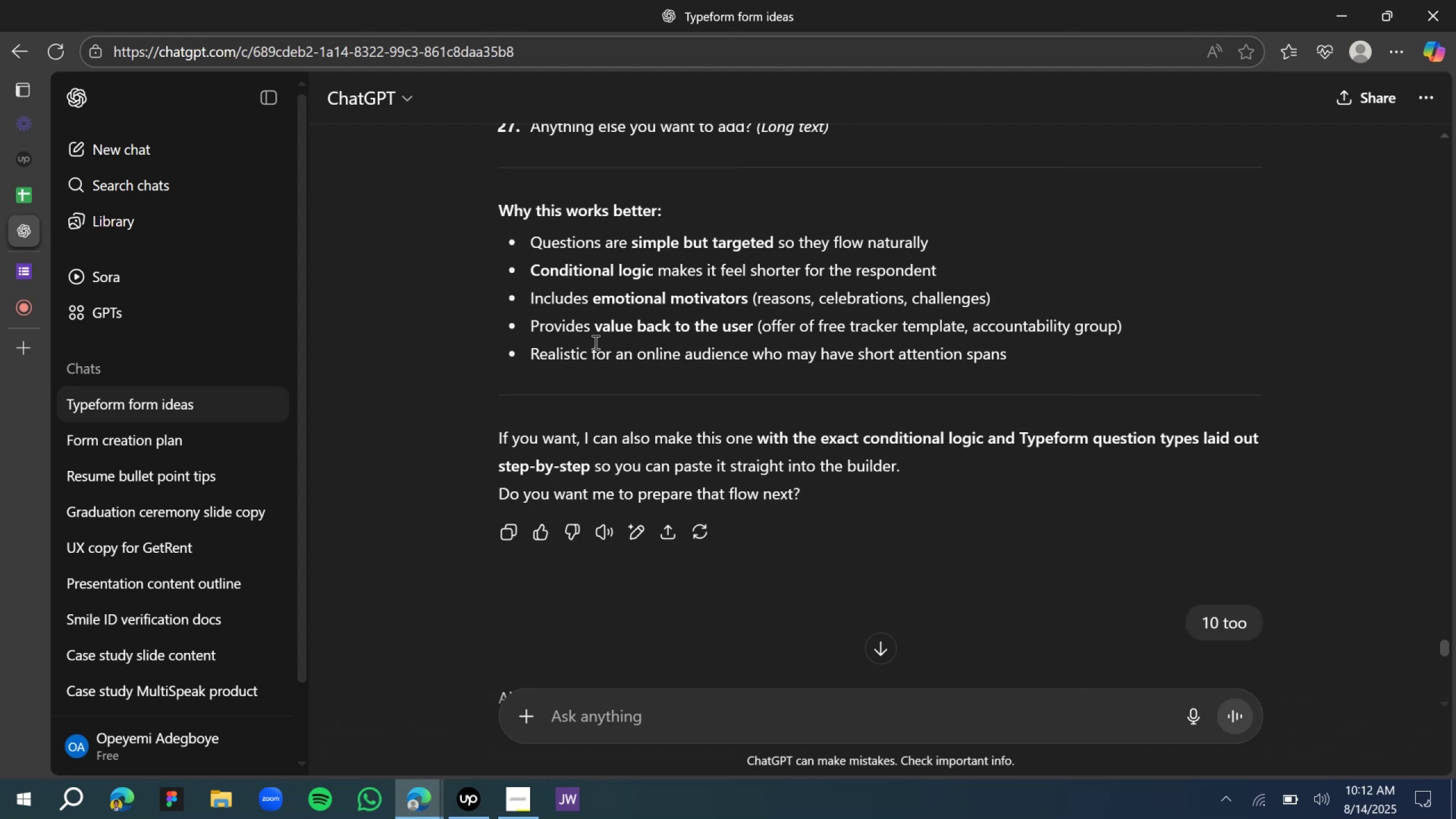 
scroll: coordinate [581, 476], scroll_direction: up, amount: 6.0
 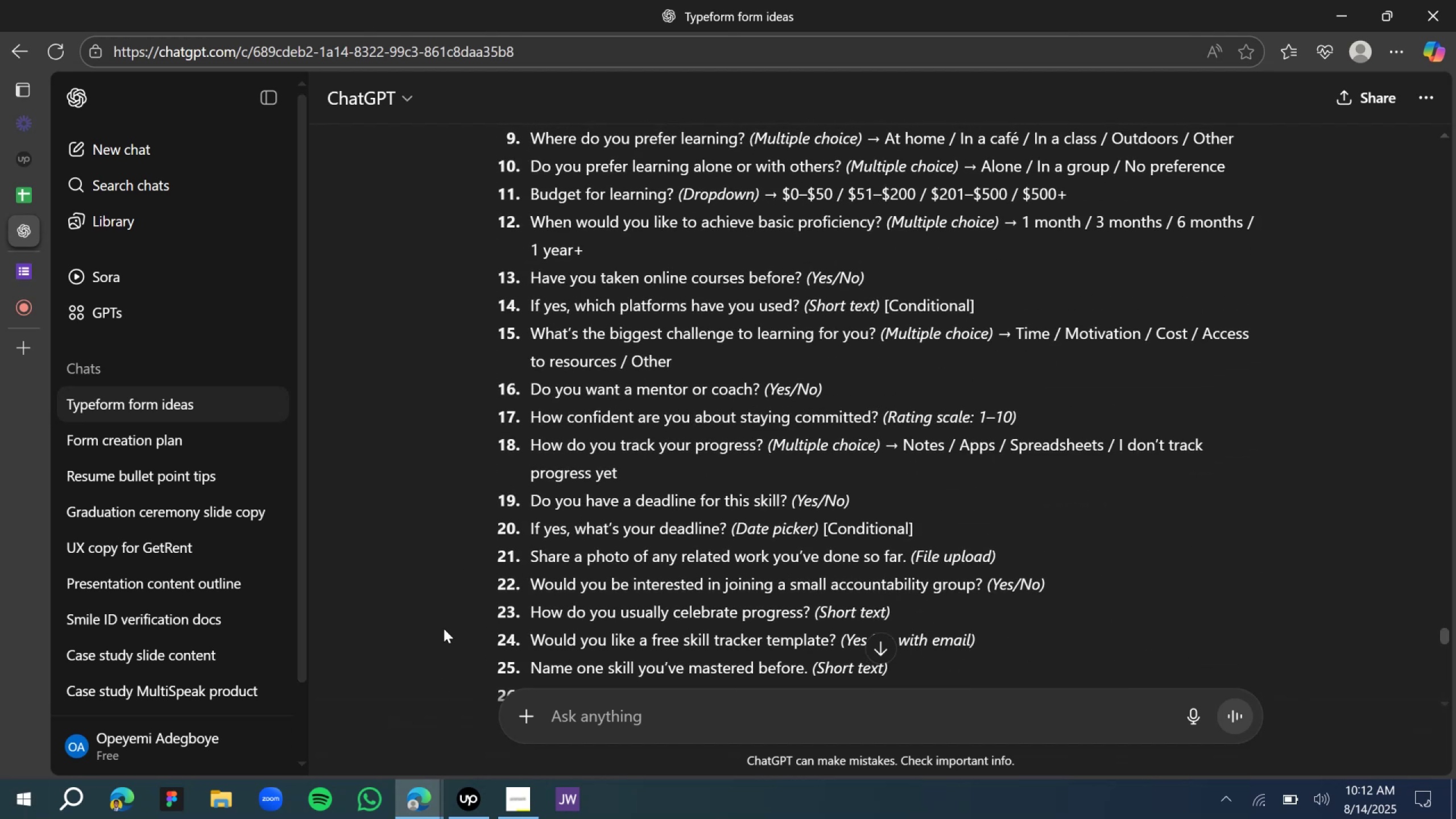 
scroll: coordinate [604, 333], scroll_direction: down, amount: 7.0
 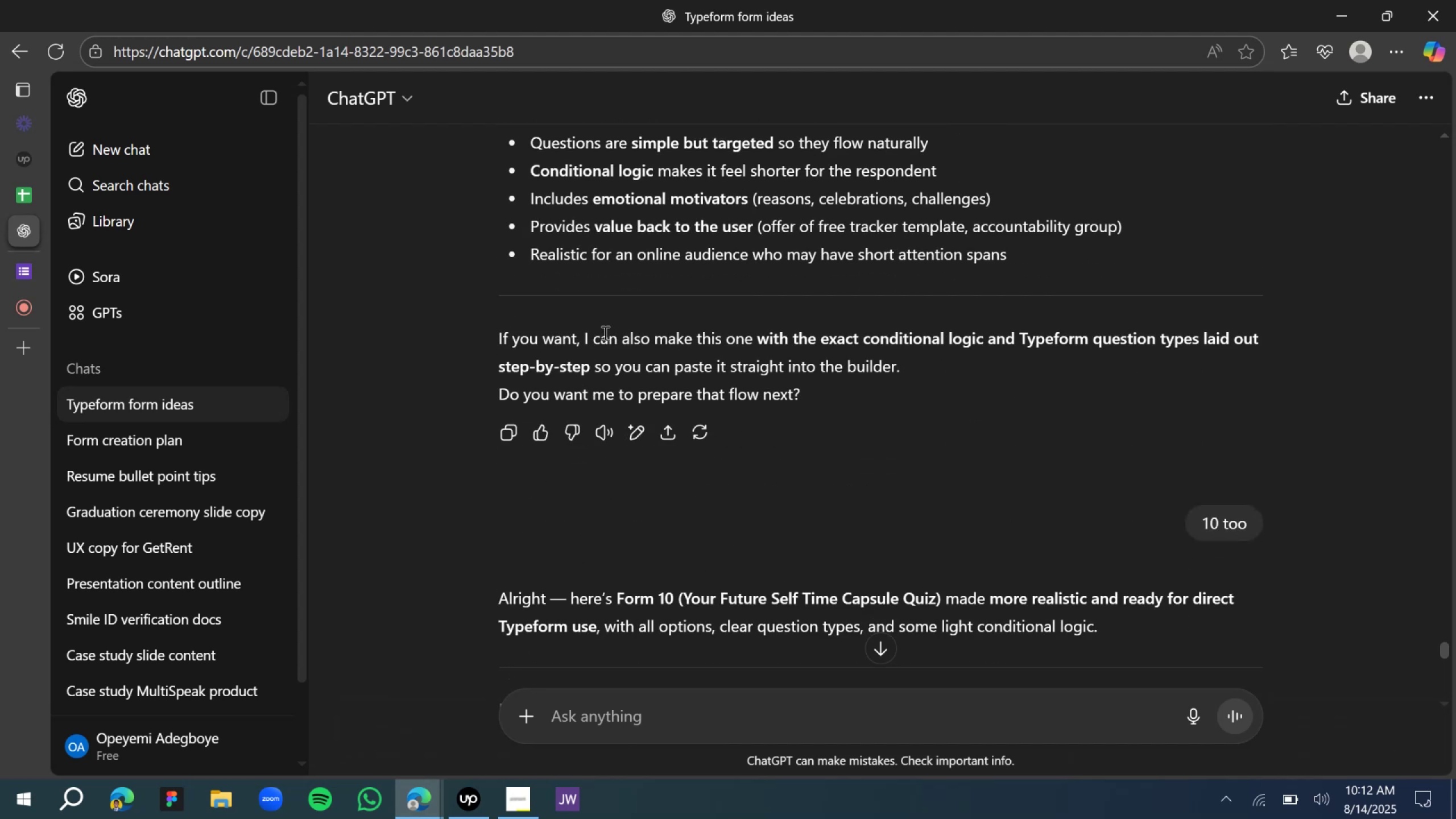 
scroll: coordinate [603, 332], scroll_direction: up, amount: 2.0
 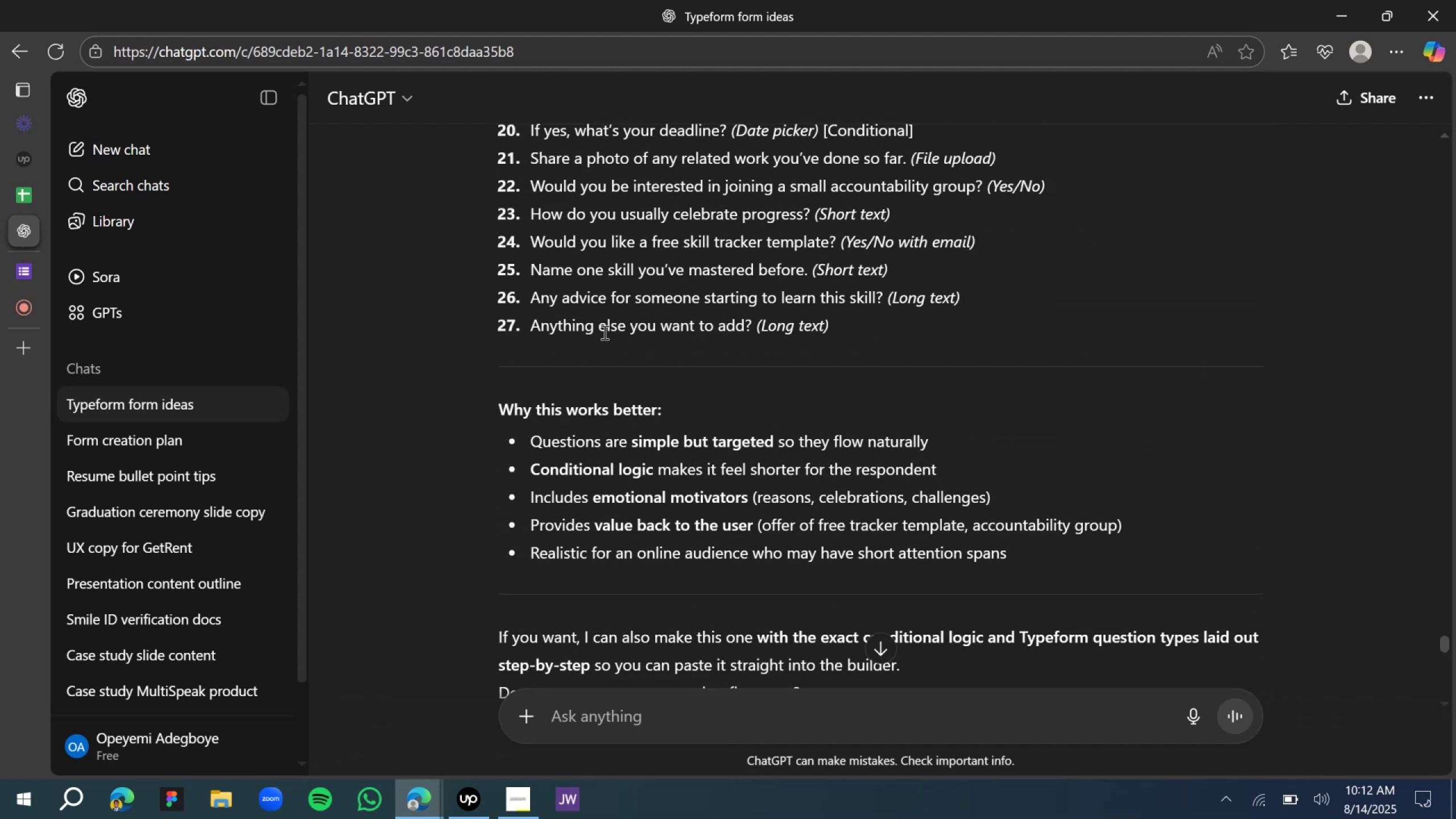 
scroll: coordinate [603, 332], scroll_direction: down, amount: 1.0
 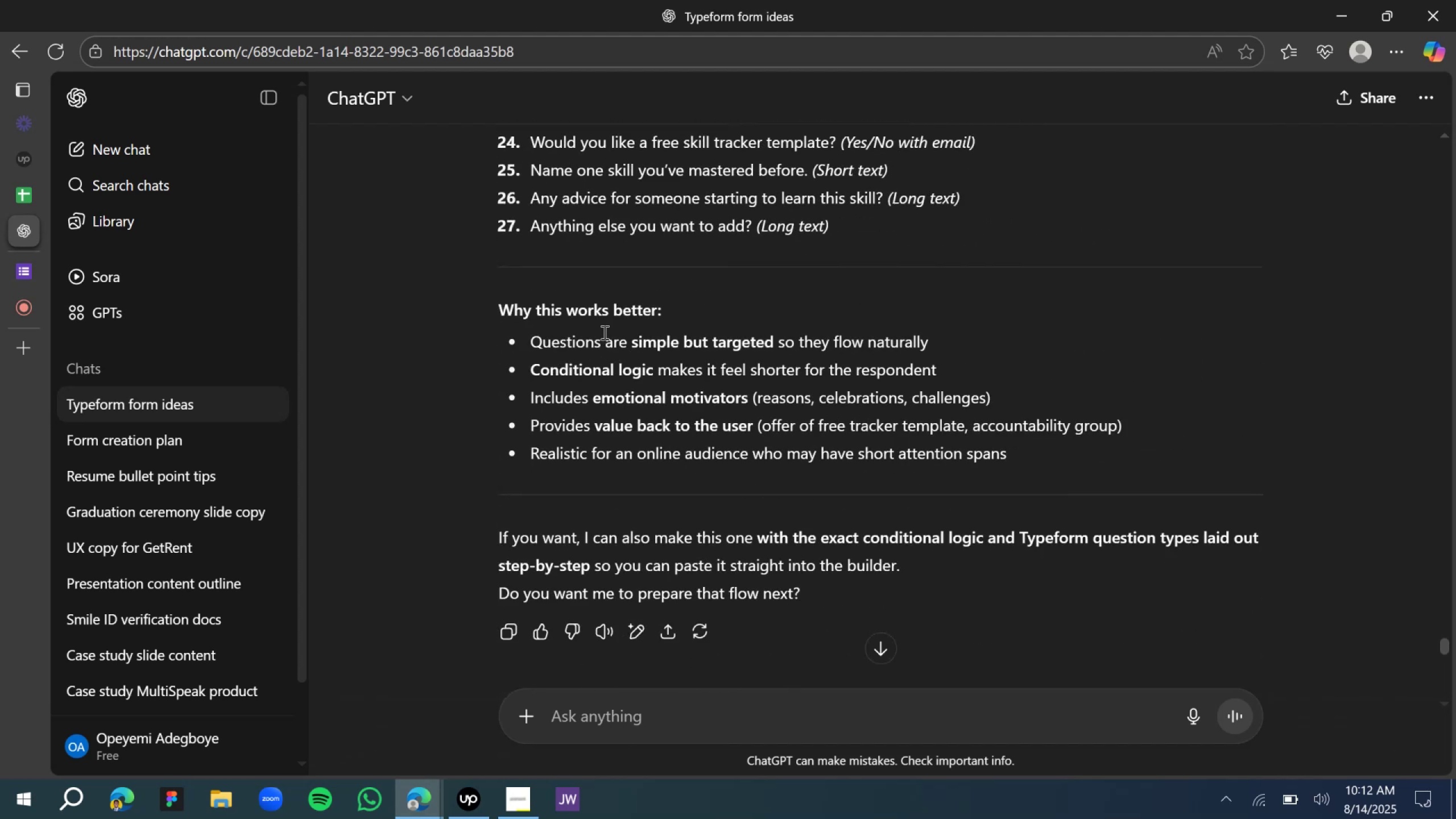 
scroll: coordinate [603, 332], scroll_direction: up, amount: 3.0
 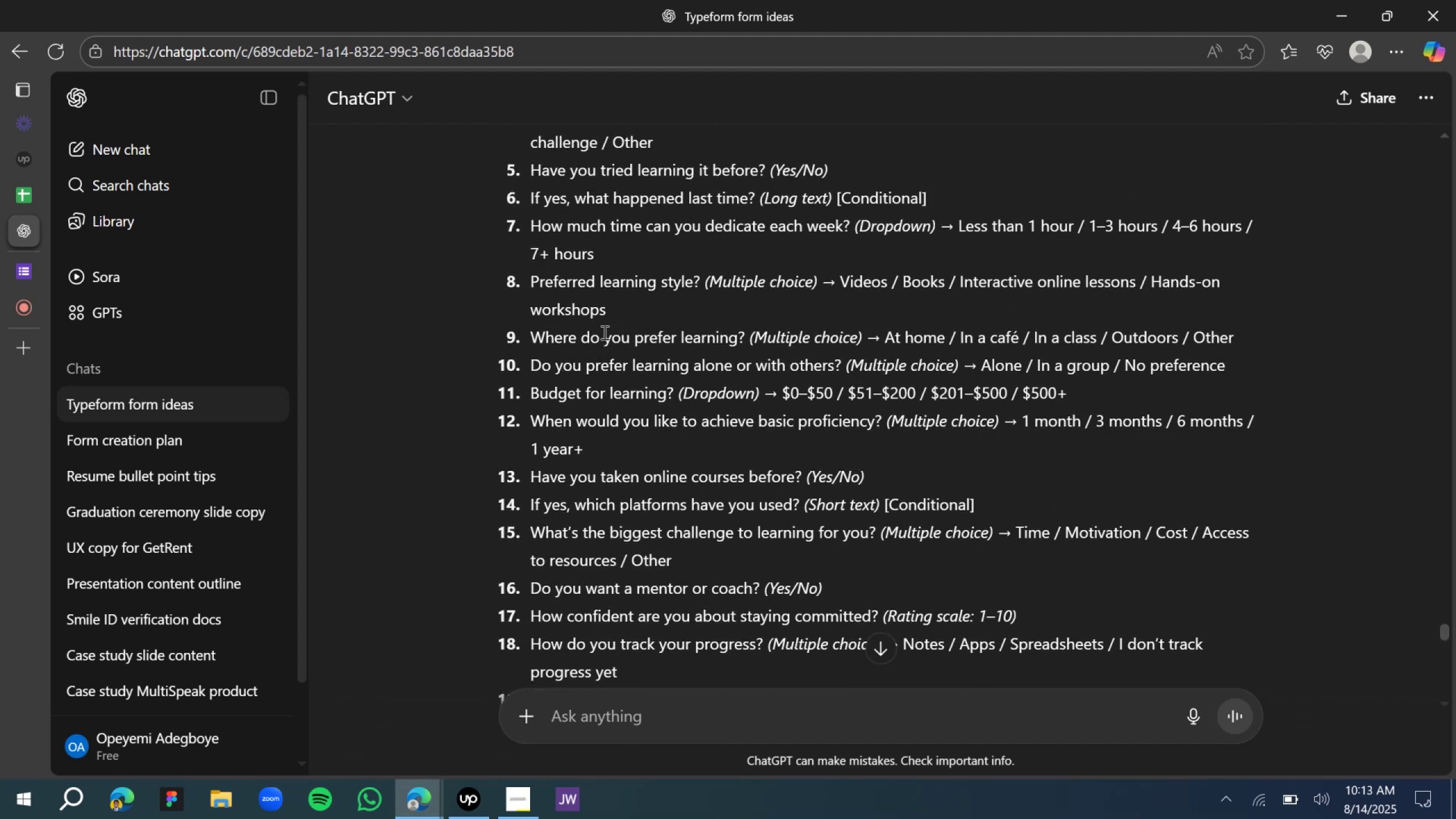 
scroll: coordinate [603, 332], scroll_direction: down, amount: 2.0
 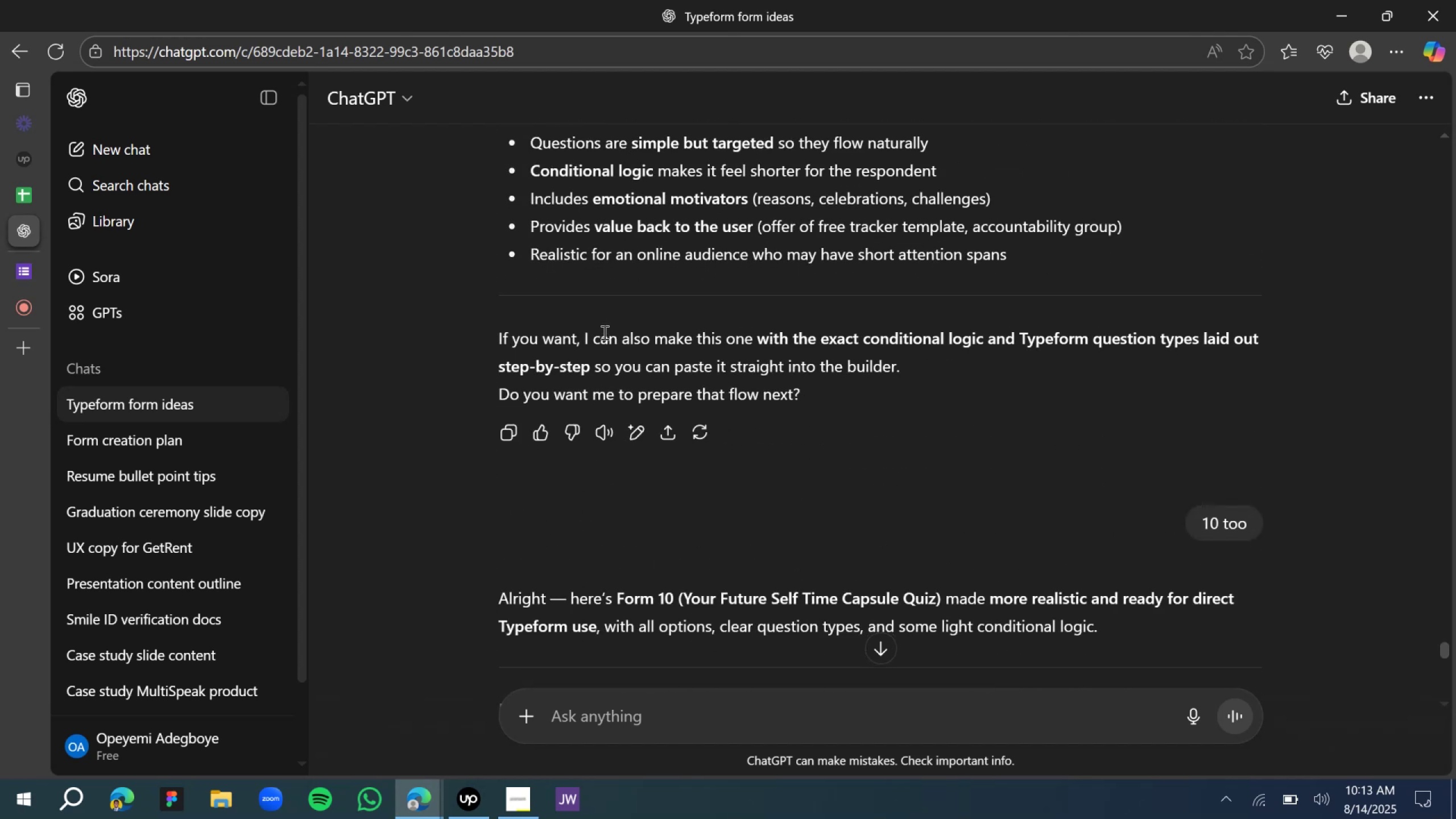 
scroll: coordinate [603, 332], scroll_direction: up, amount: 5.0
 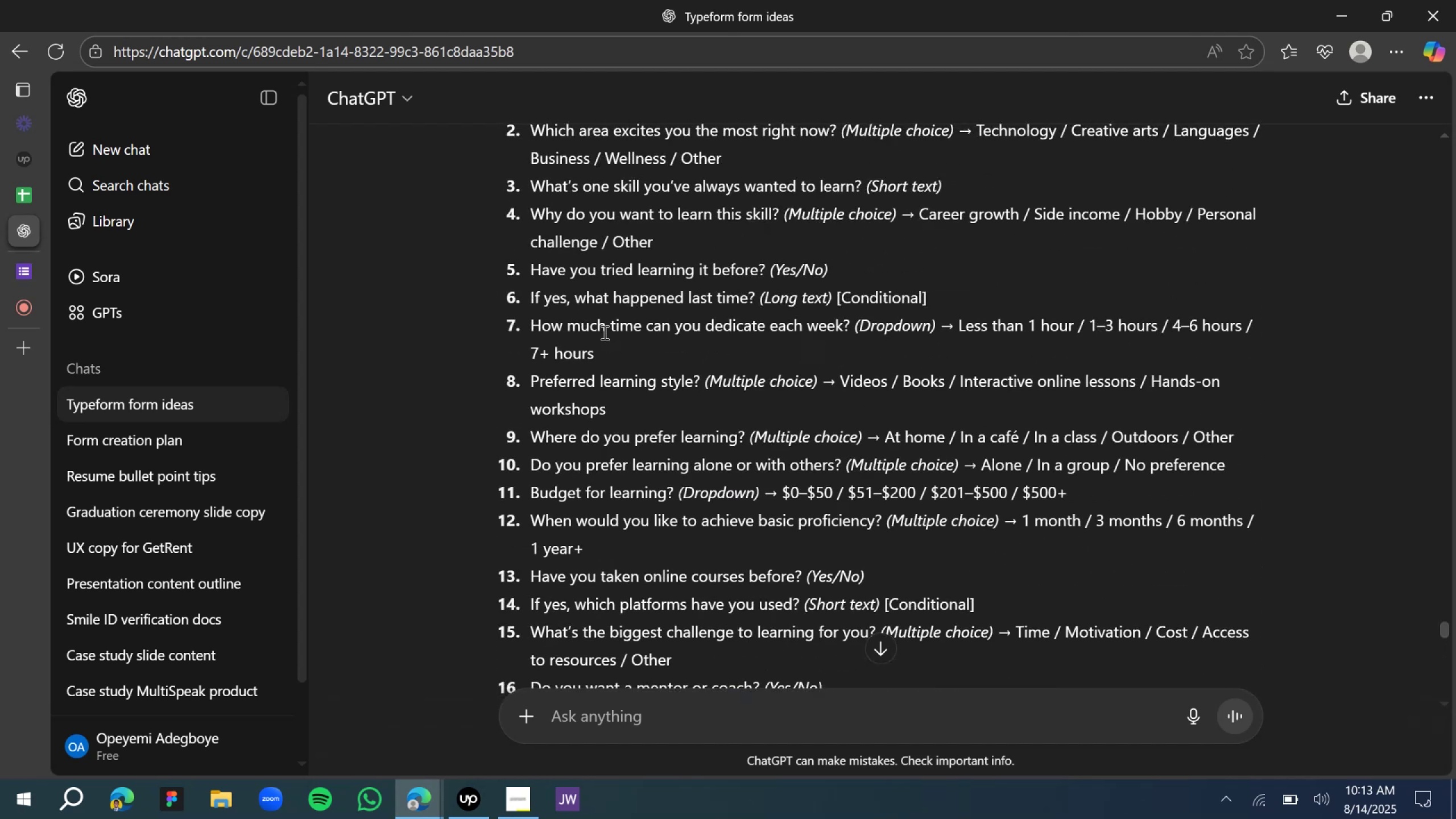 
scroll: coordinate [603, 333], scroll_direction: down, amount: 4.0
 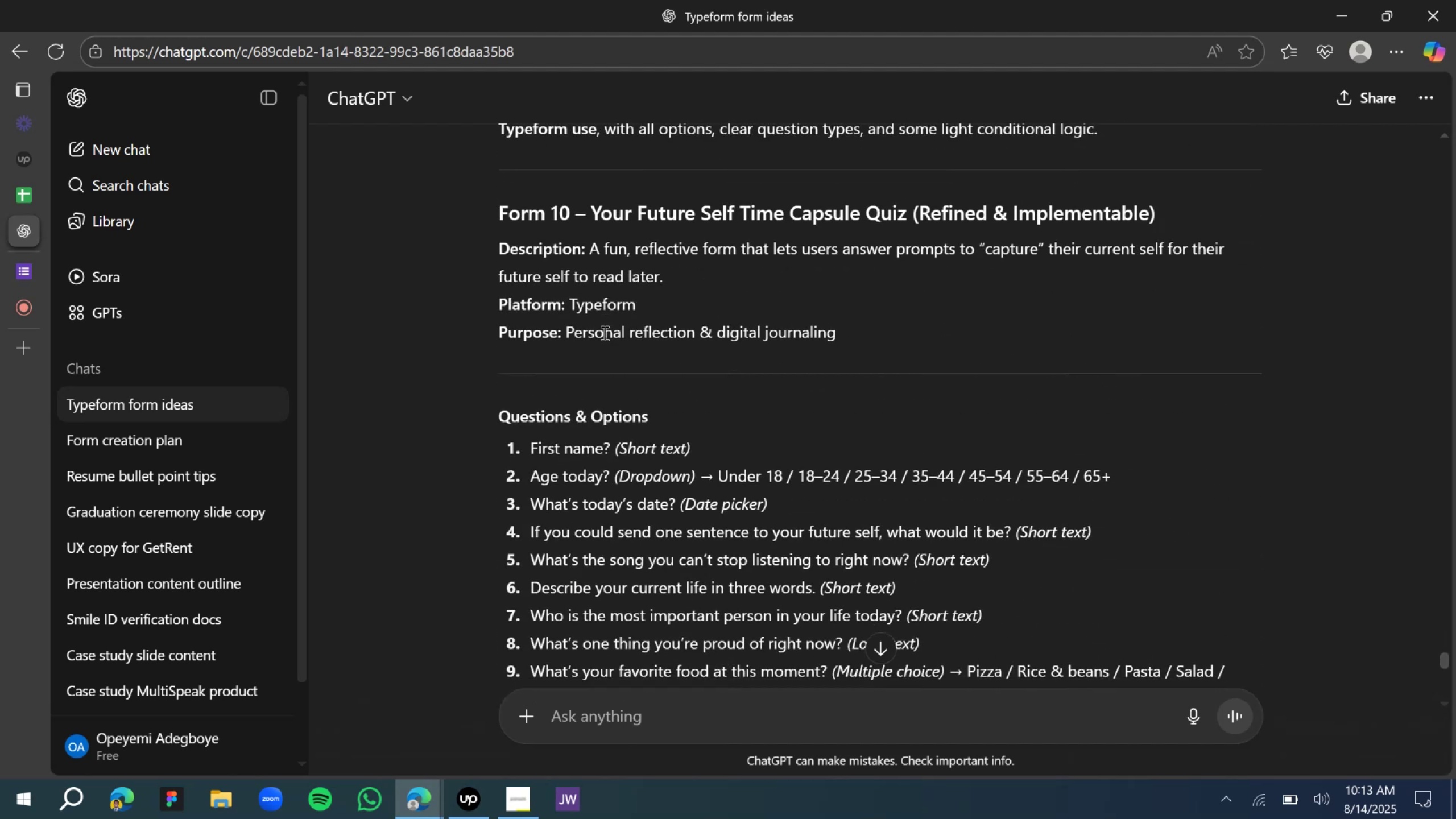 
scroll: coordinate [605, 333], scroll_direction: up, amount: 16.0
 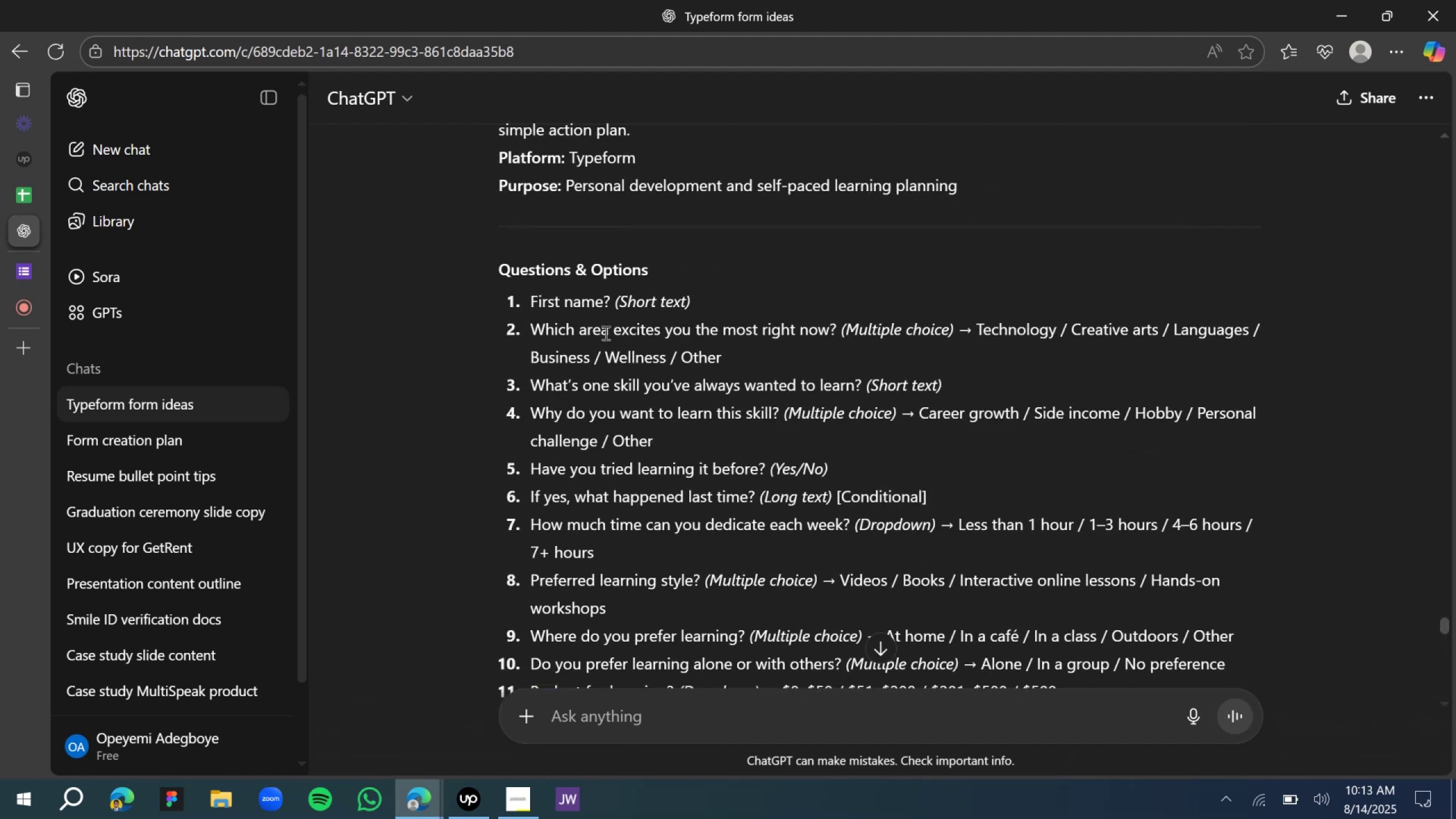 
scroll: coordinate [605, 333], scroll_direction: down, amount: 1.0
 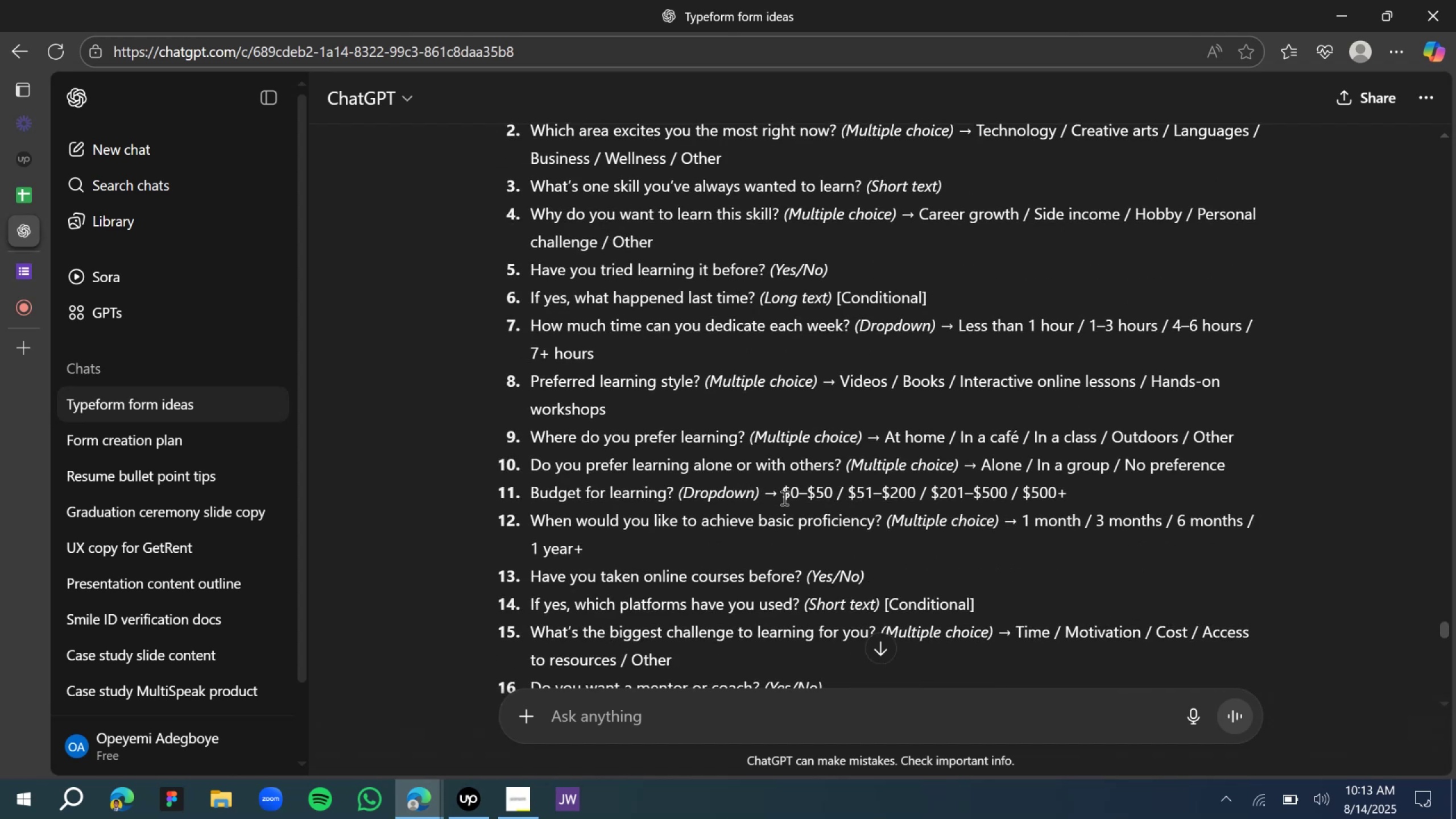 
wait(11.19)
 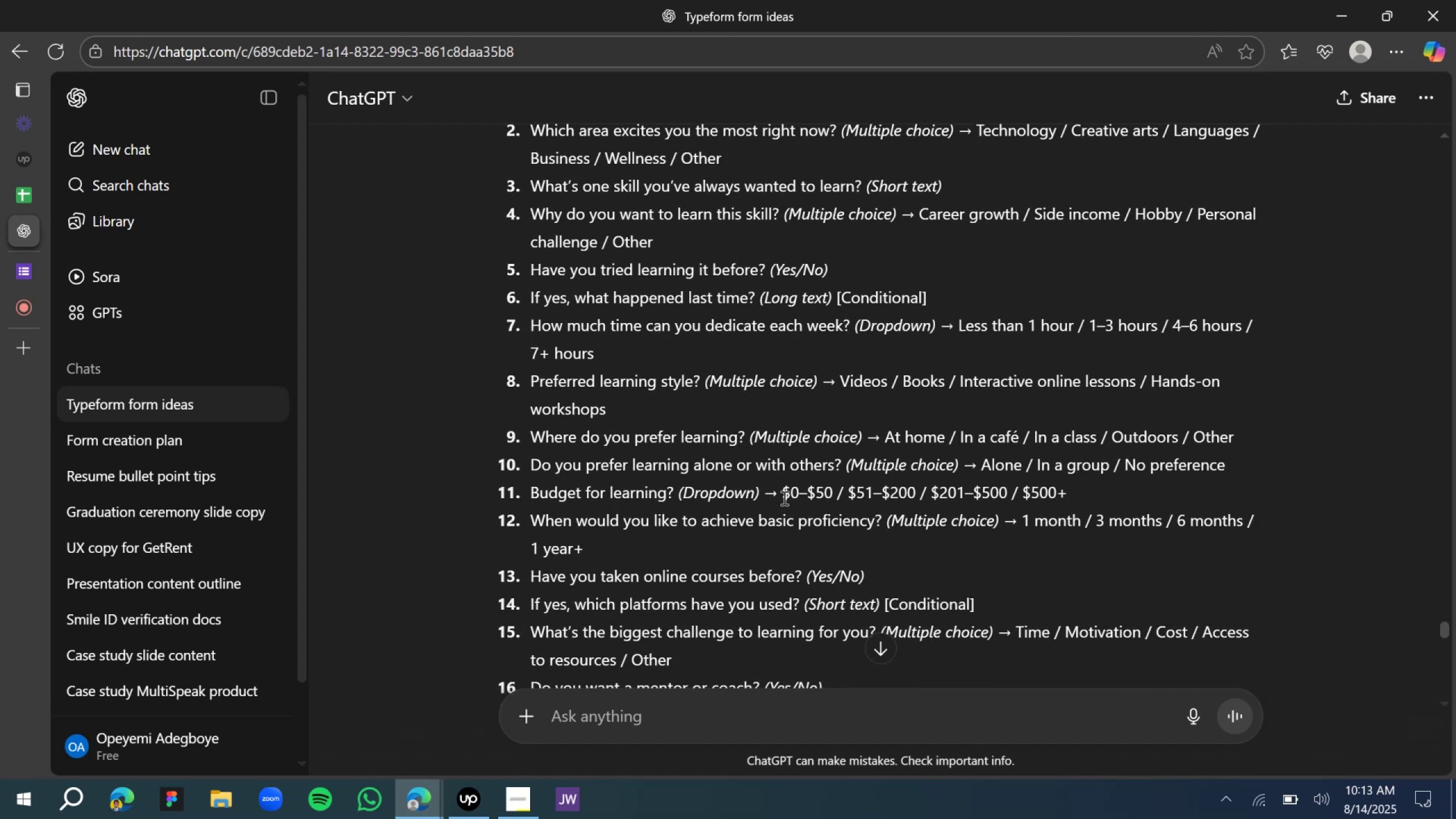 
left_click([584, 553])
 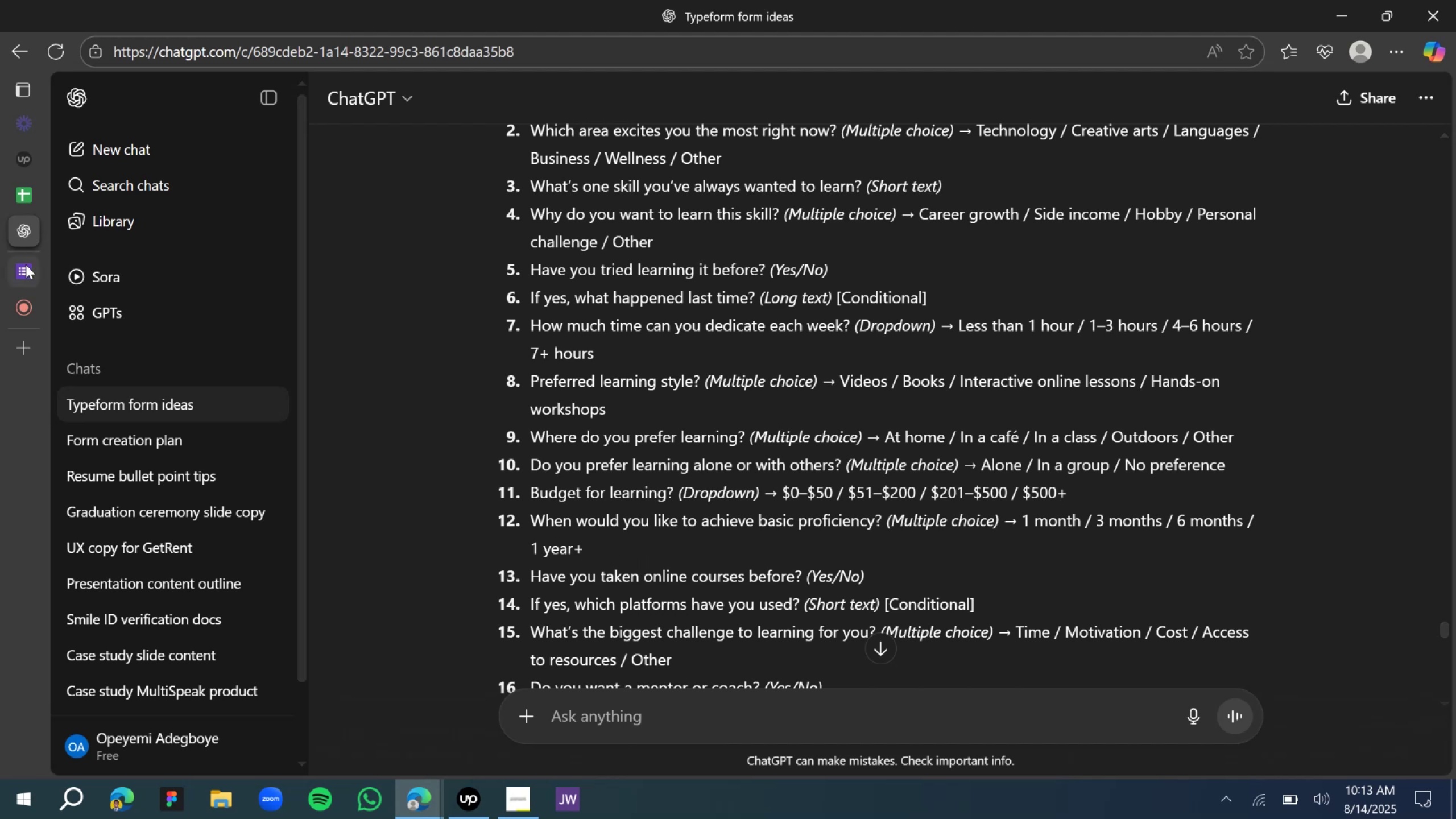 
left_click([26, 264])
 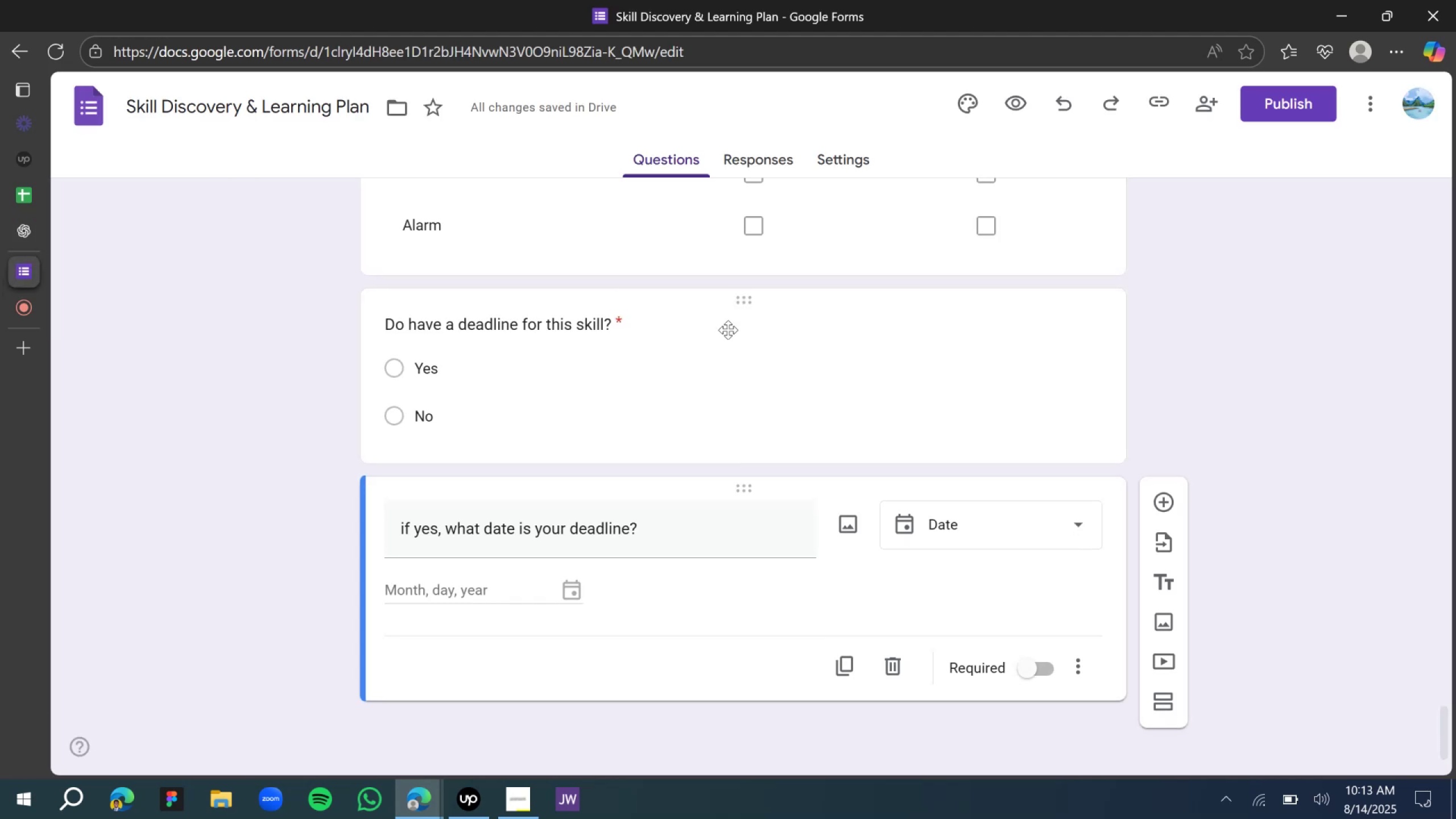 
scroll: coordinate [742, 436], scroll_direction: down, amount: 3.0
 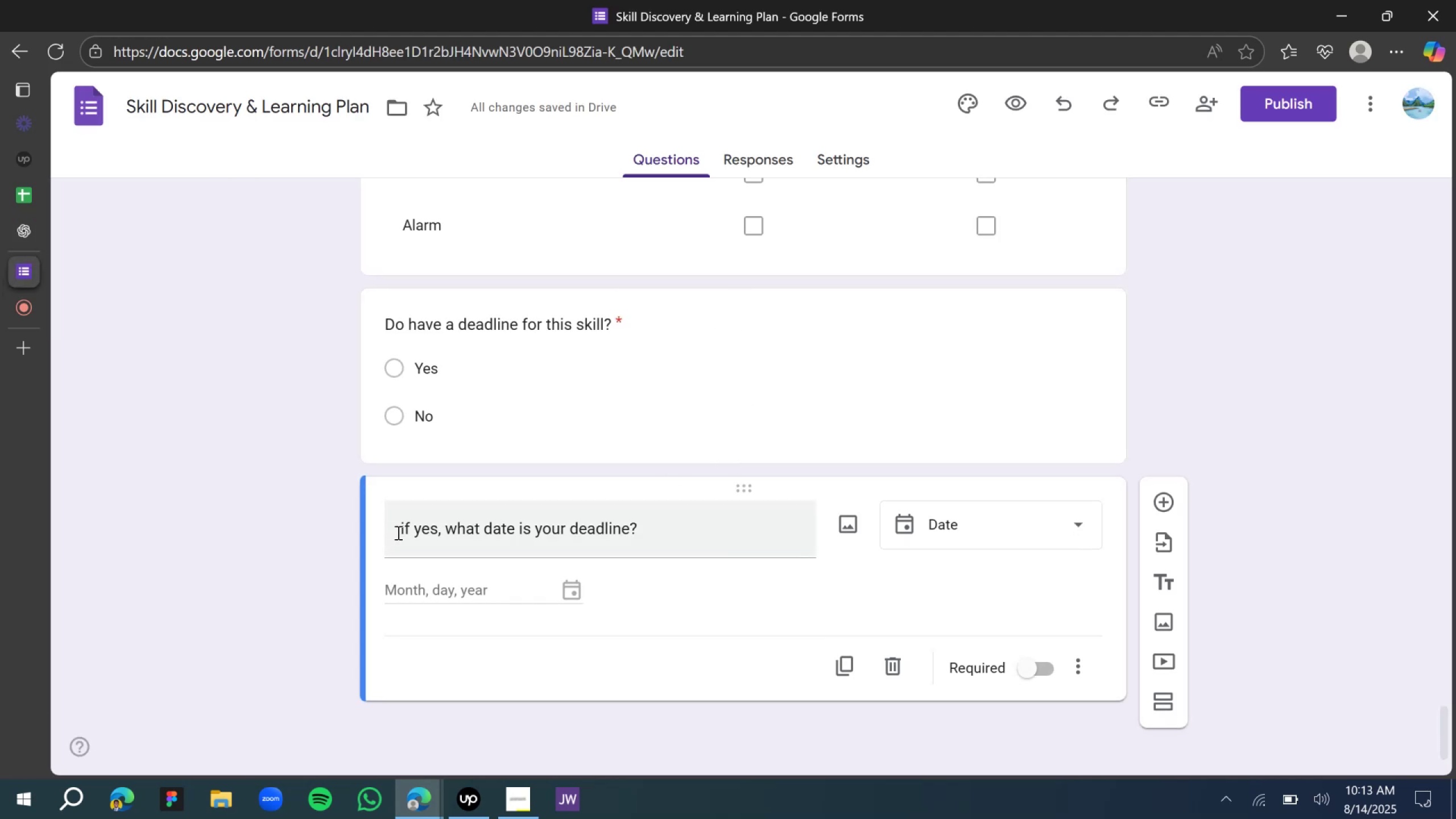 
left_click([405, 532])
 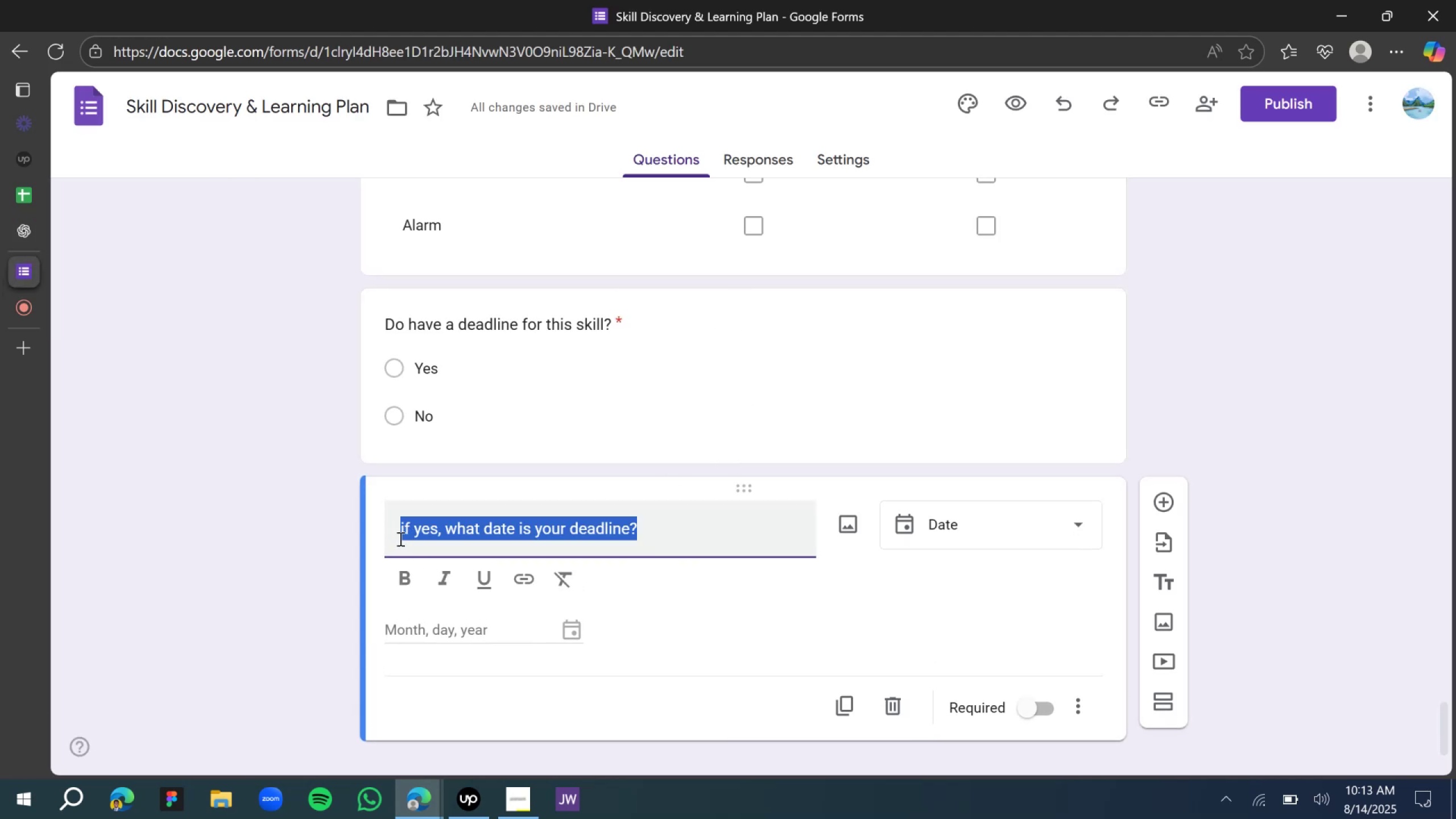 
left_click([398, 537])
 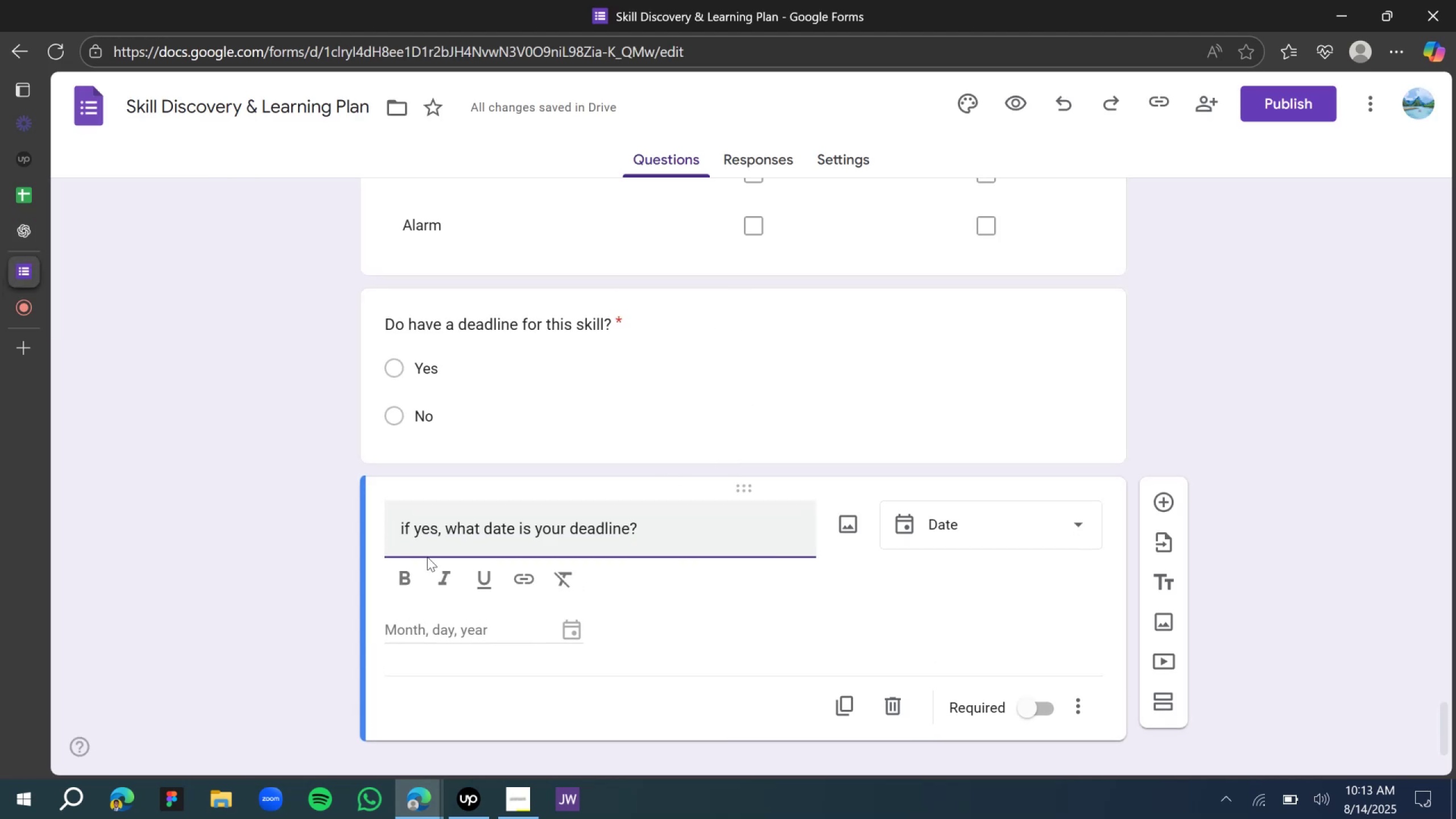 
key(Backspace)
 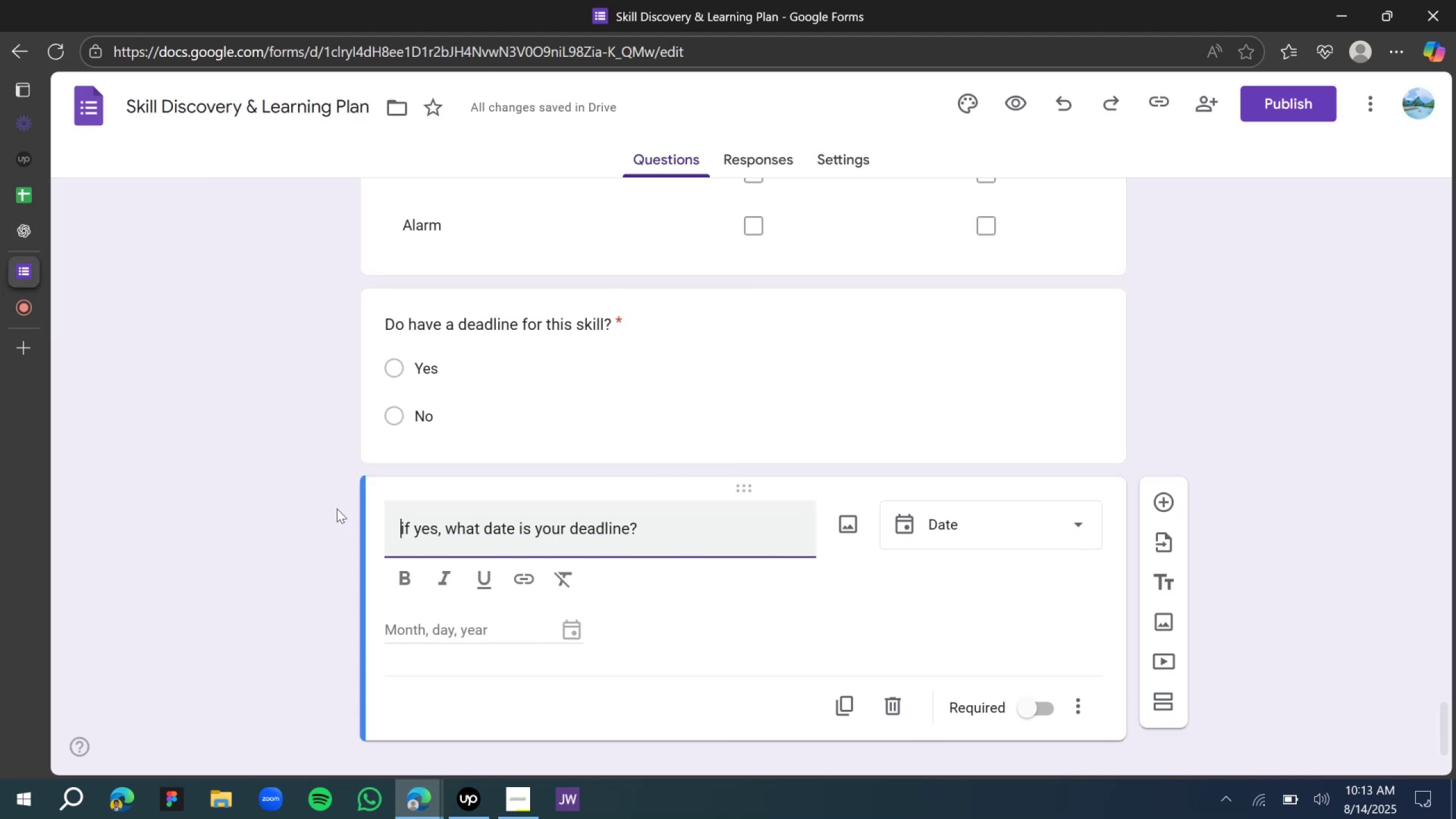 
left_click([278, 494])
 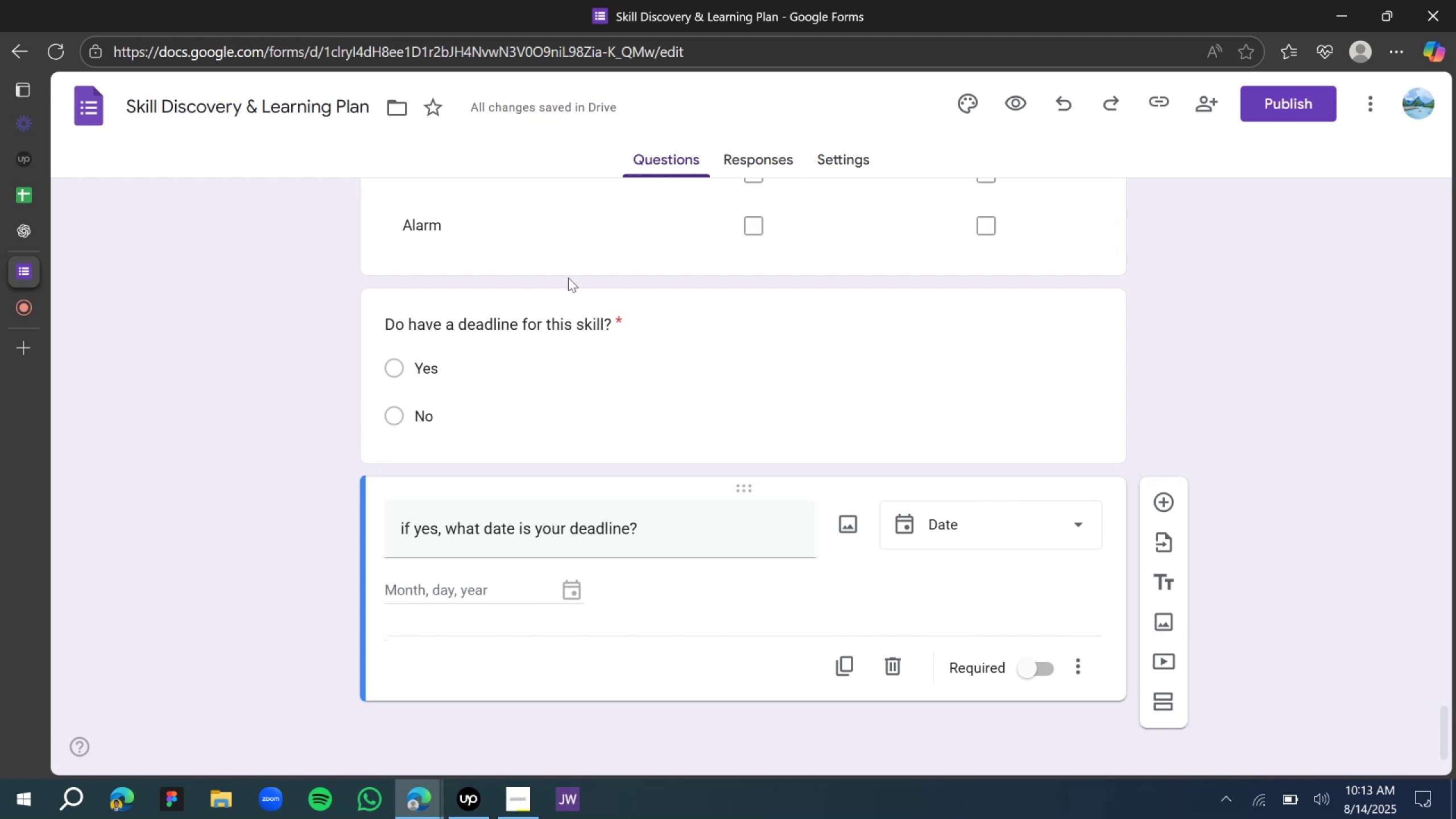 
scroll: coordinate [564, 386], scroll_direction: down, amount: 3.0
 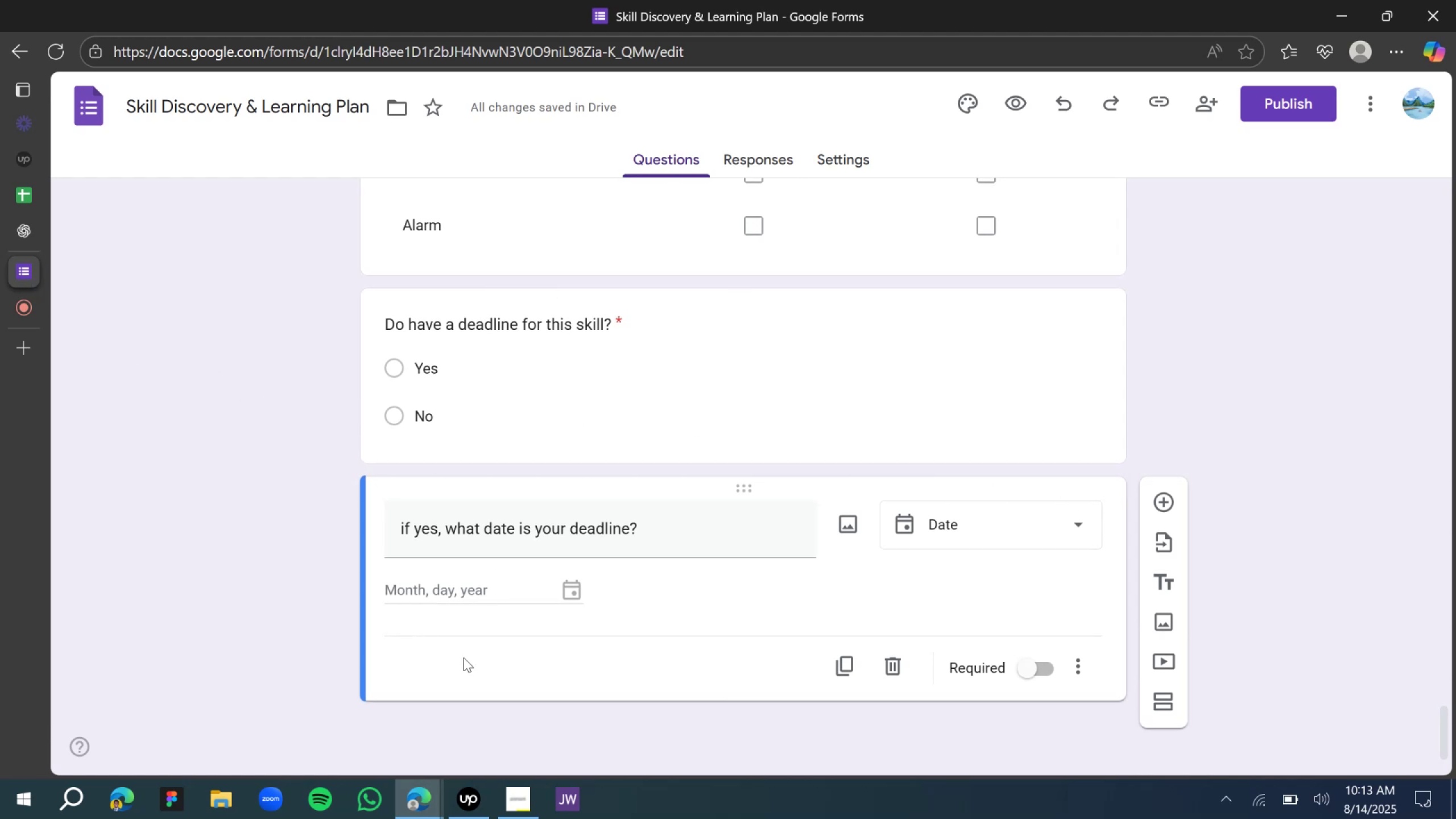 
left_click([518, 806])
 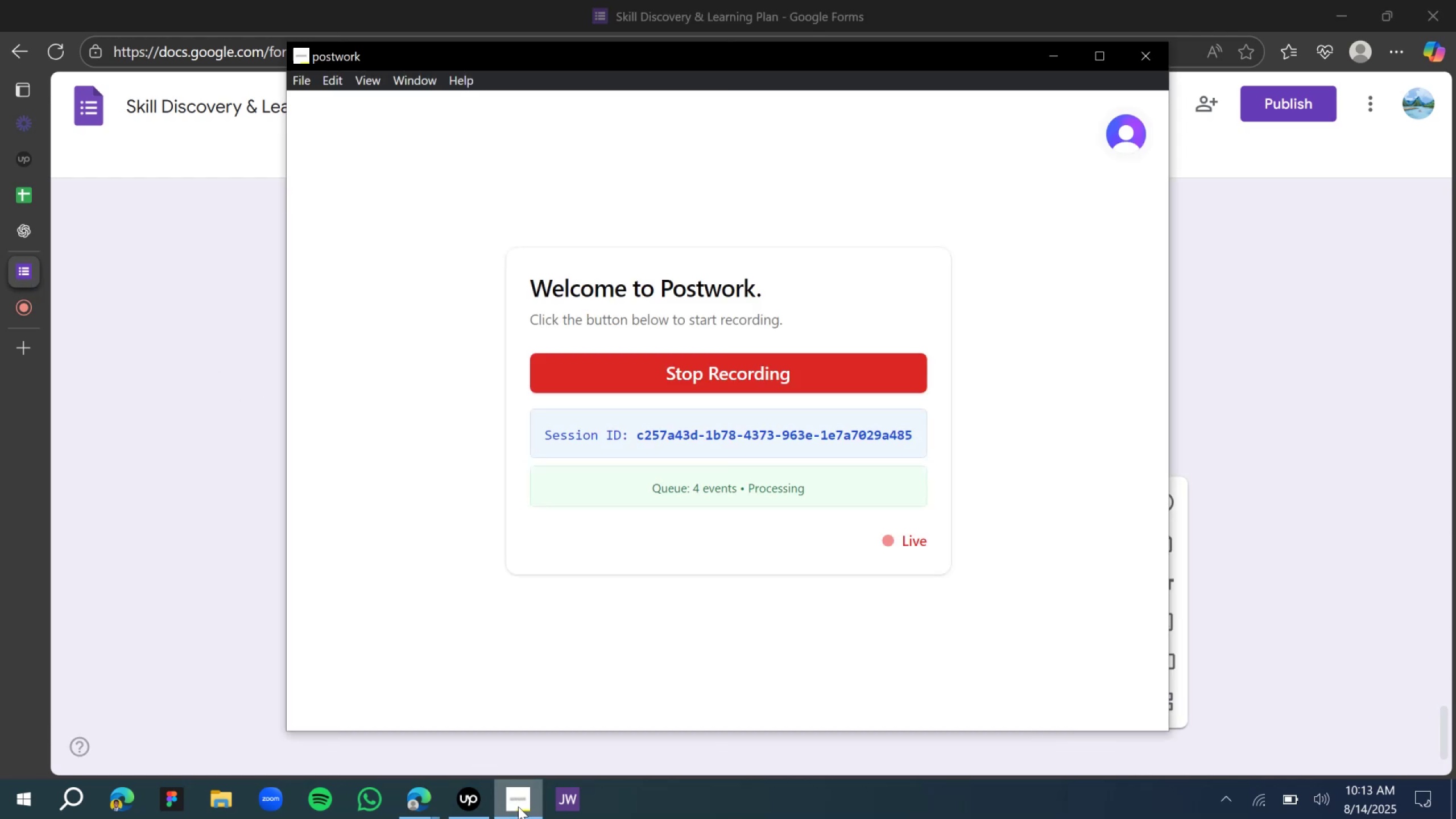 
left_click([518, 806])
 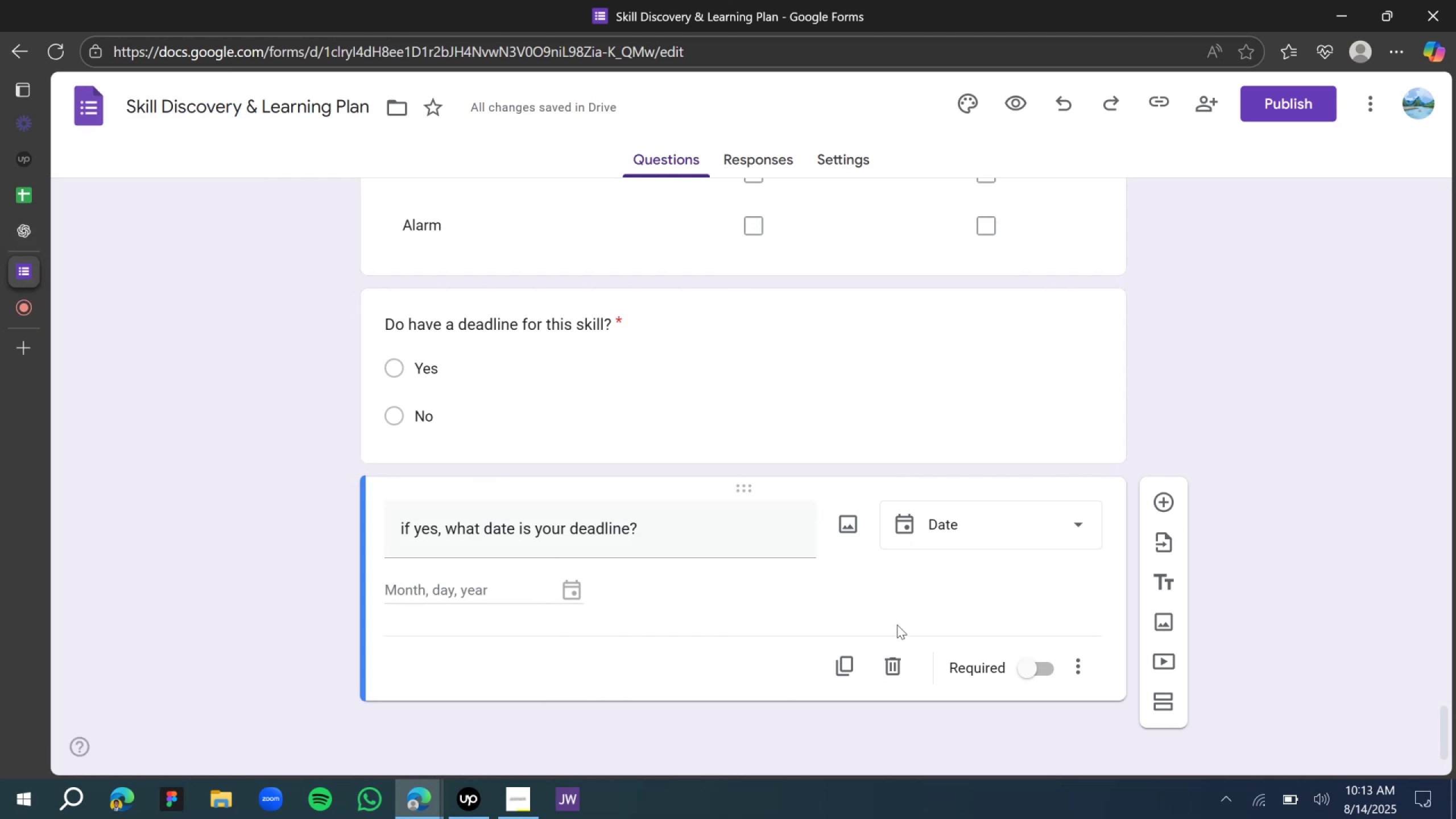 
wait(7.94)
 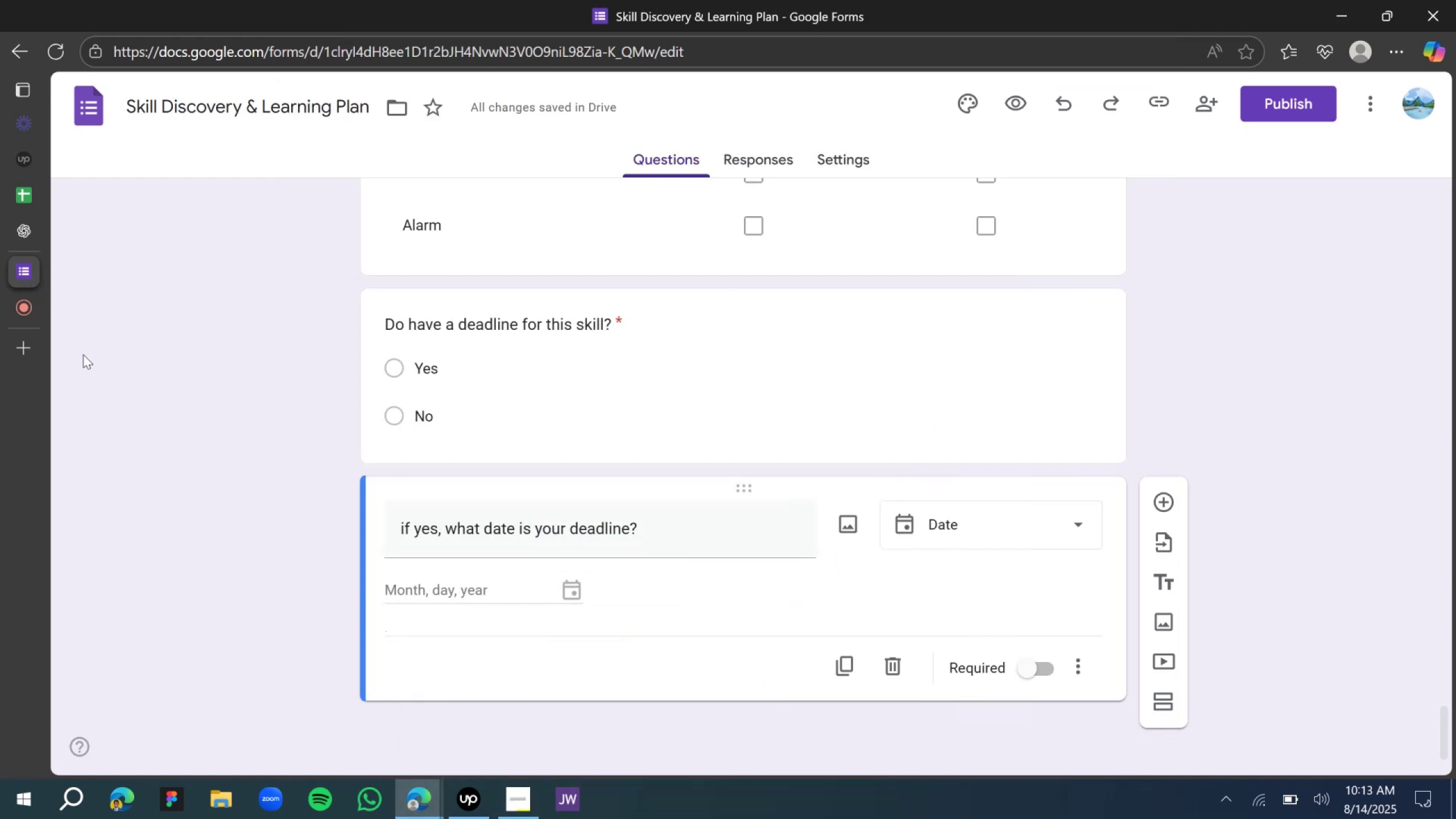 
mouse_move([24, 242])
 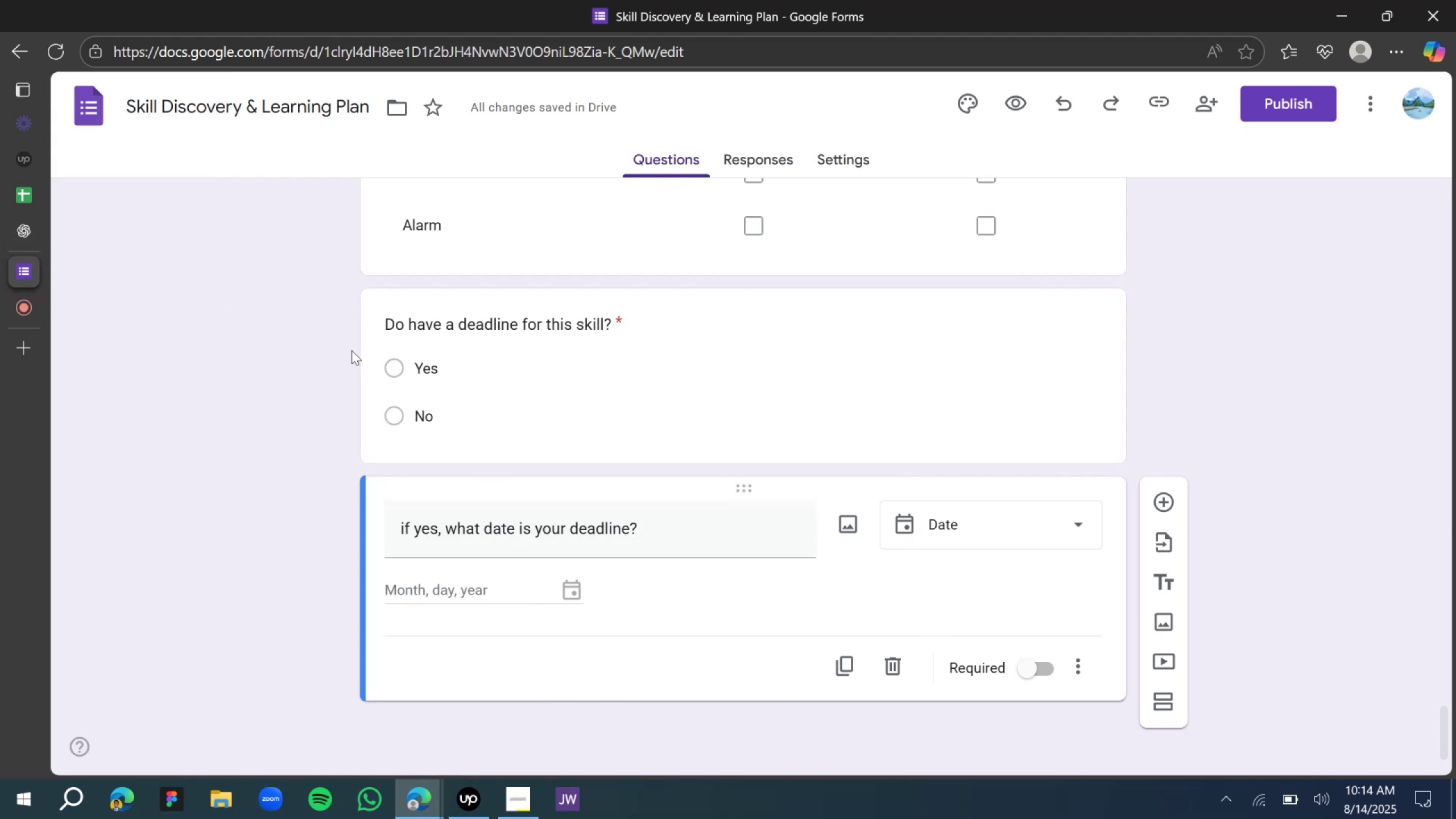 
scroll: coordinate [548, 423], scroll_direction: down, amount: 5.0
 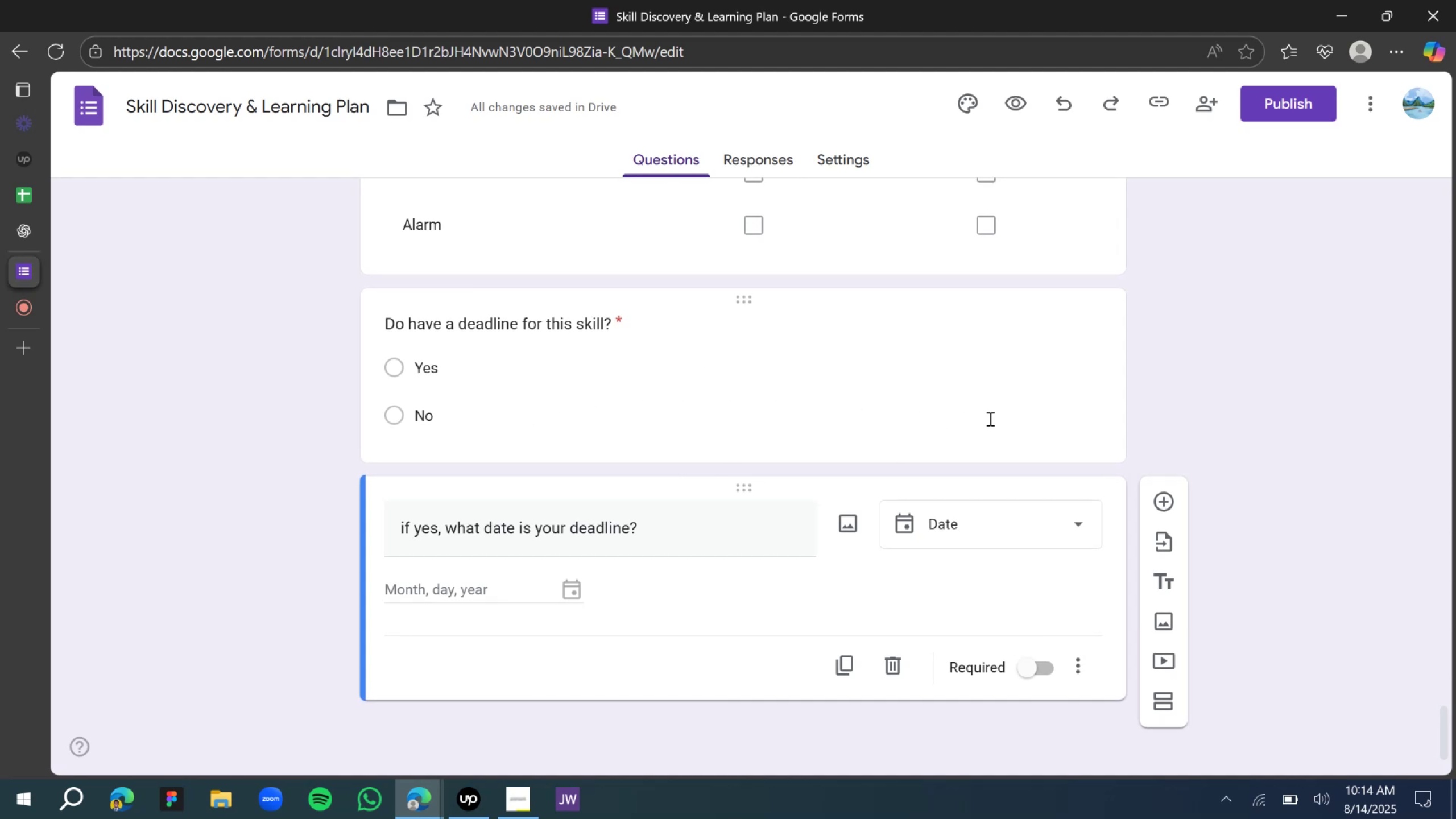 
wait(9.45)
 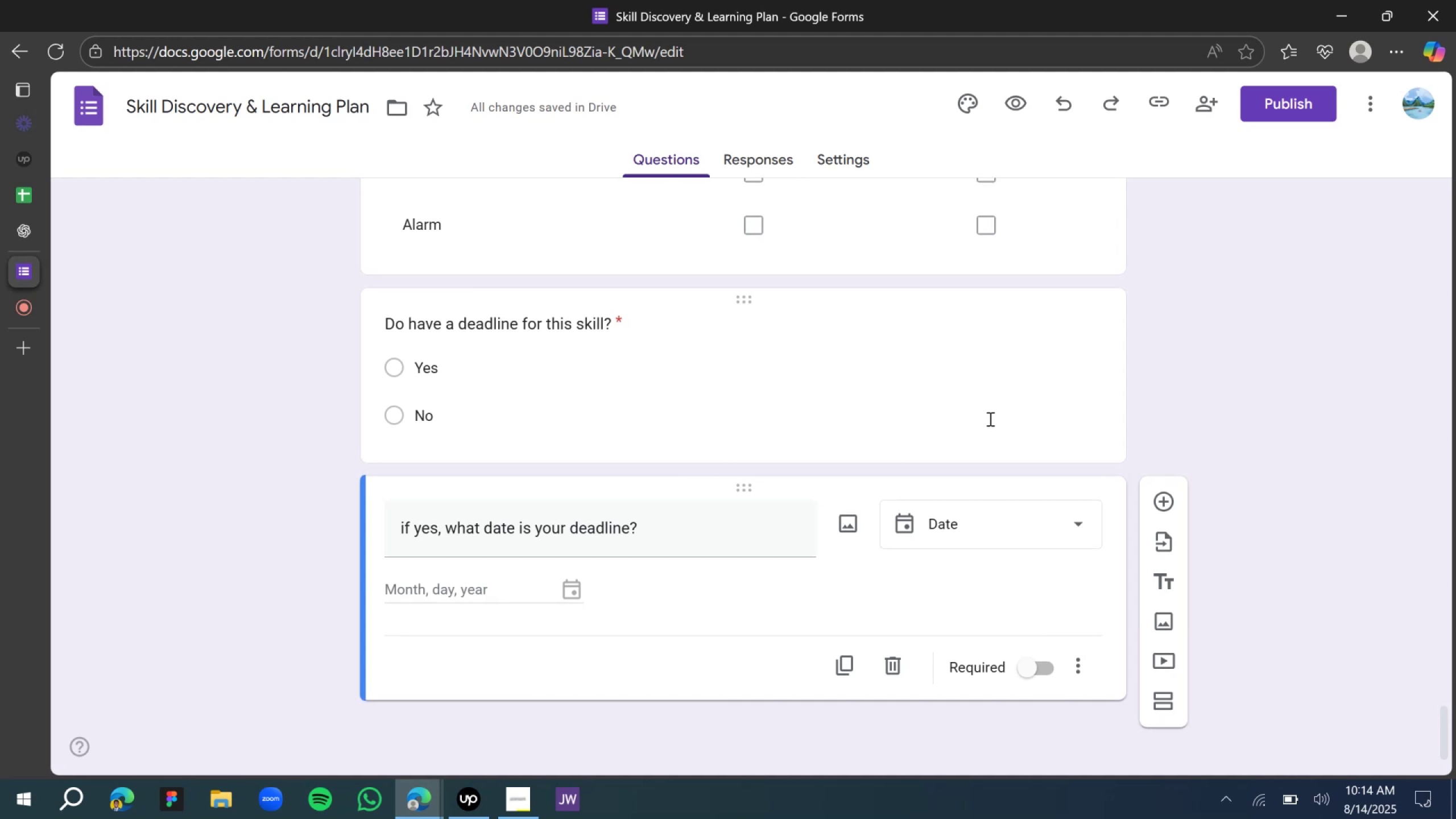 
scroll: coordinate [635, 520], scroll_direction: down, amount: 4.0
 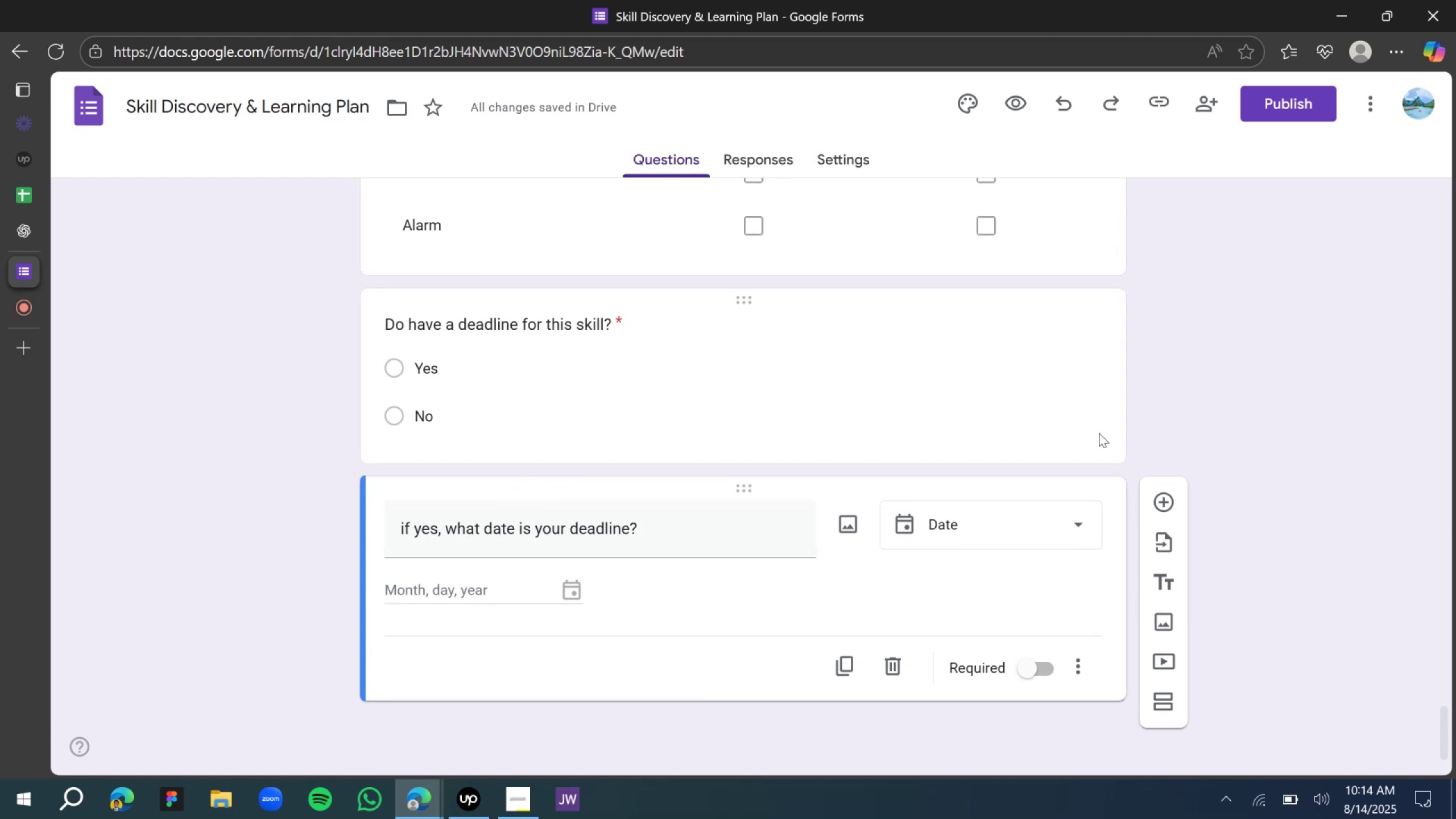 
left_click([1197, 371])
 